 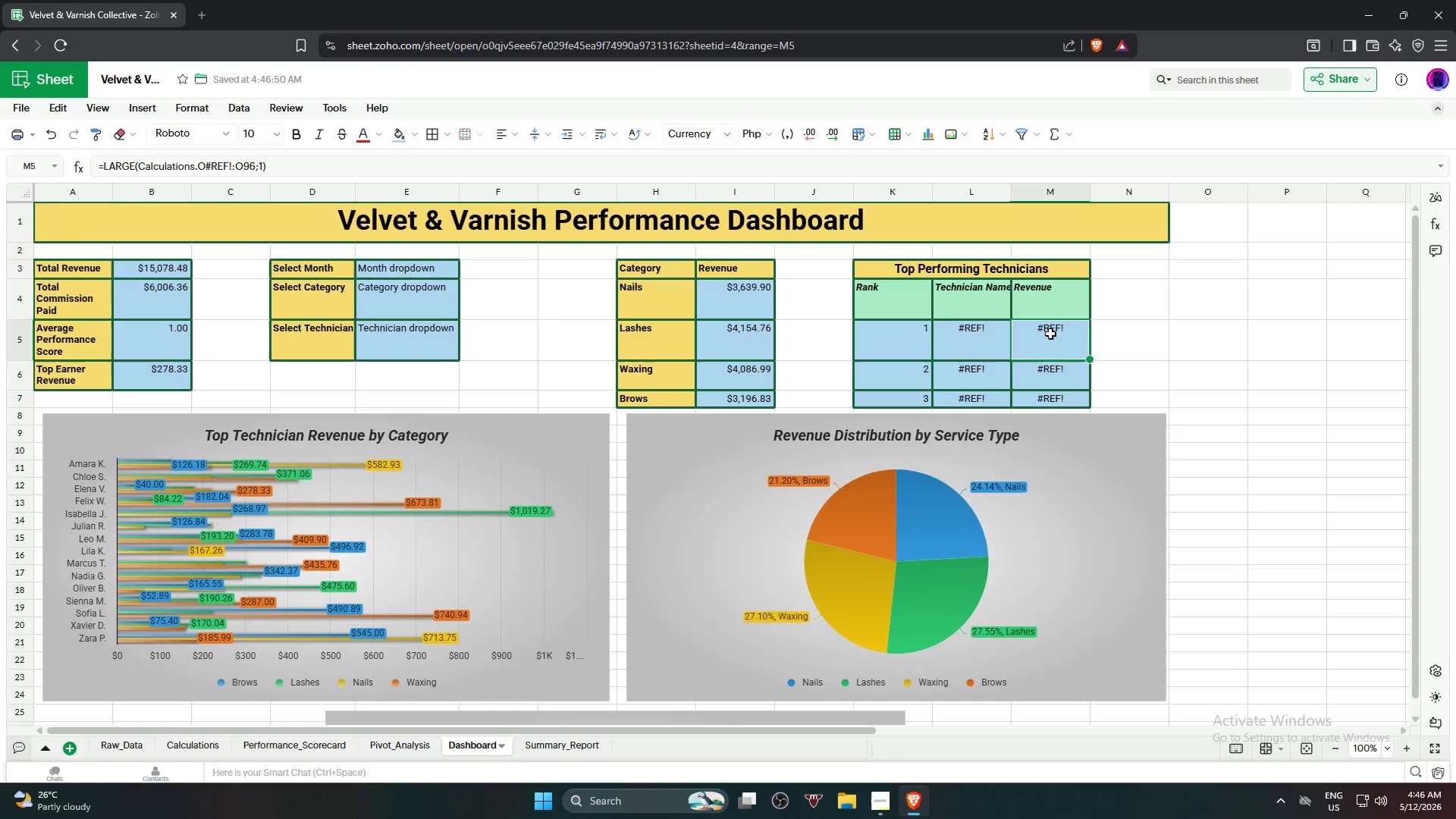 
key(Control+V)
 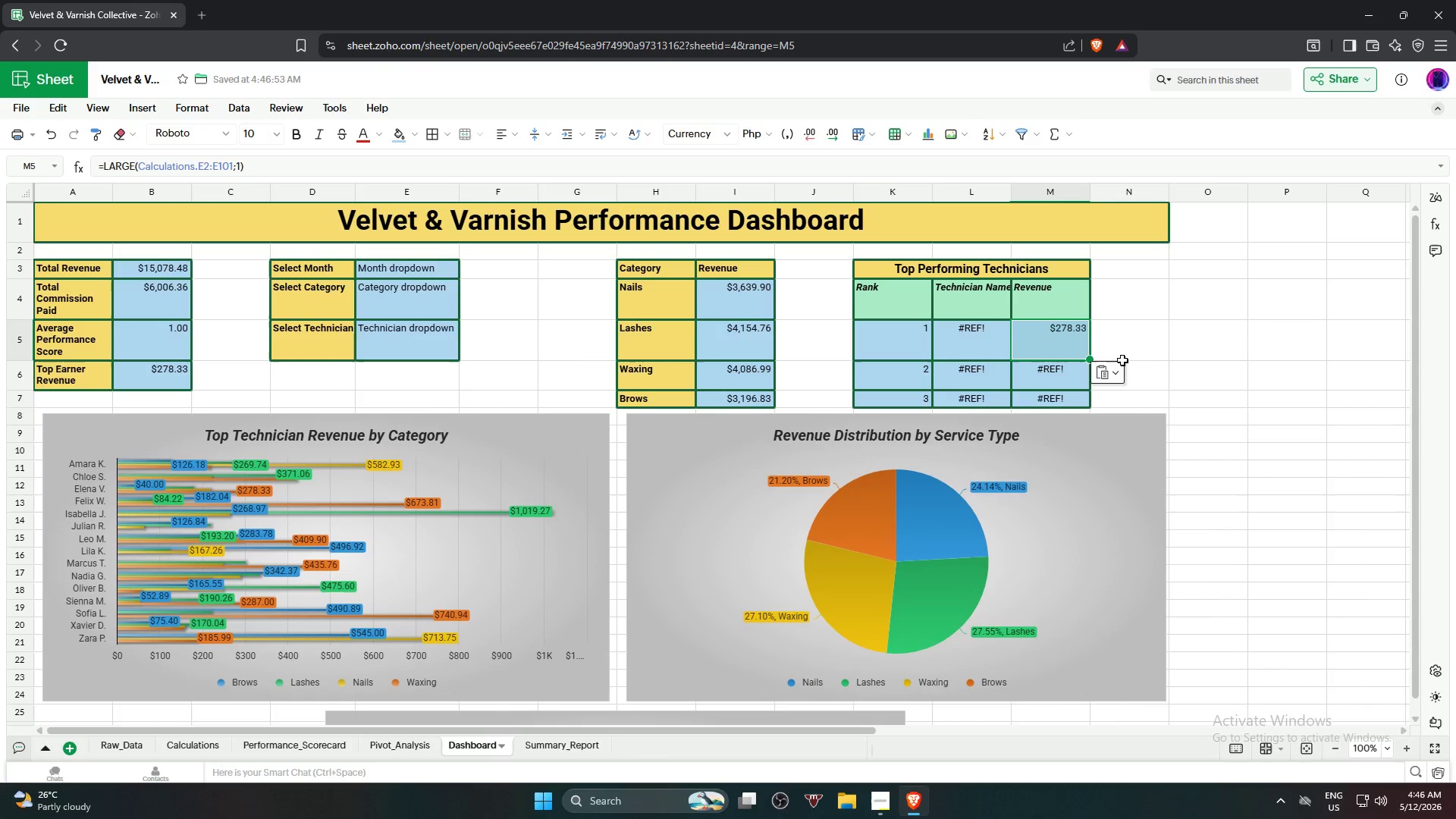 
left_click([1144, 351])
 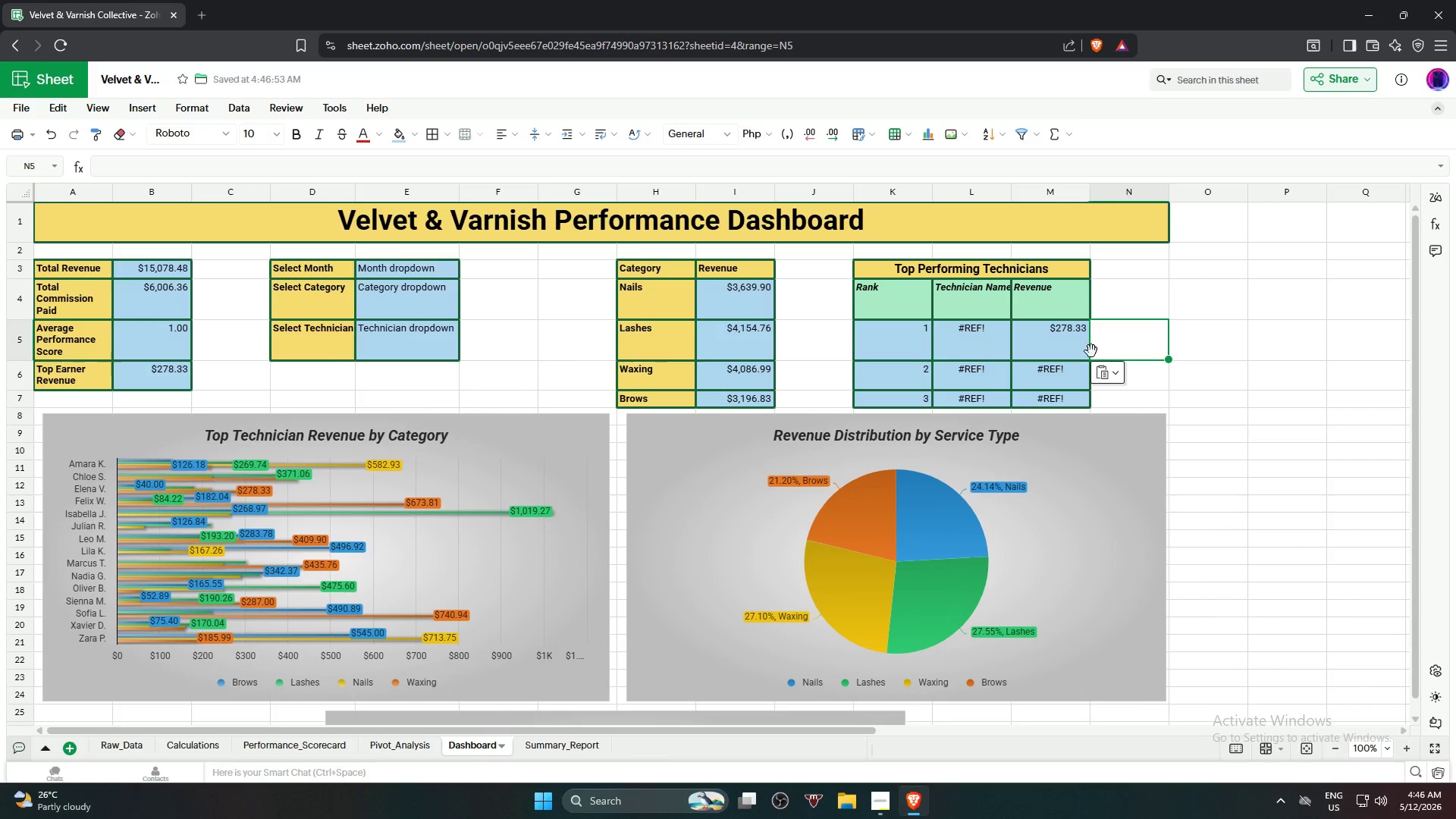 
left_click([1078, 346])
 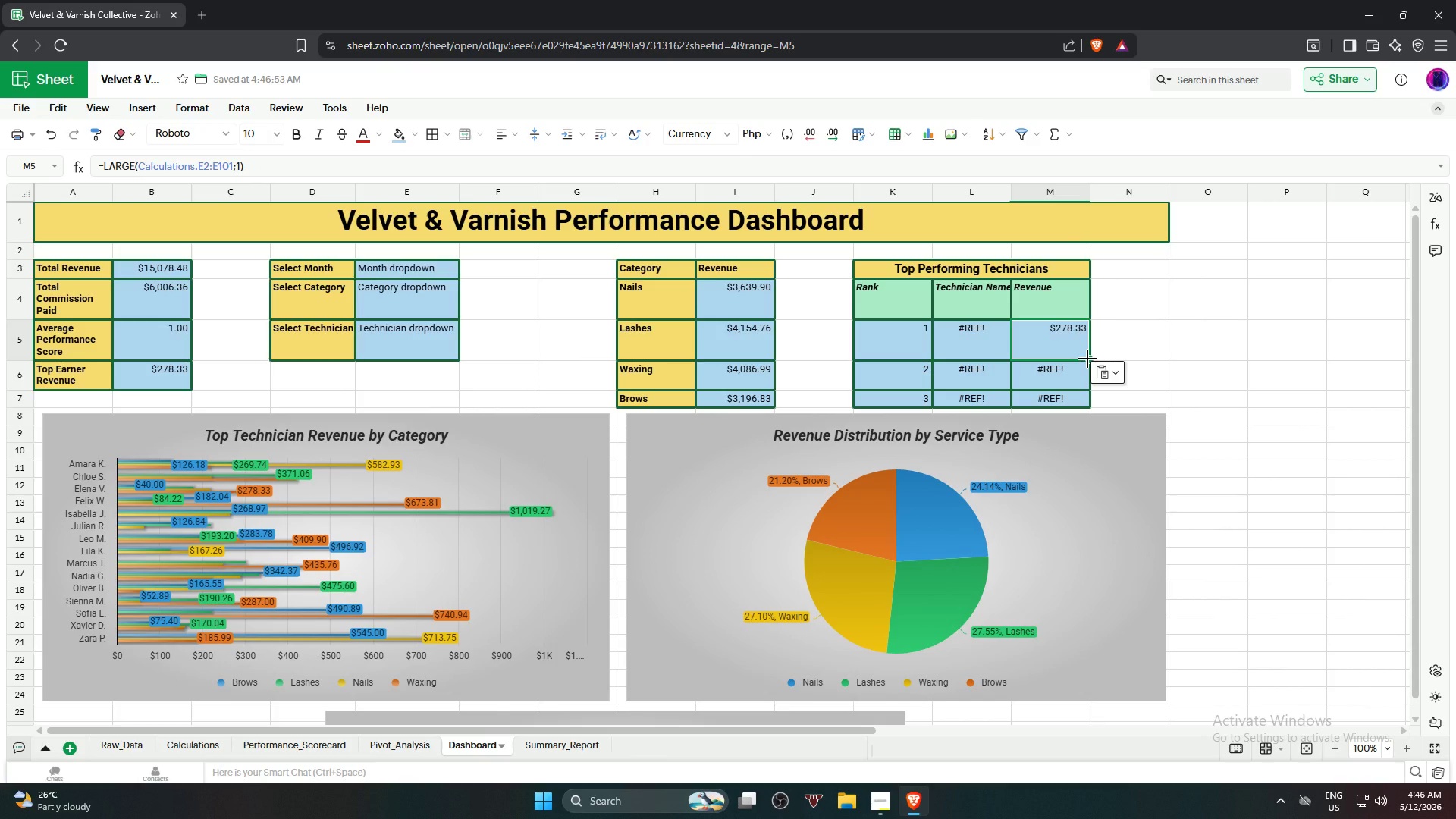 
left_click_drag(start_coordinate=[1088, 360], to_coordinate=[1084, 404])
 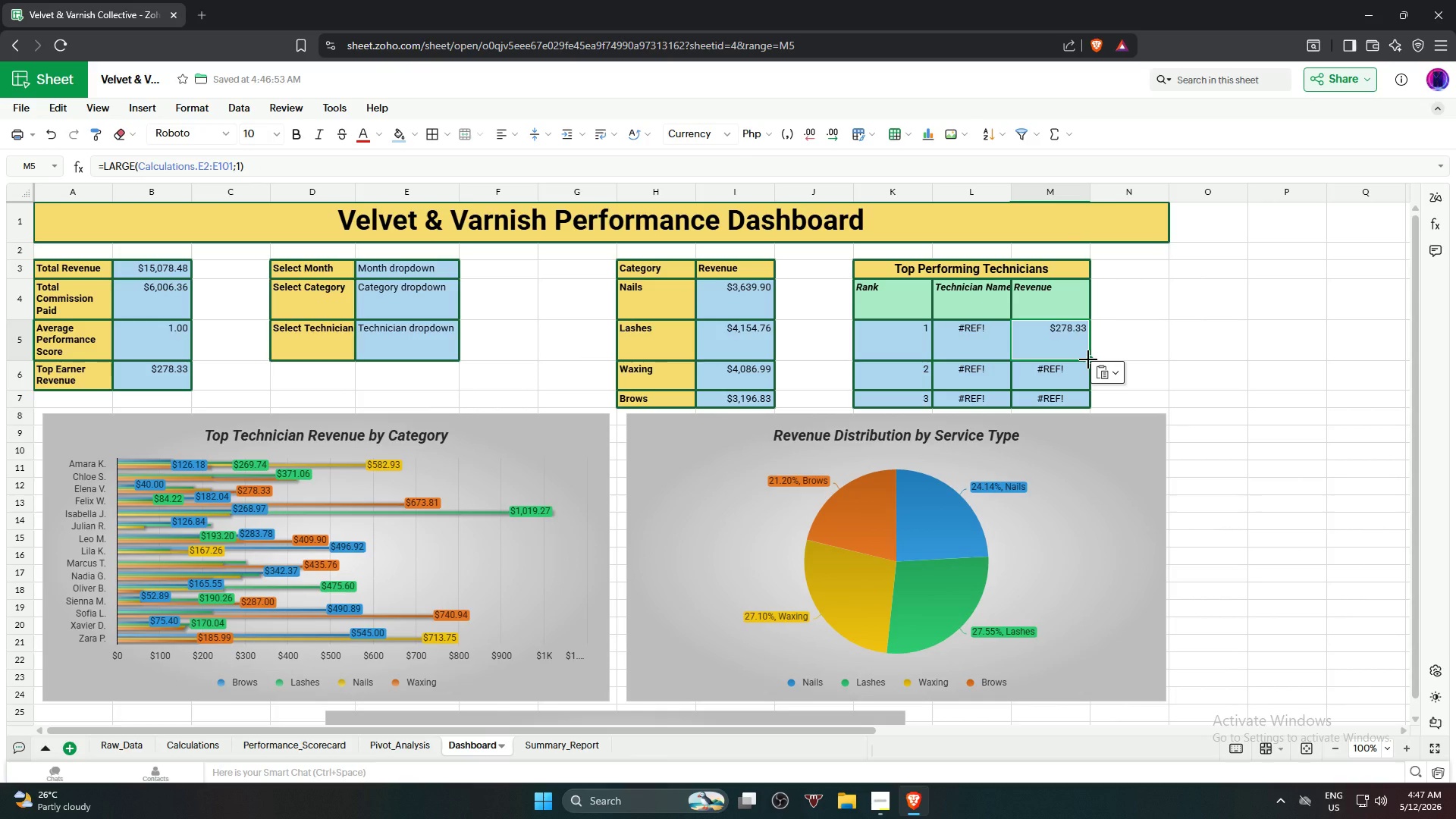 
left_click_drag(start_coordinate=[1088, 359], to_coordinate=[1081, 406])
 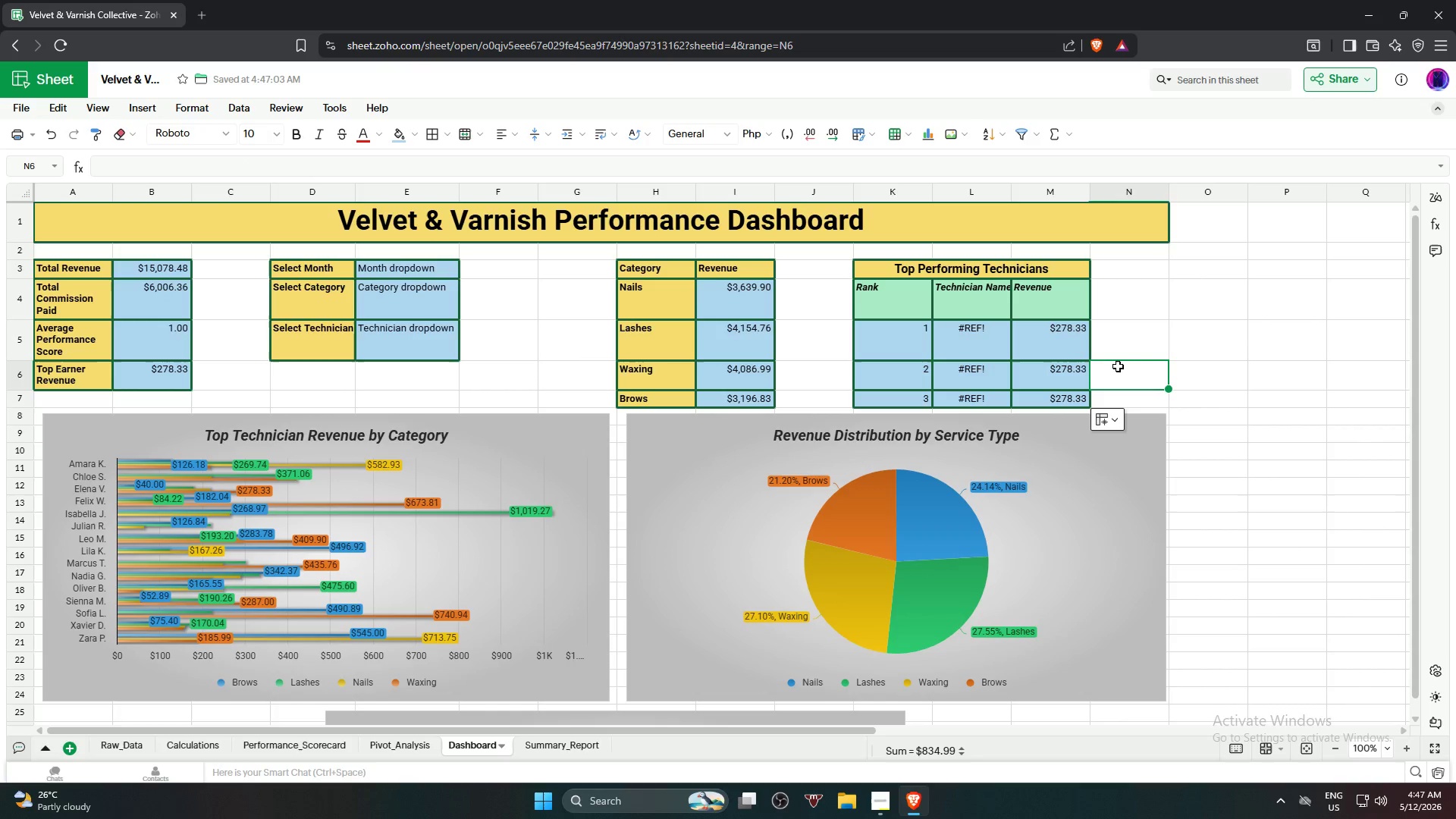 
double_click([1084, 375])
 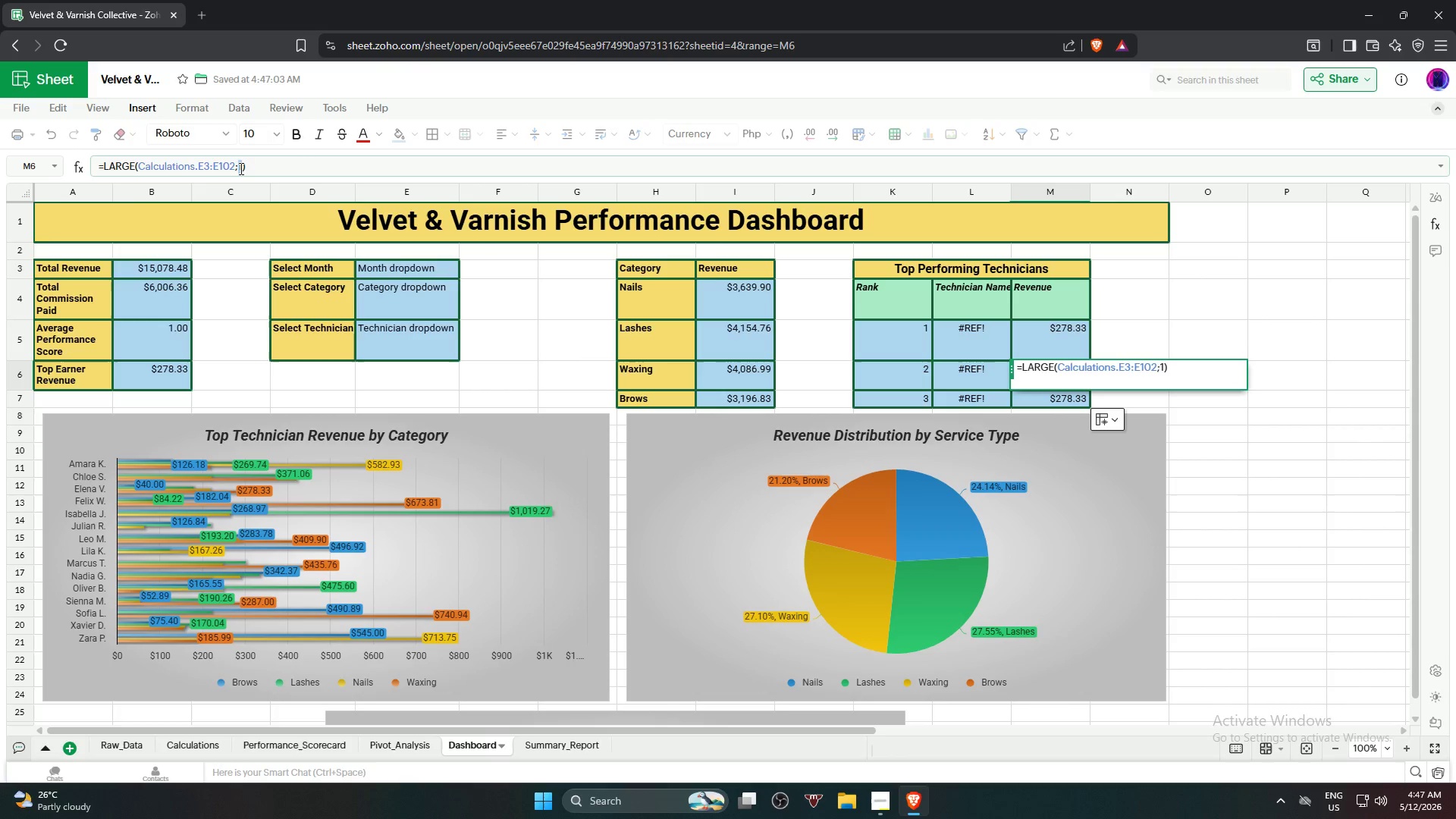 
key(2)
 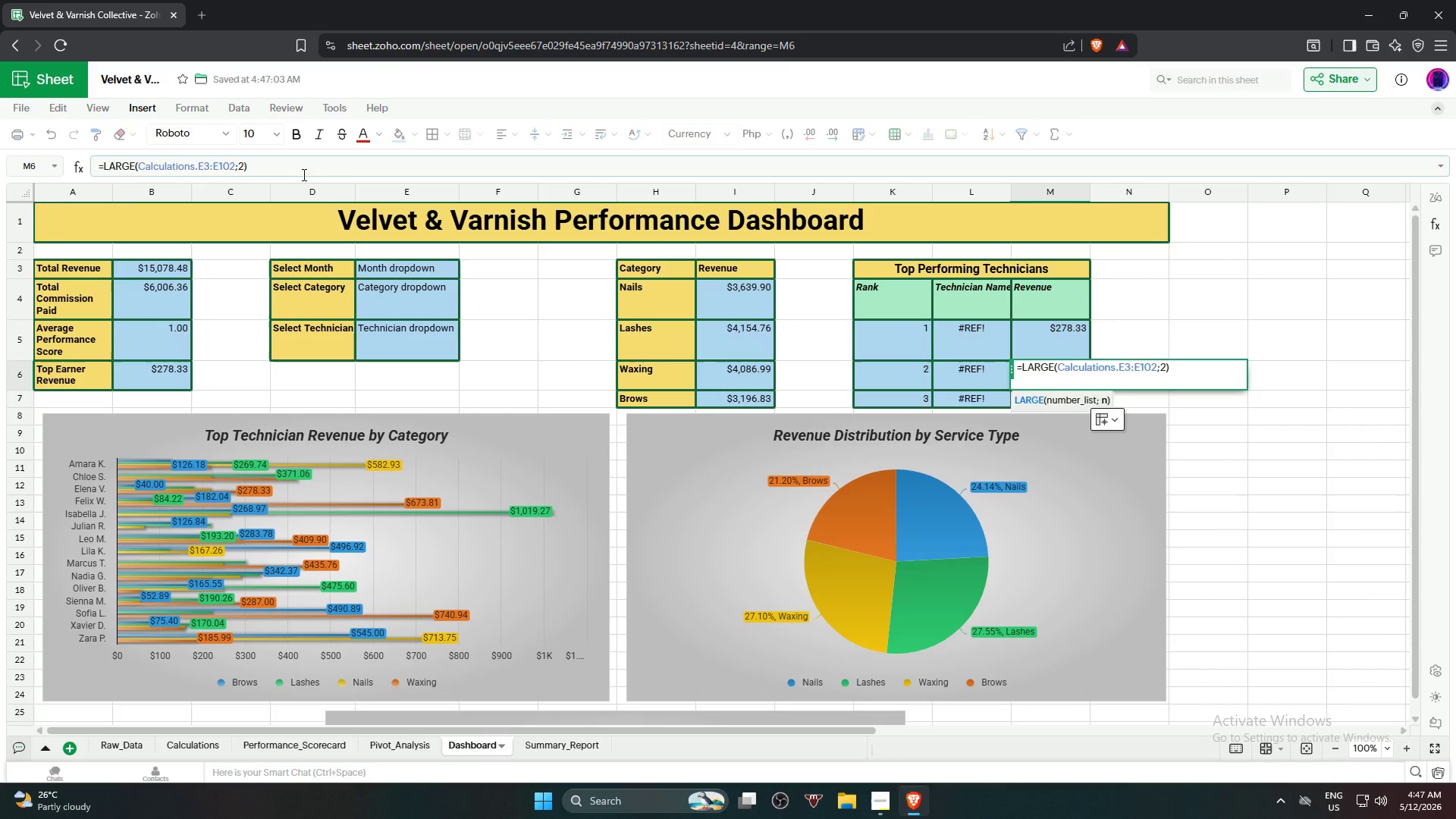 
key(NumpadEnter)
 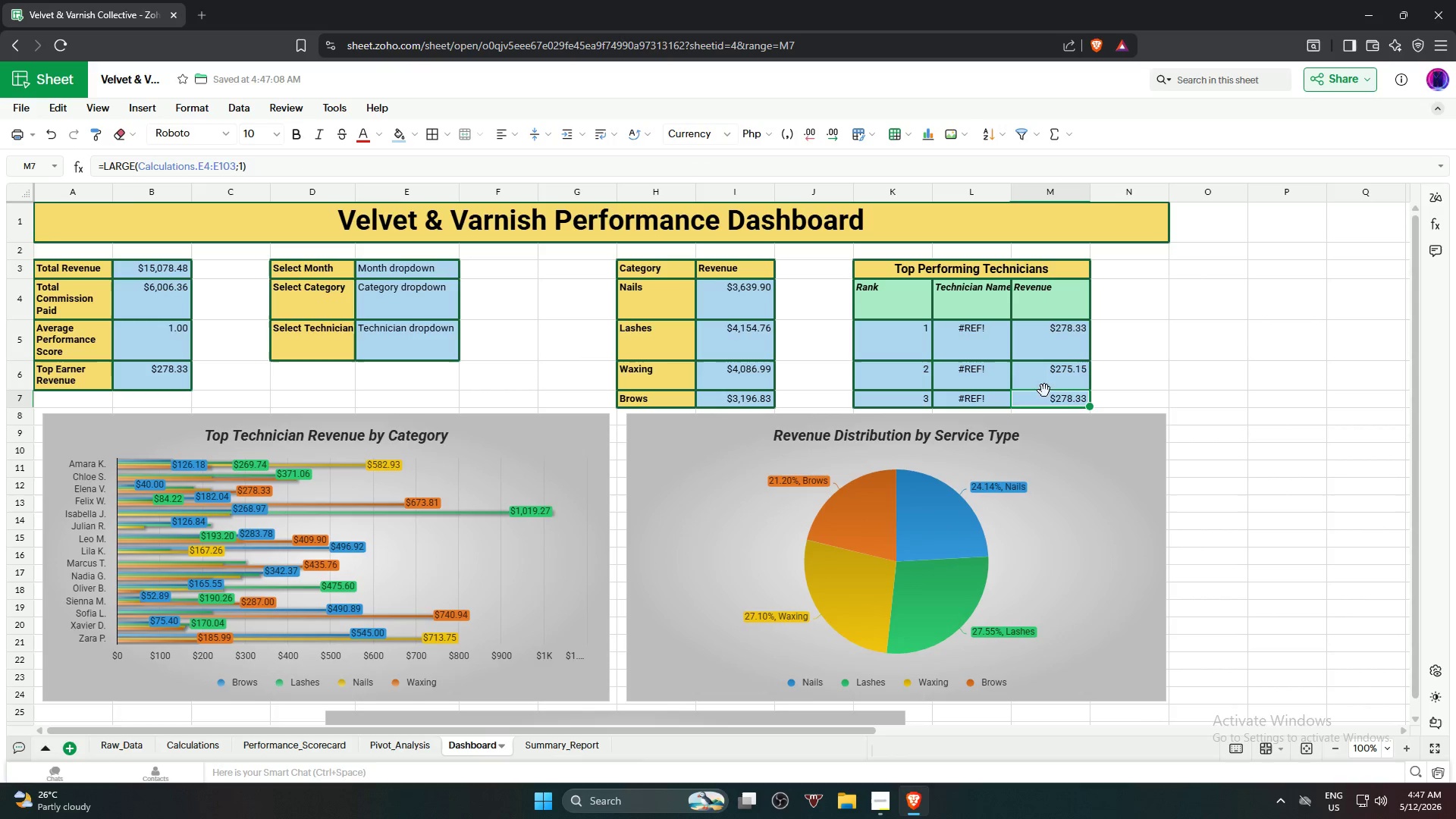 
left_click([1053, 401])
 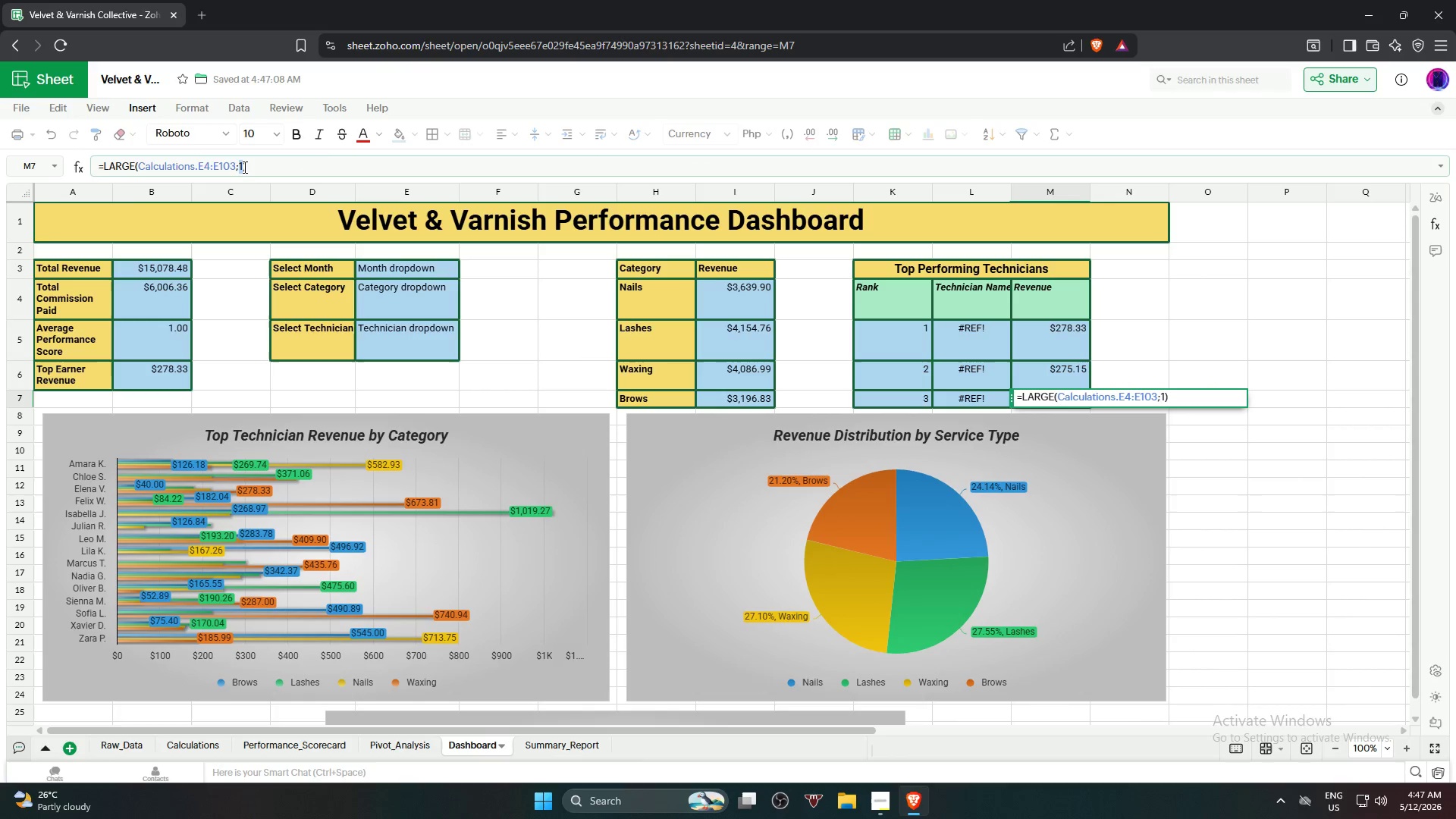 
key(3)
 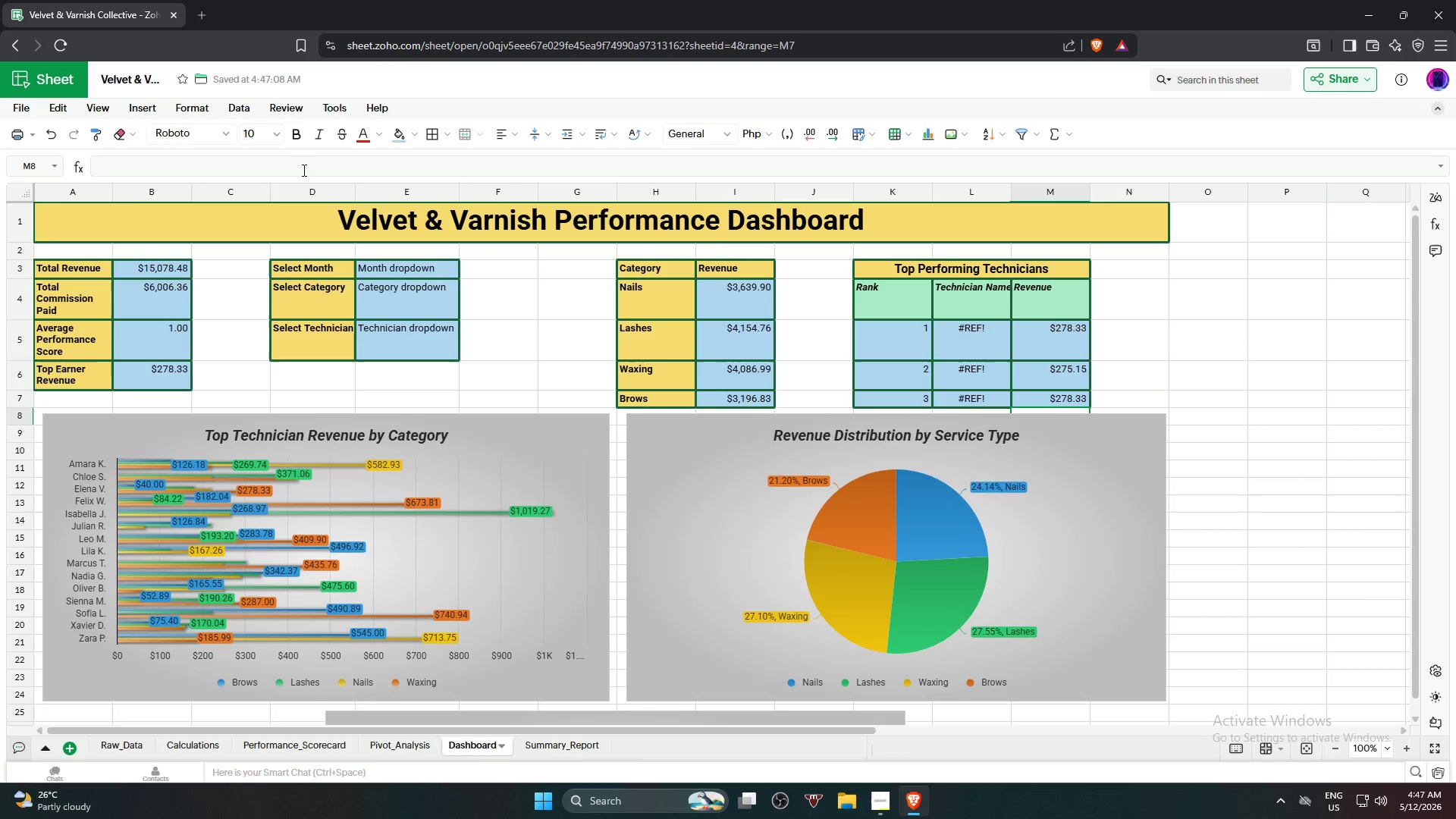 
key(NumpadEnter)
 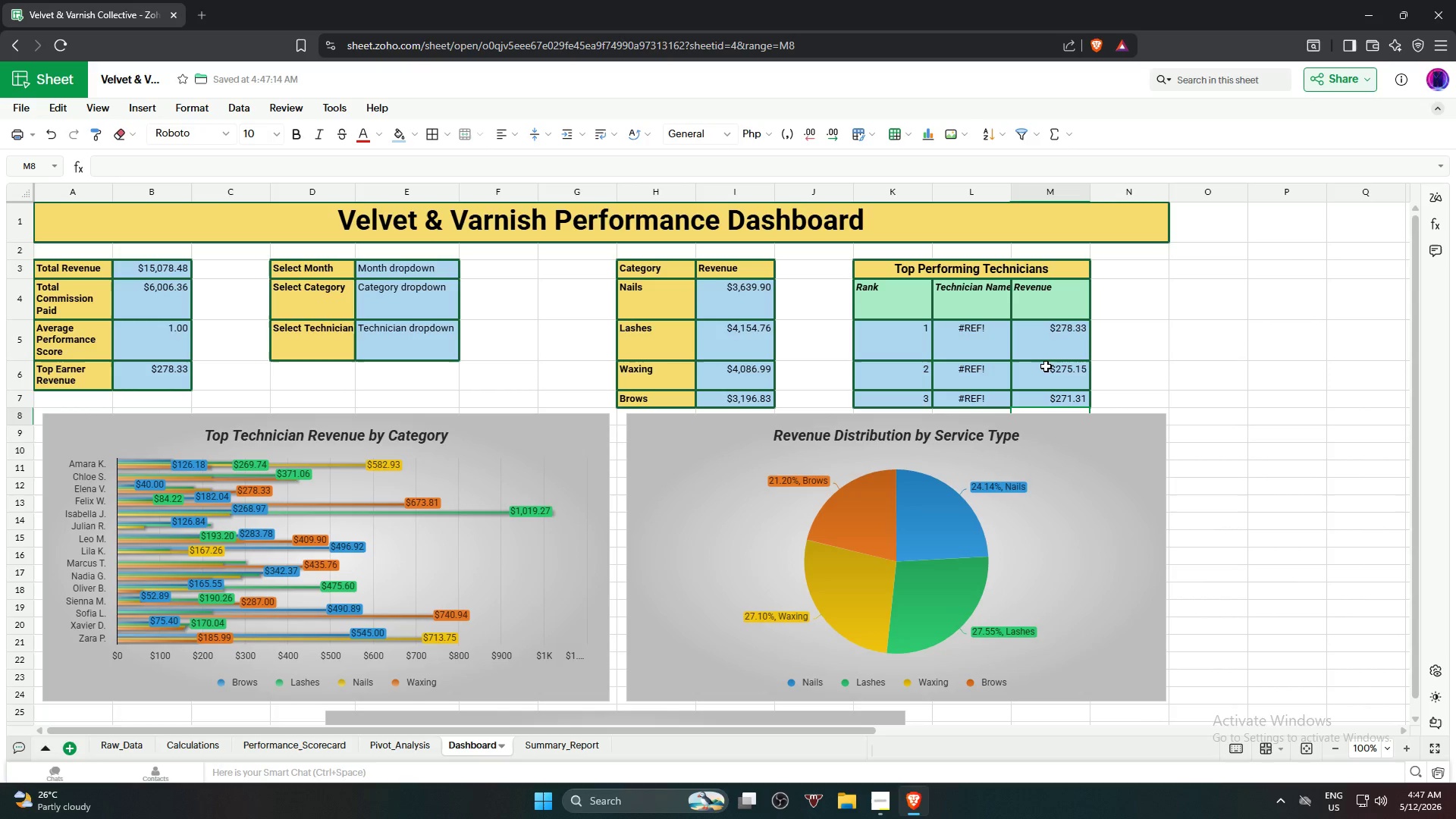 
left_click([1040, 381])
 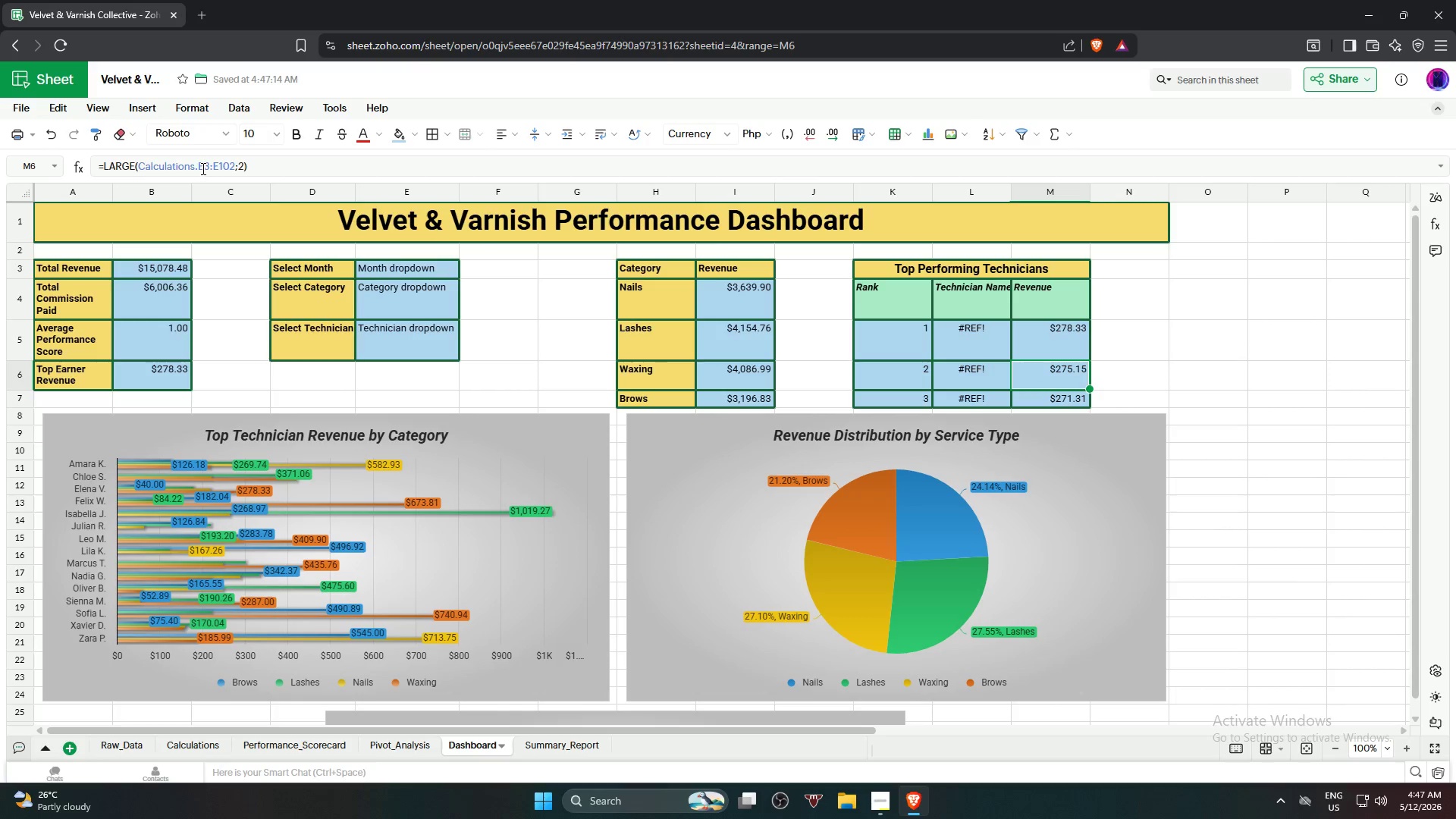 
left_click_drag(start_coordinate=[202, 168], to_coordinate=[208, 168])
 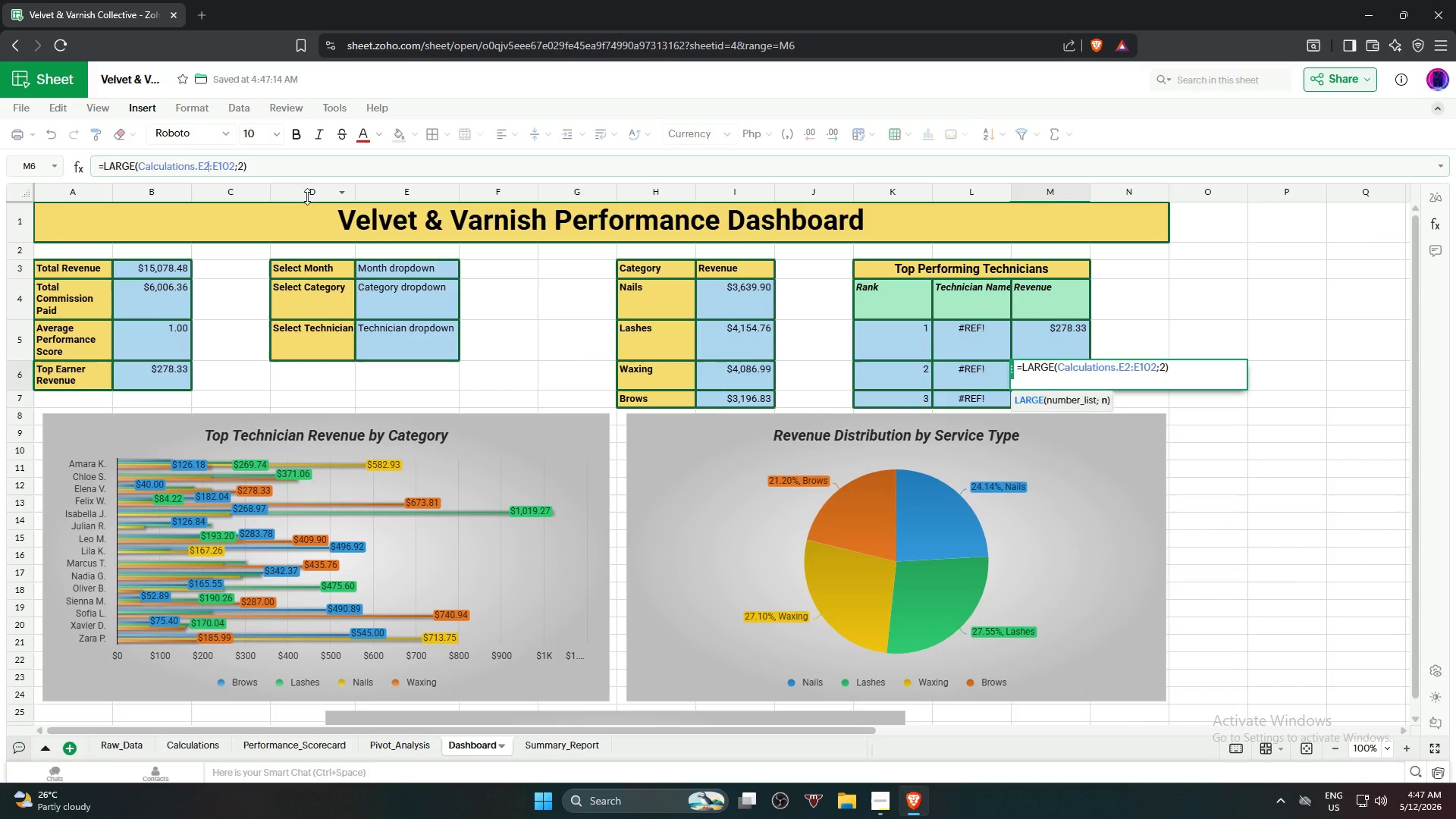 
key(2)
 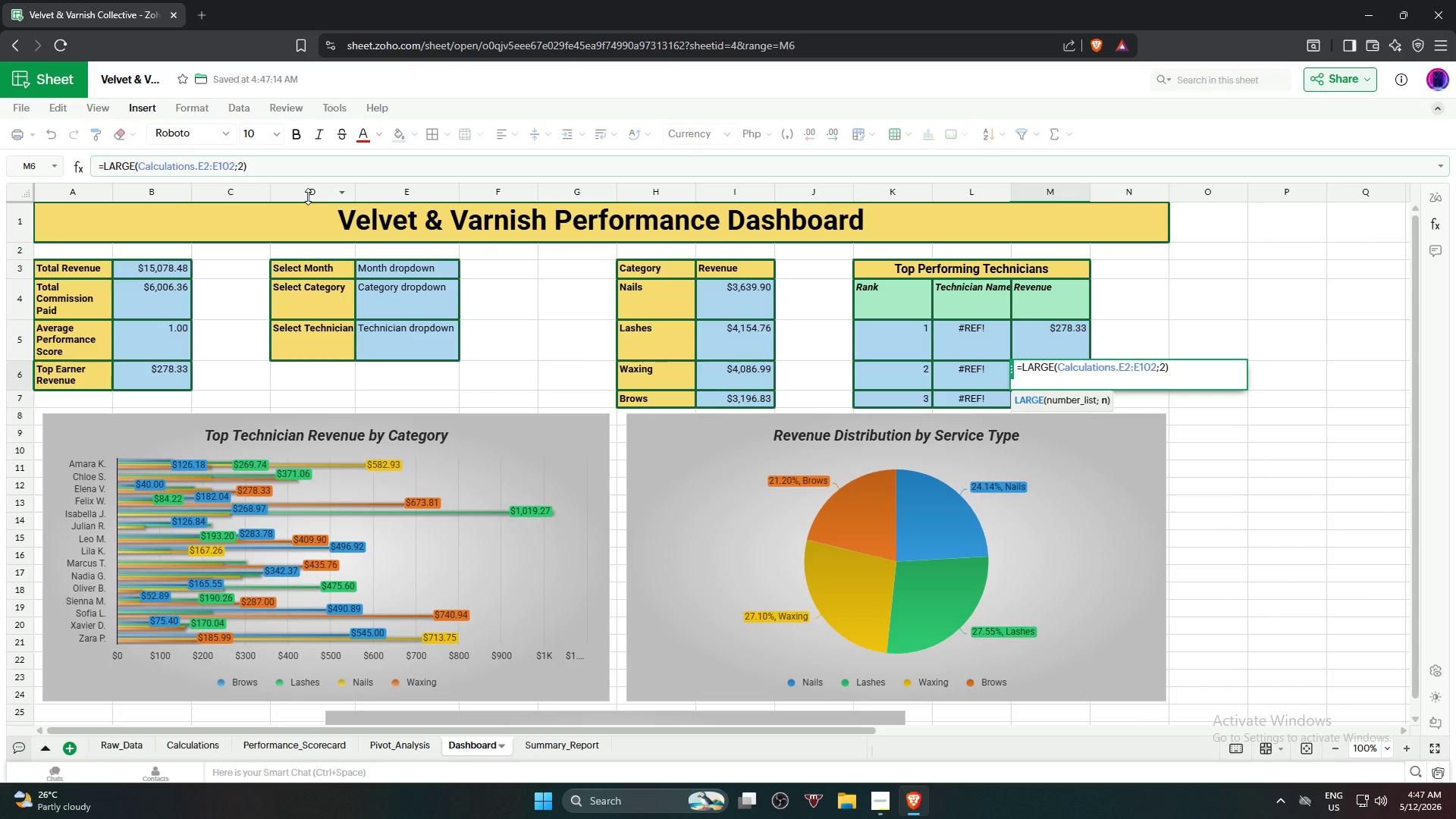 
key(NumpadEnter)
 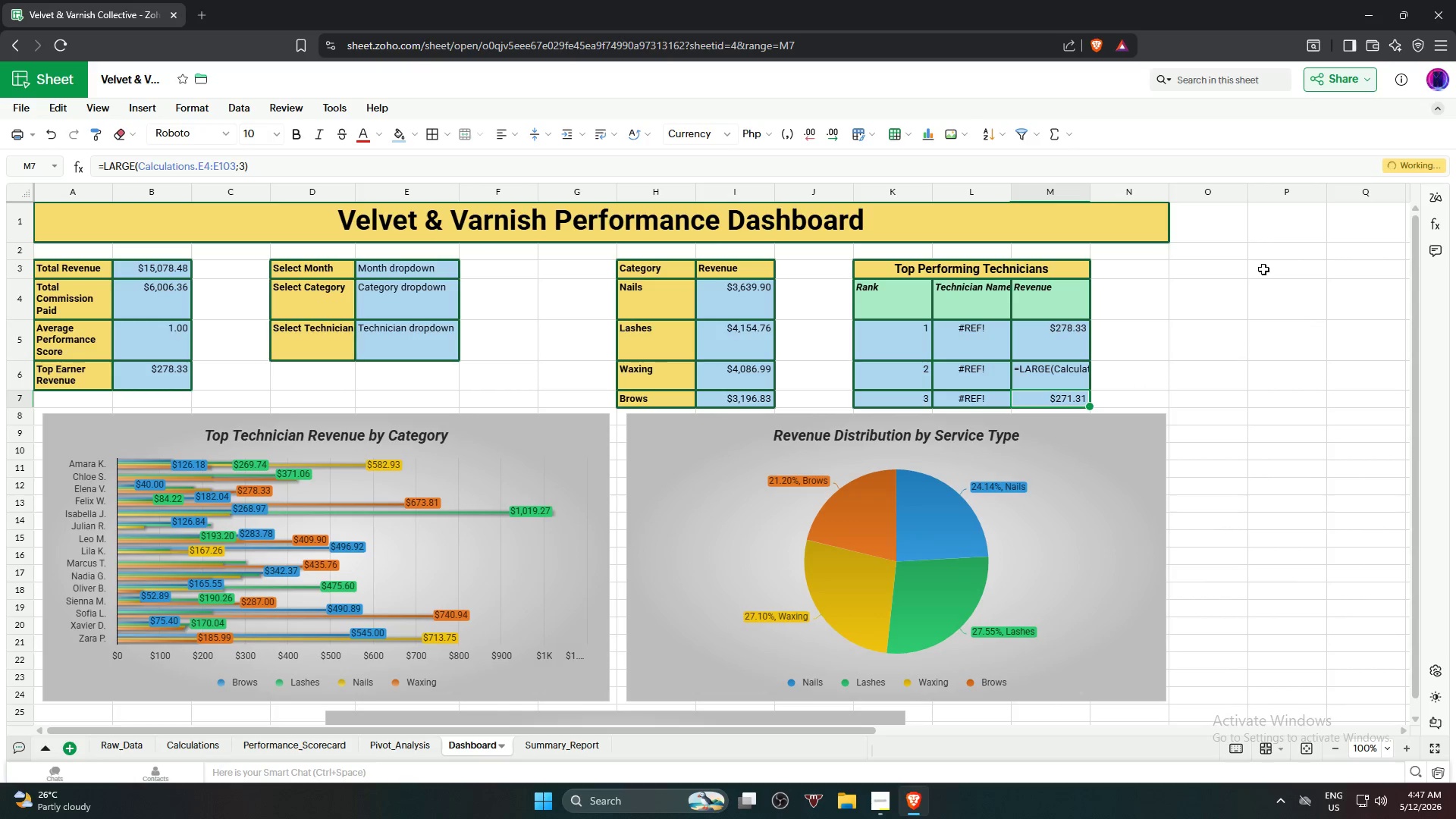 
wait(15.19)
 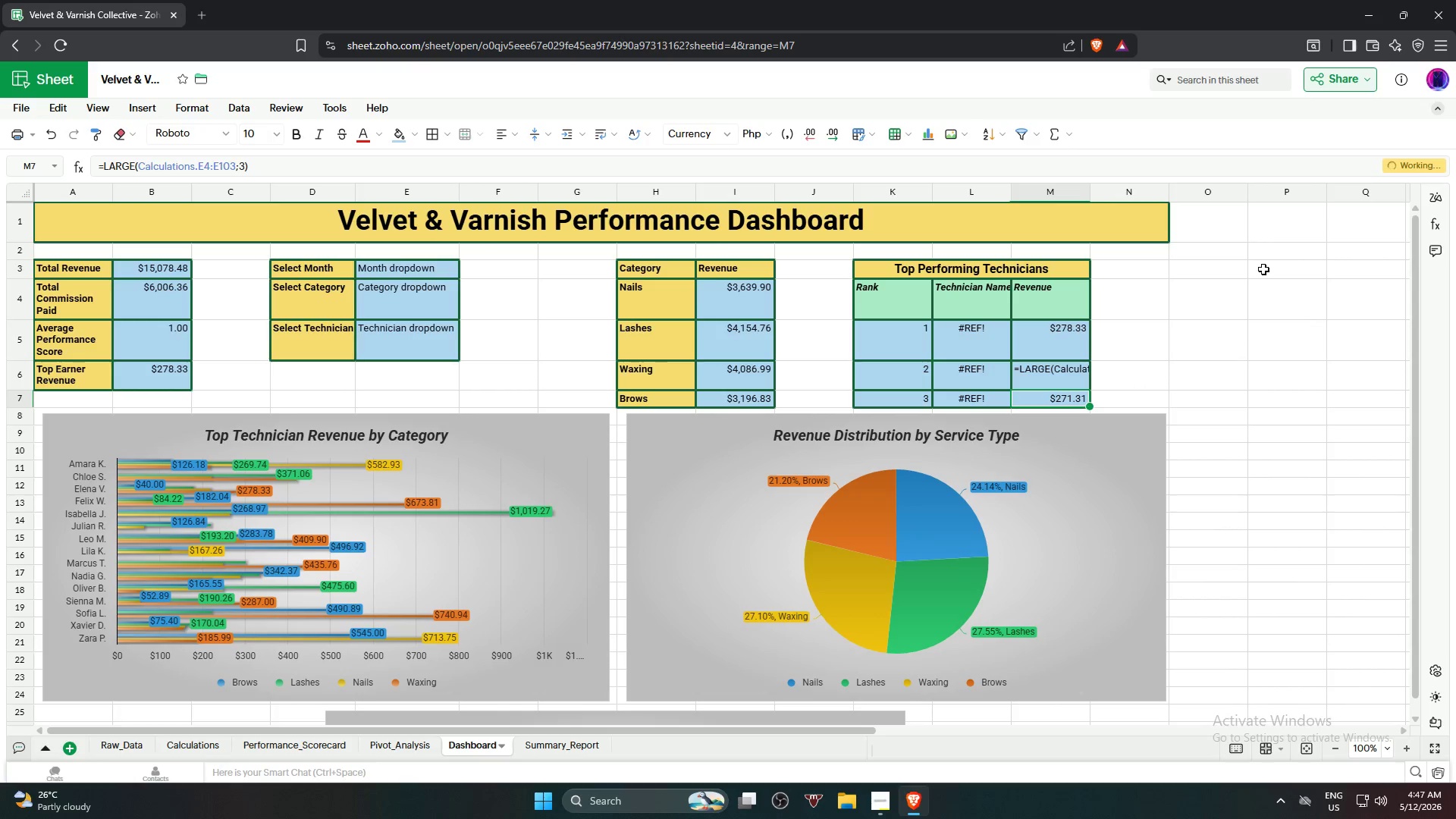 
left_click([1056, 371])
 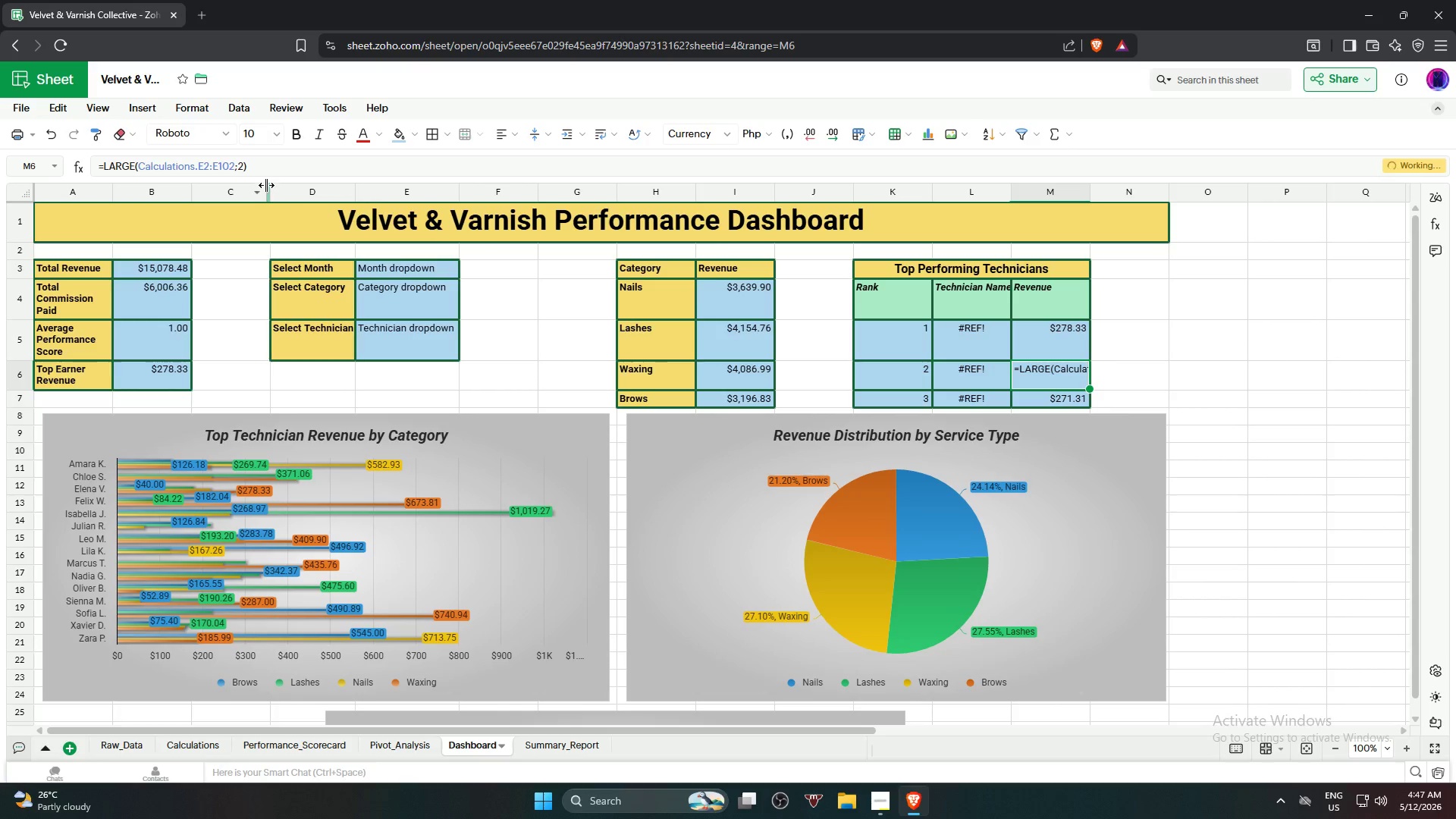 
left_click([265, 171])
 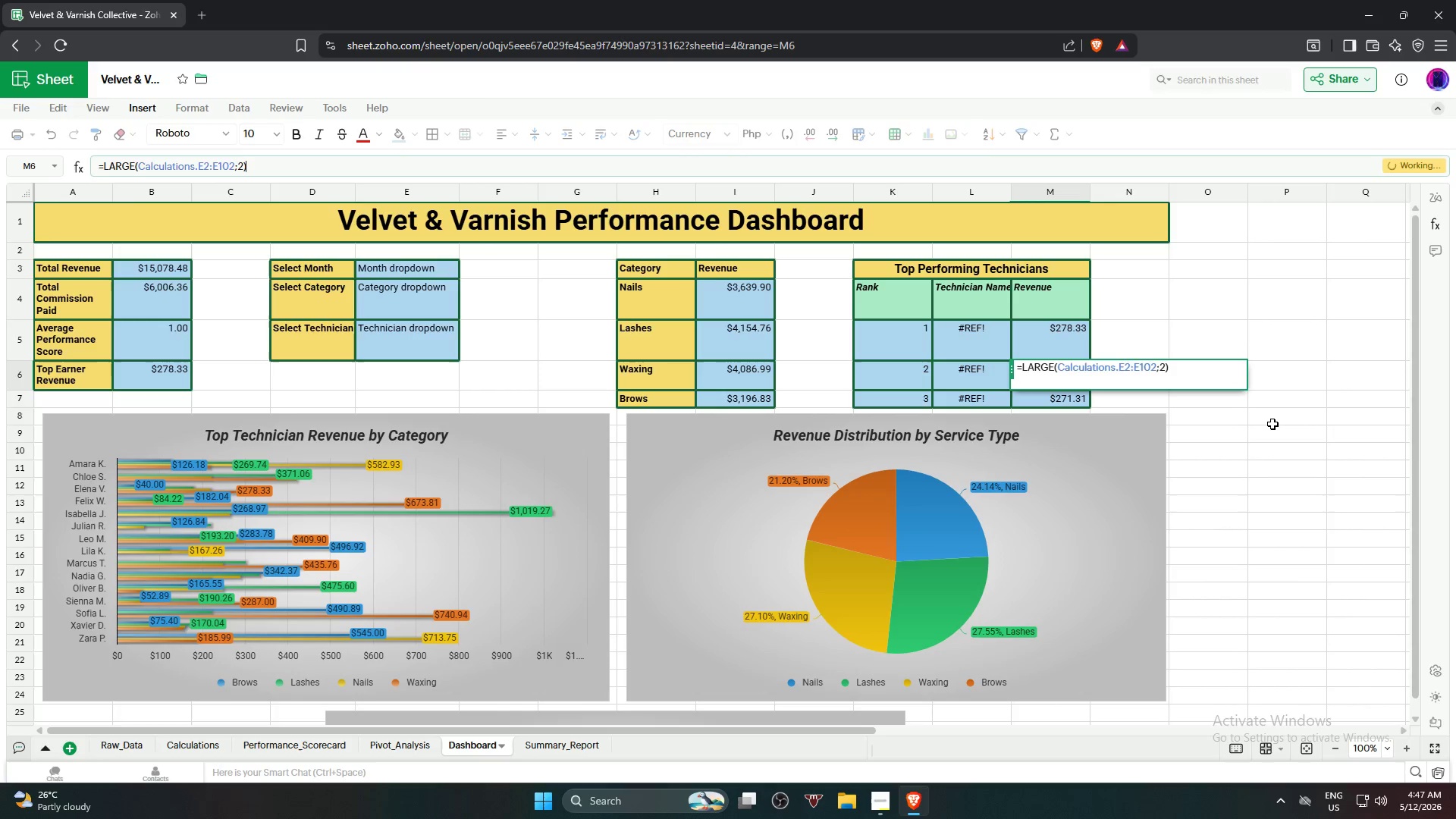 
wait(7.25)
 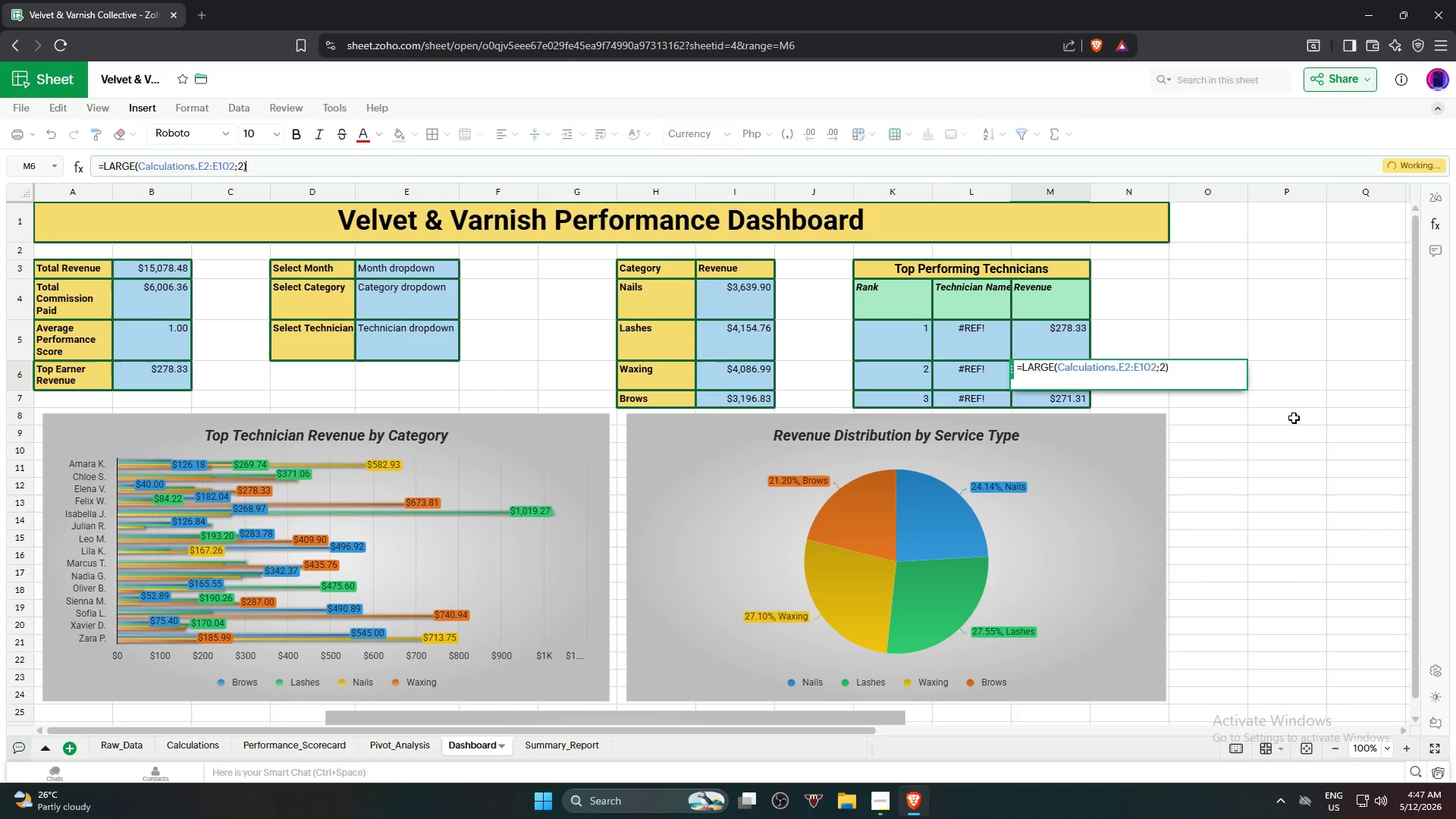 
left_click([1272, 424])
 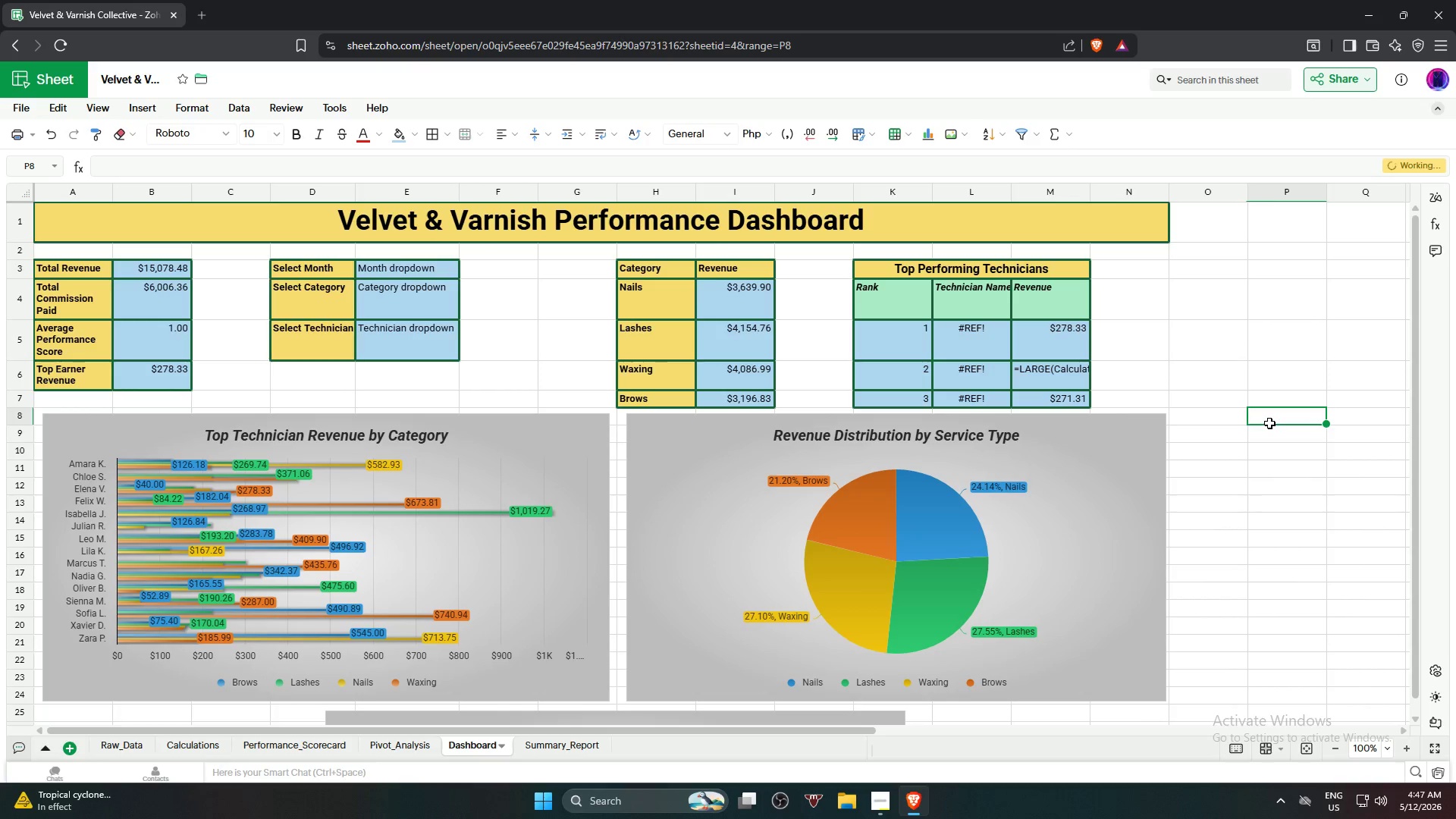 
wait(9.26)
 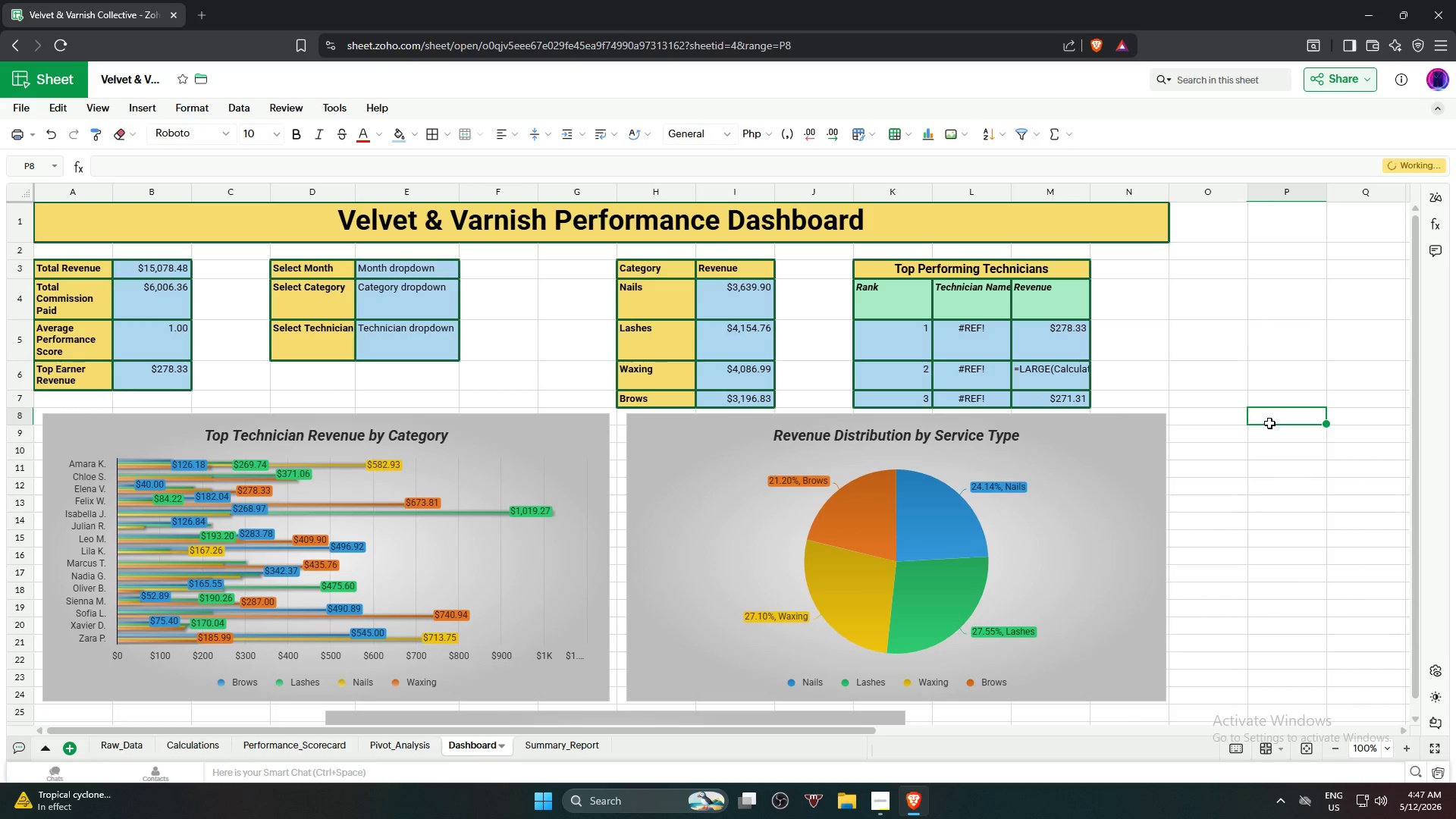 
left_click([1077, 378])
 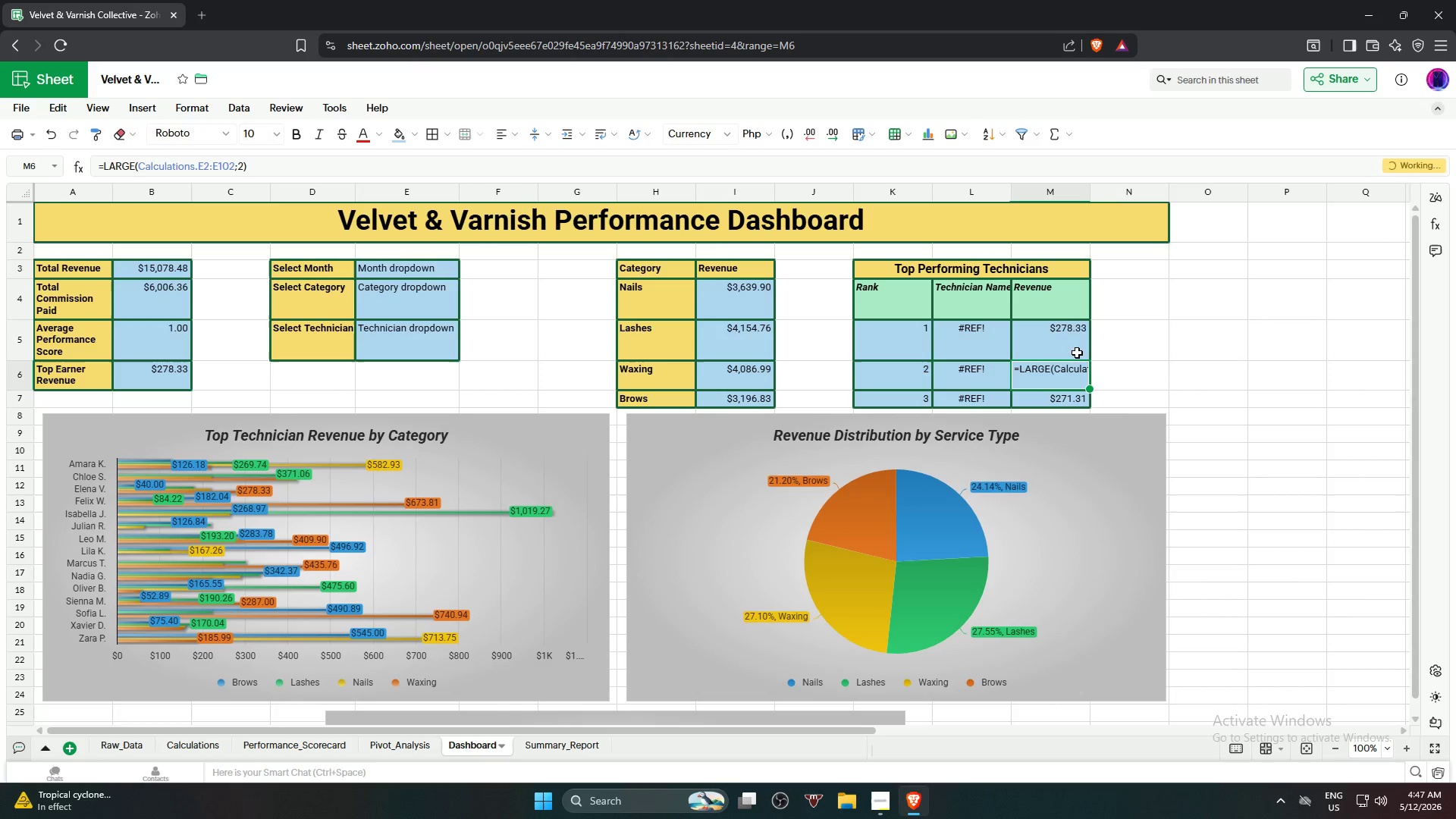 
key(Delete)
 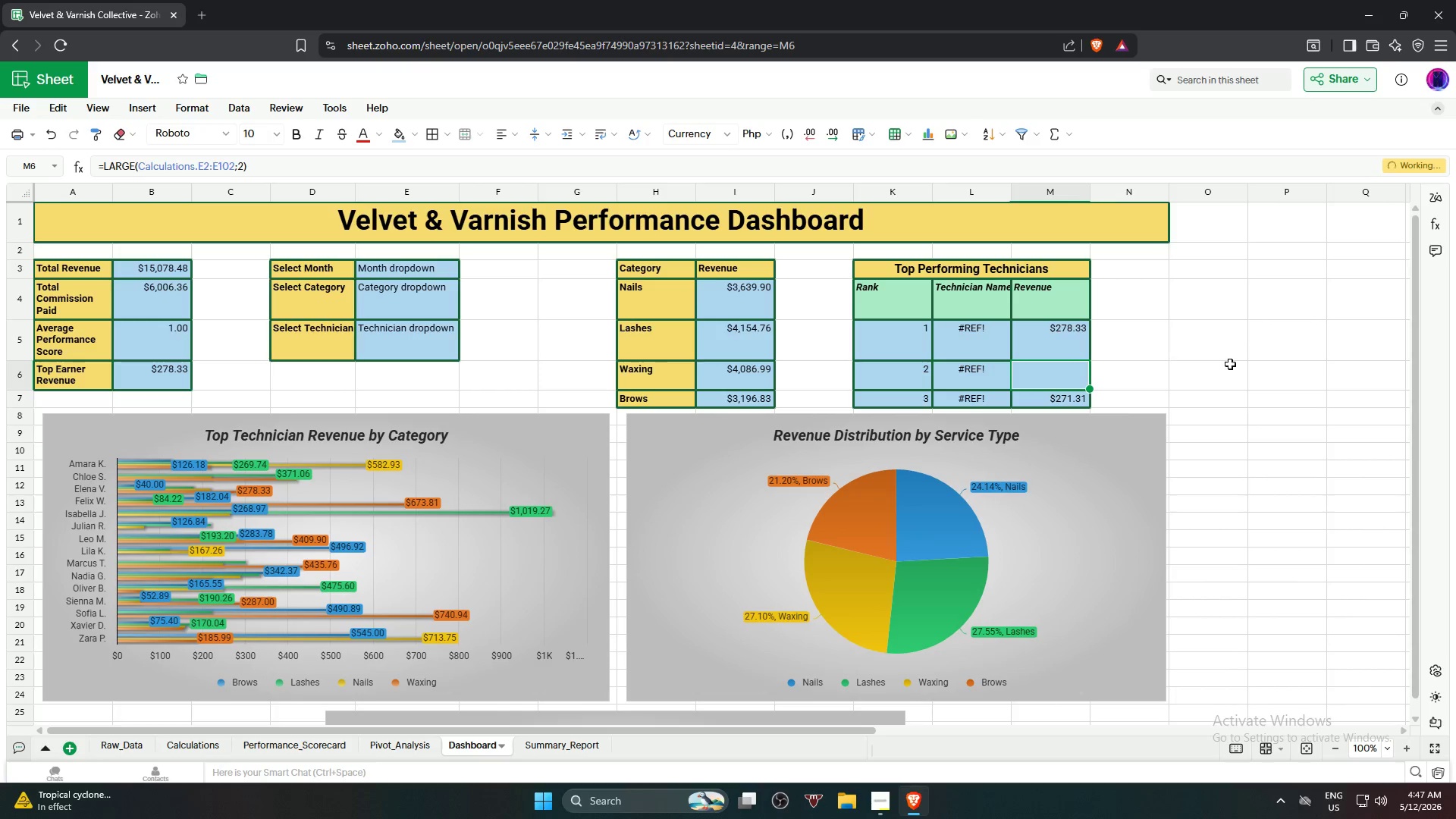 
left_click([1254, 372])
 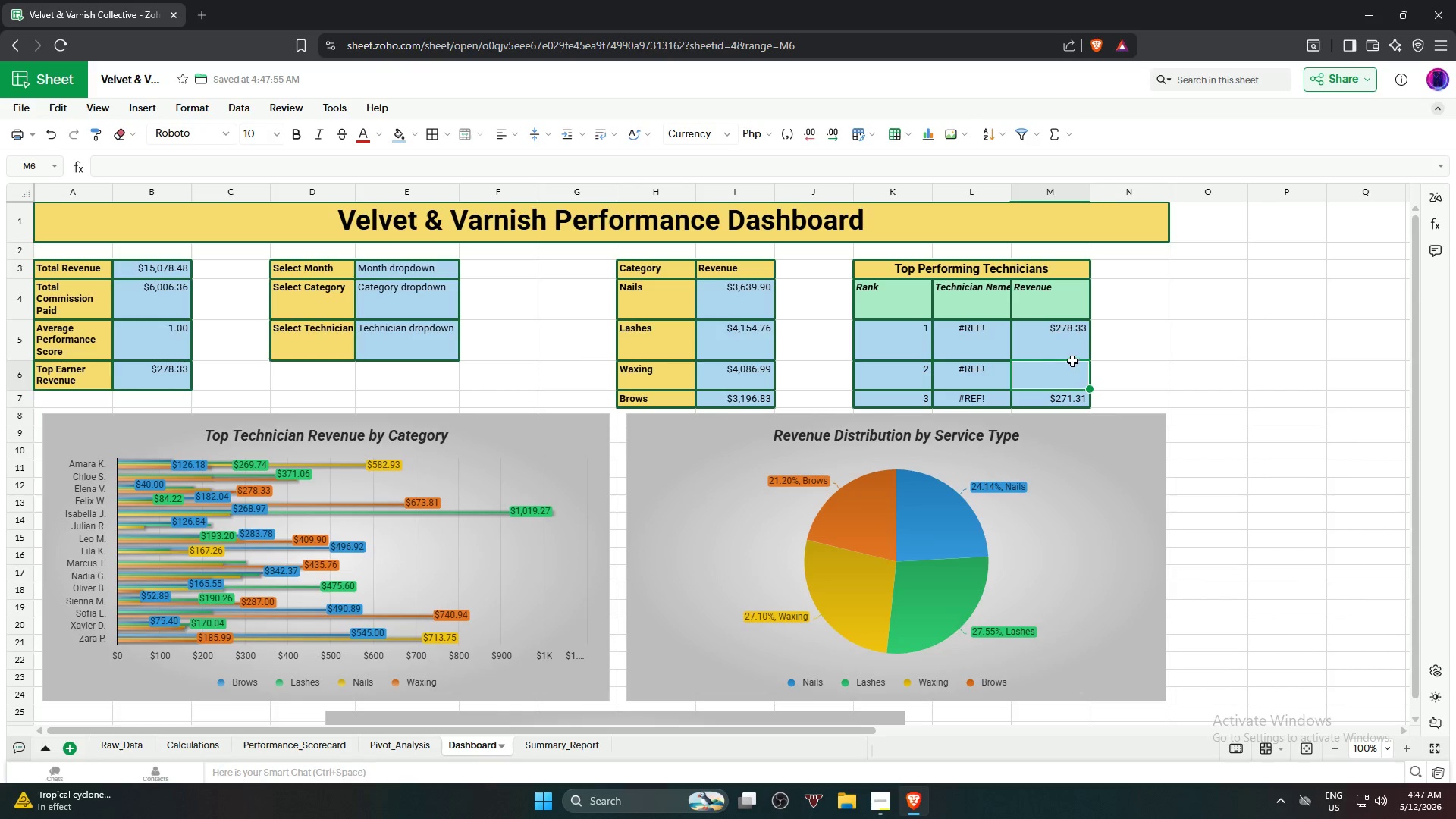 
key(Control+V)
 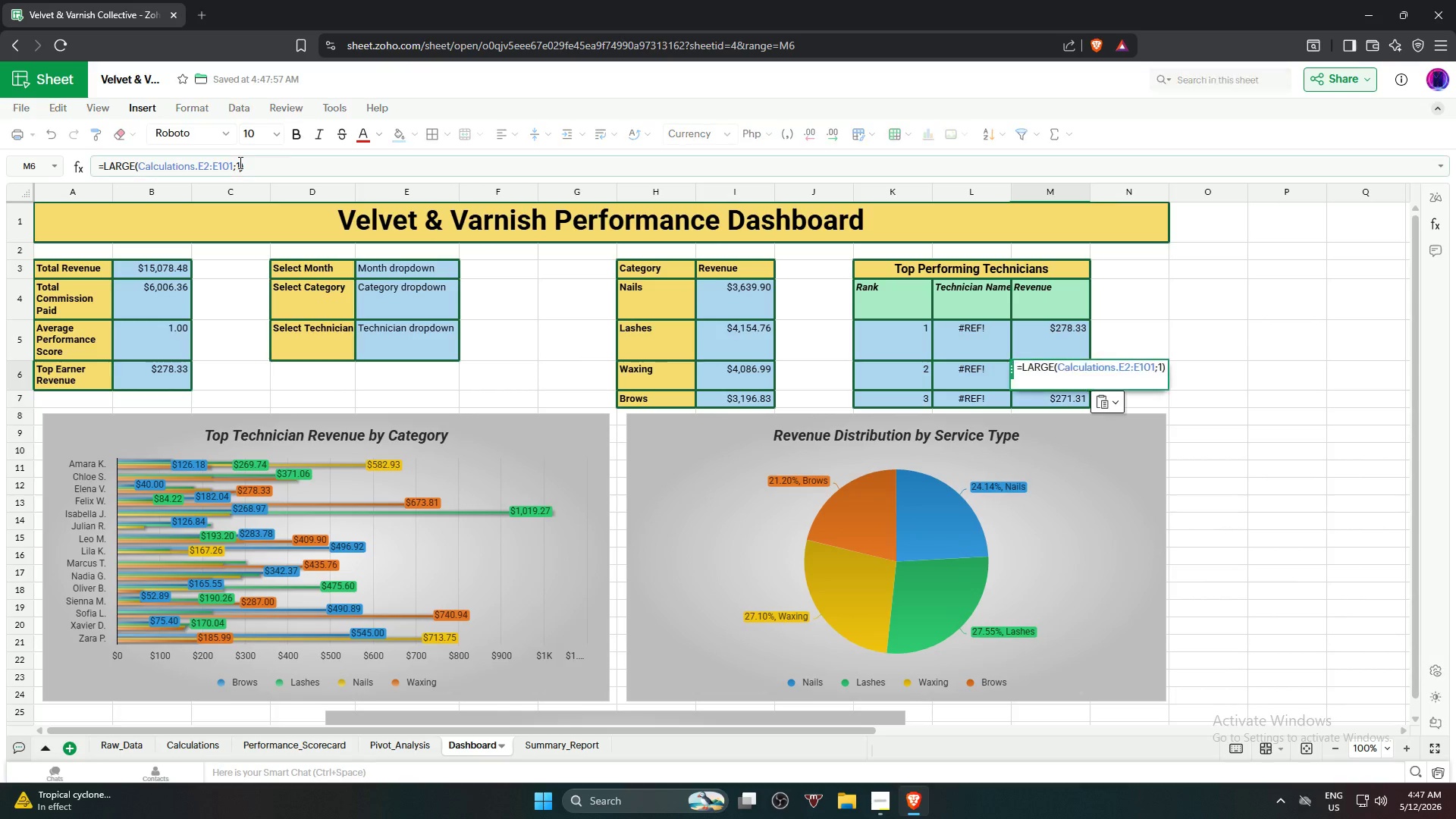 
key(2)
 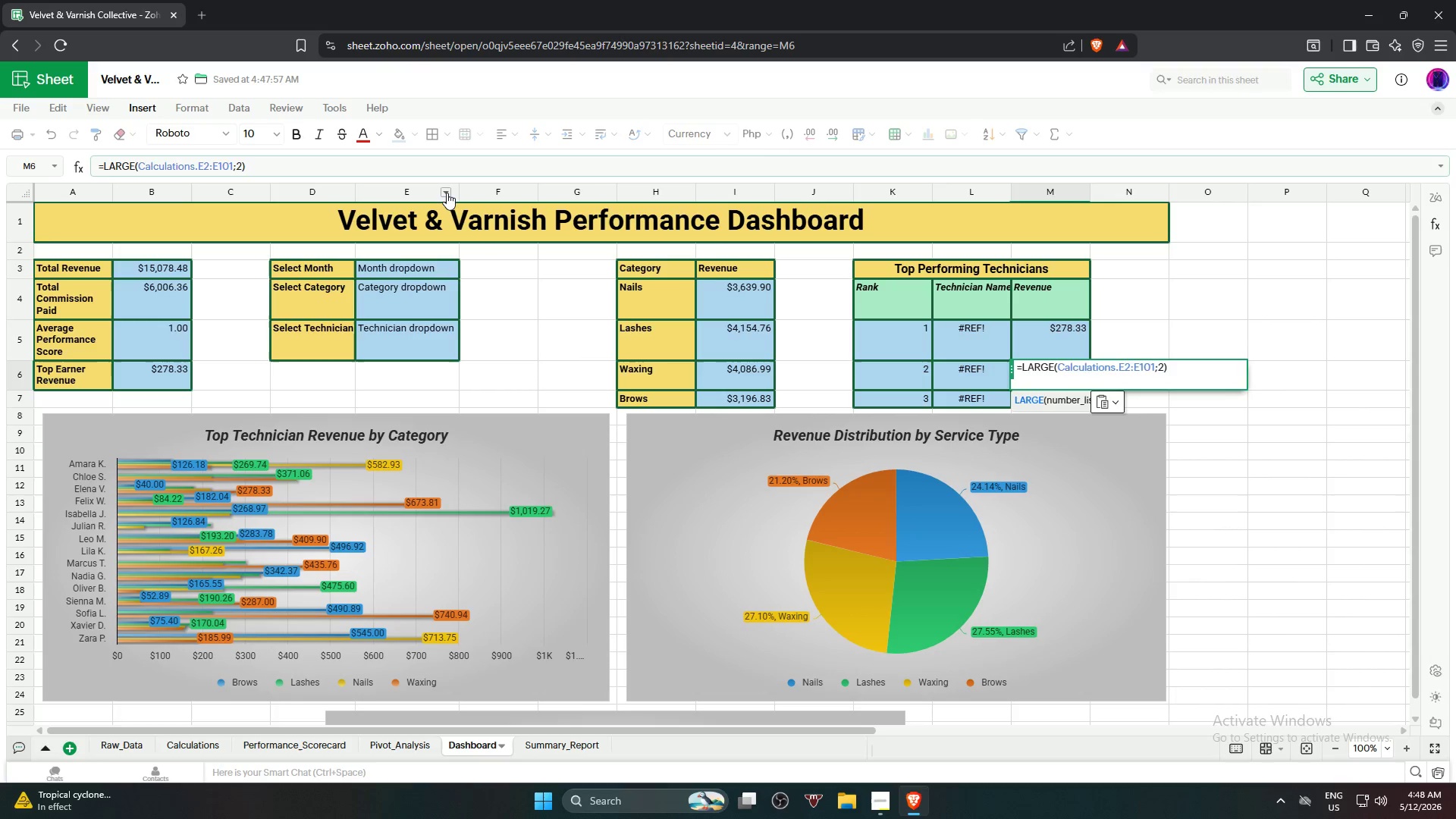 
key(NumpadEnter)
 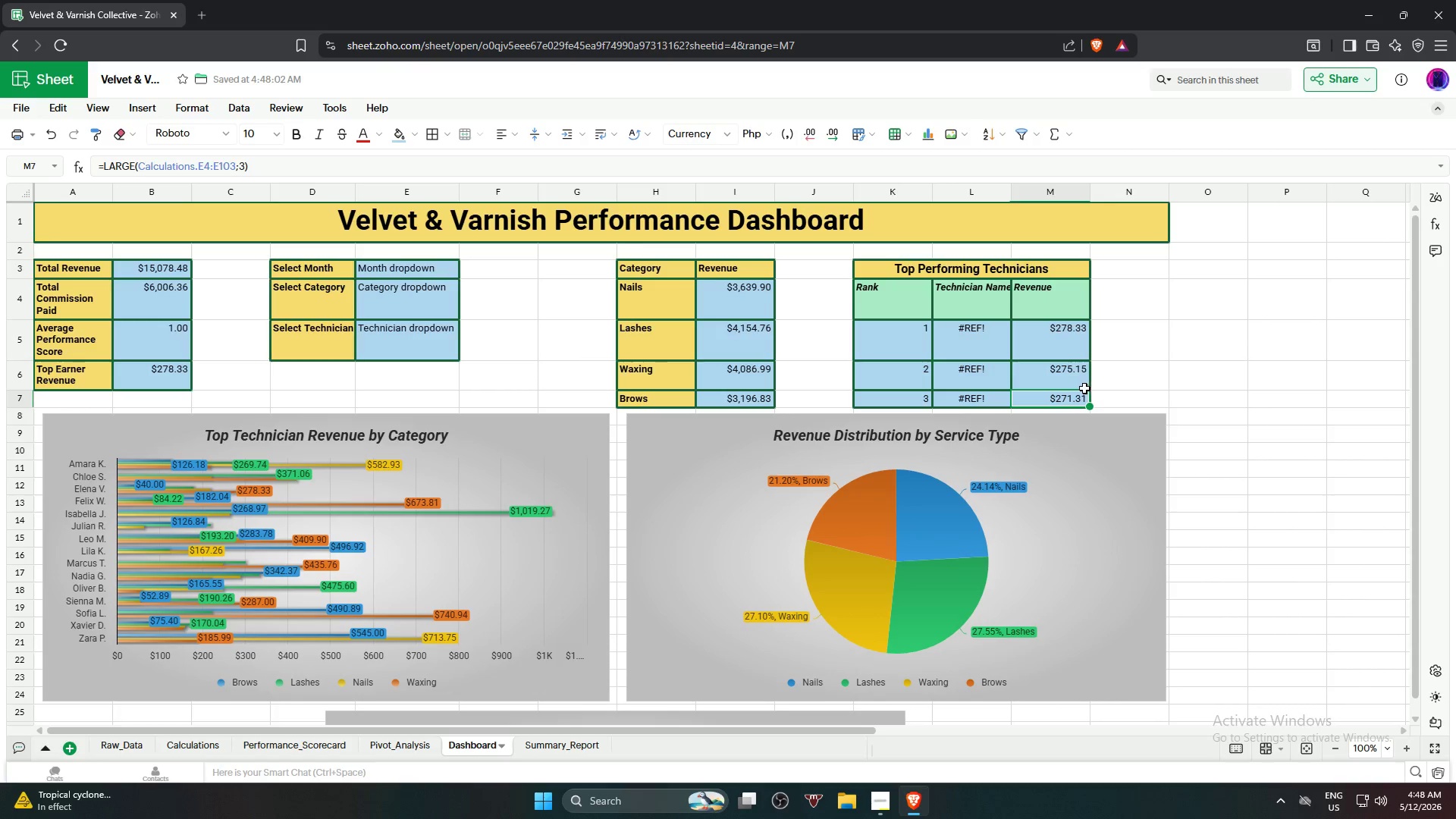 
left_click([1069, 370])
 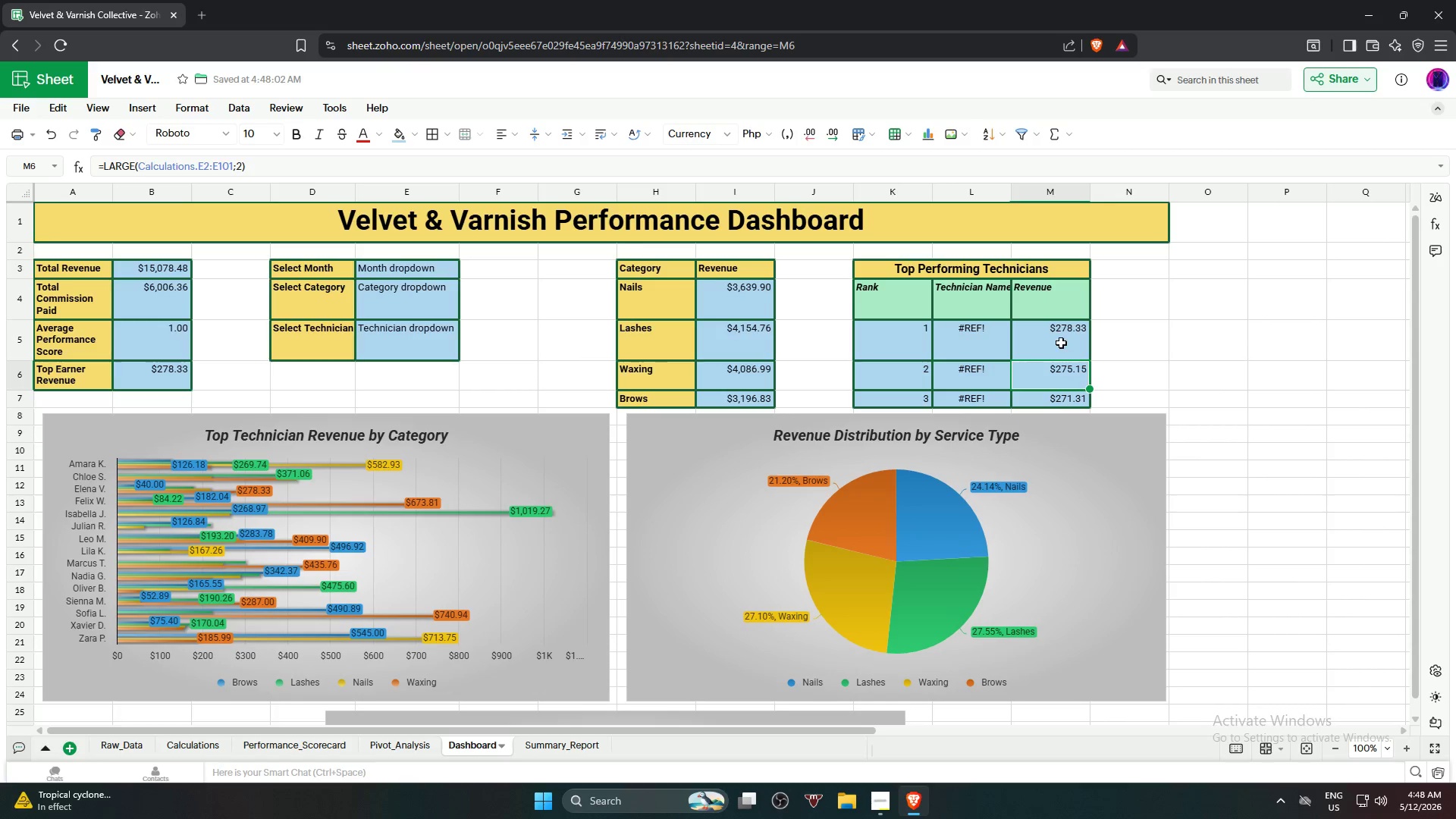 
left_click([1059, 337])
 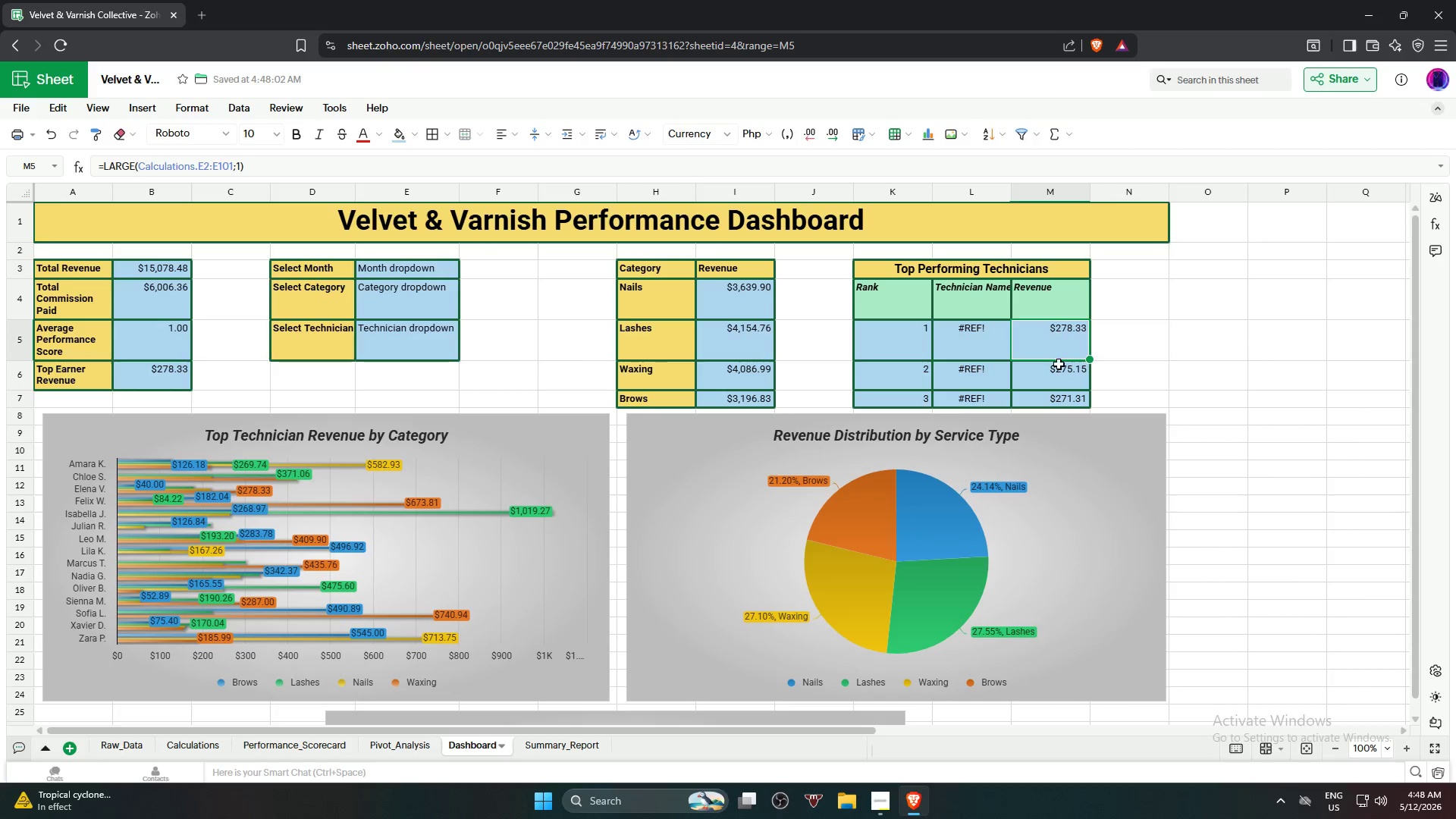 
left_click([1059, 365])
 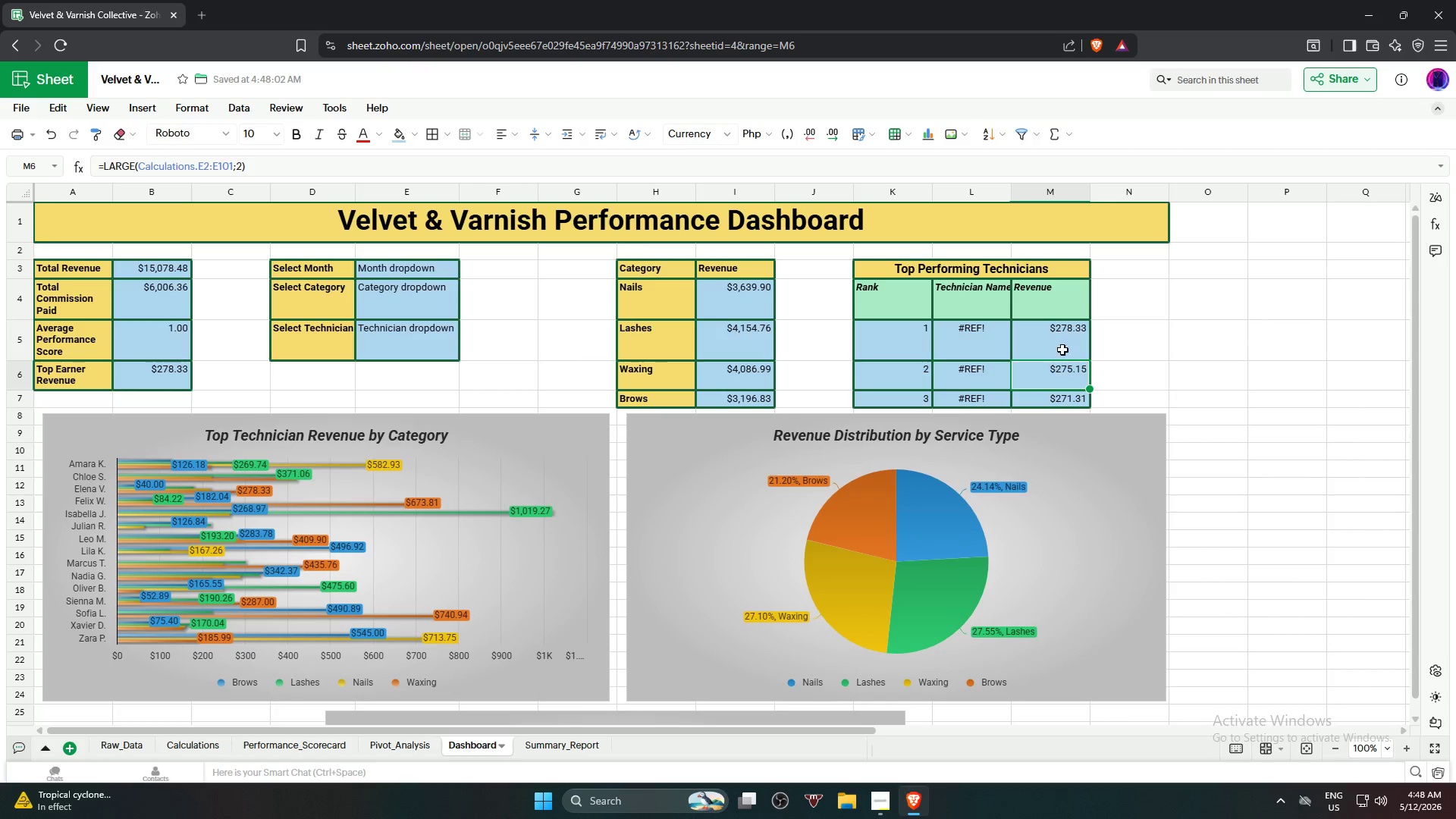 
left_click([1065, 334])
 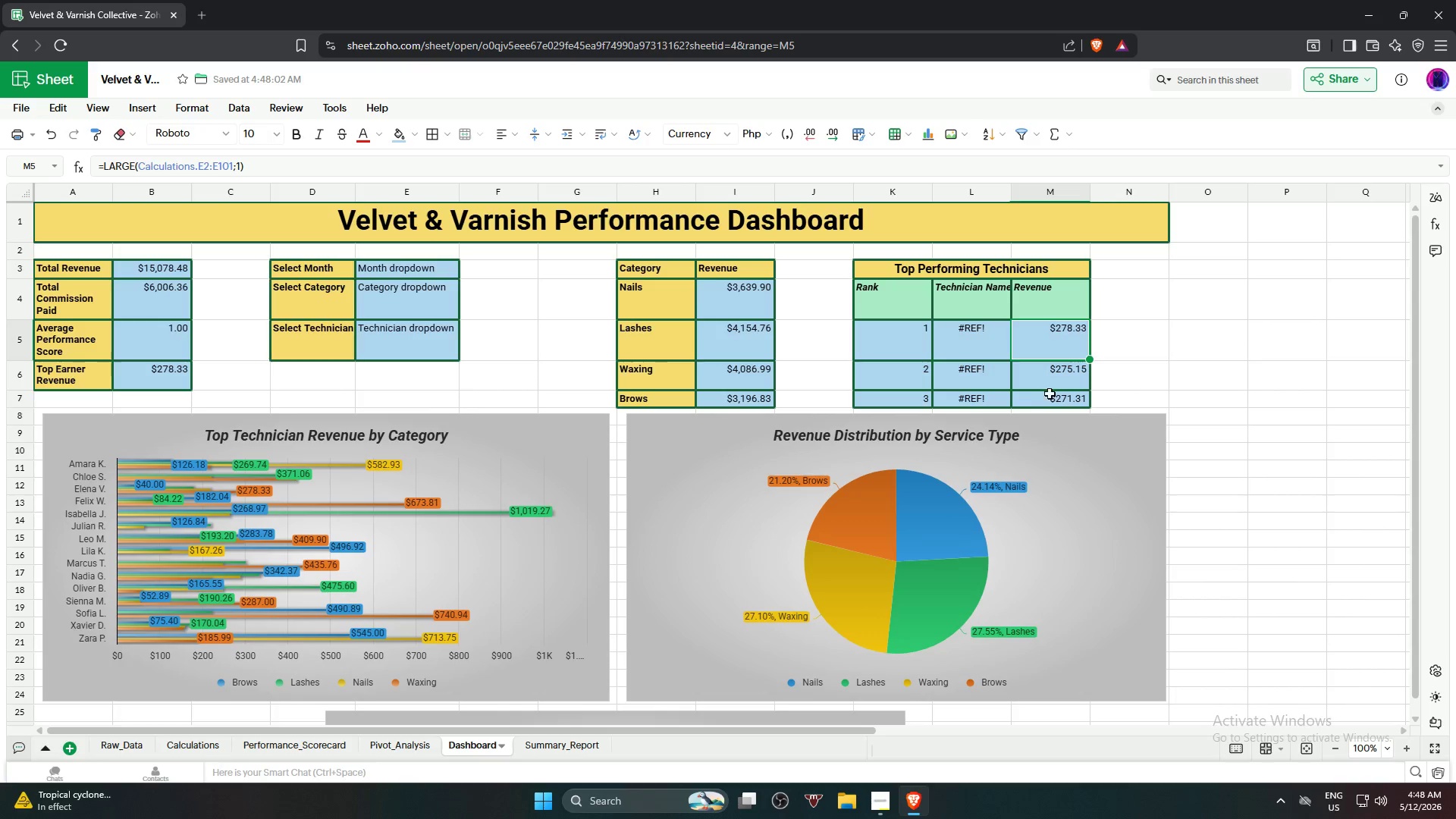 
left_click([1048, 403])
 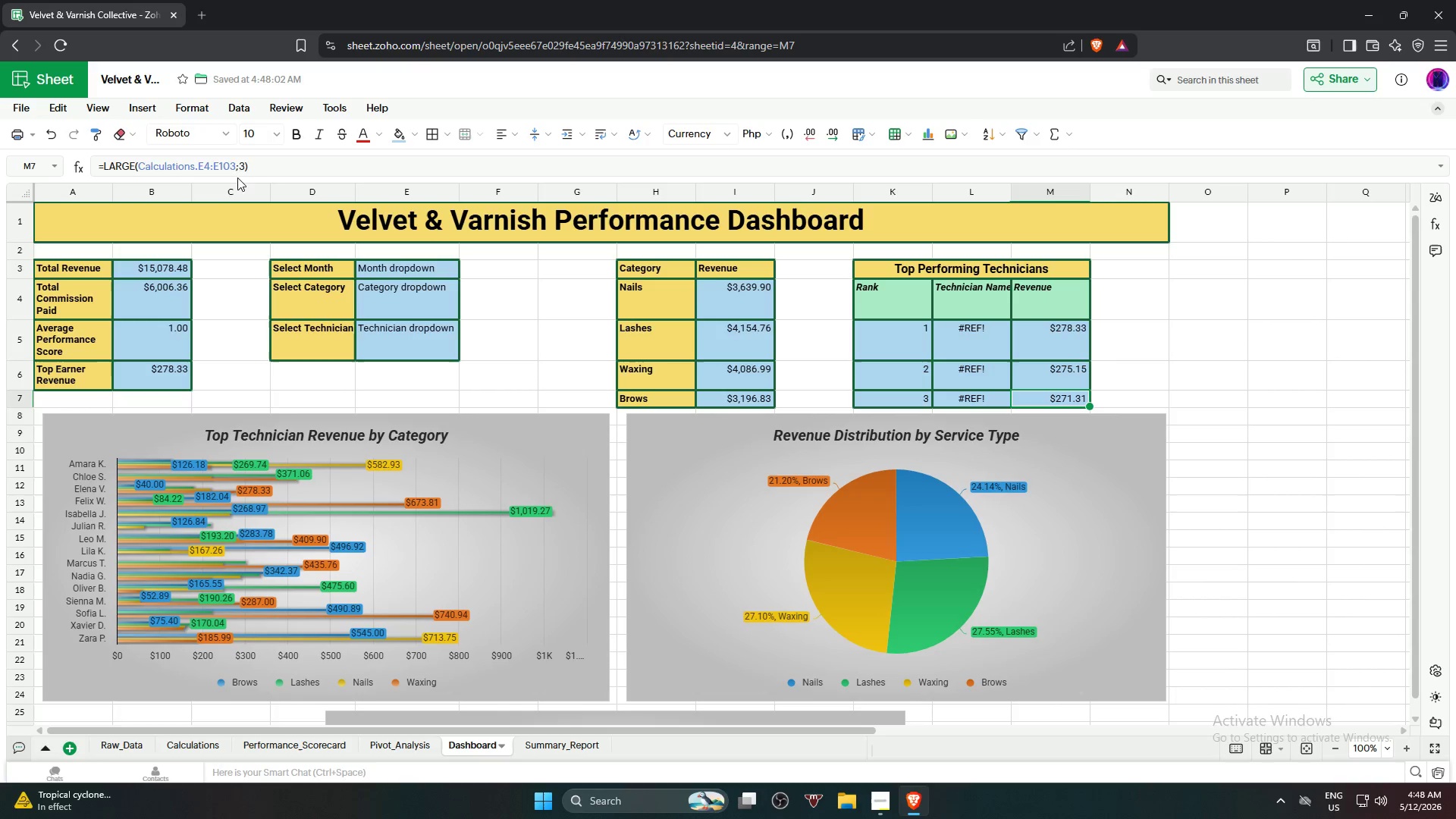 
left_click_drag(start_coordinate=[263, 168], to_coordinate=[5, 149])
 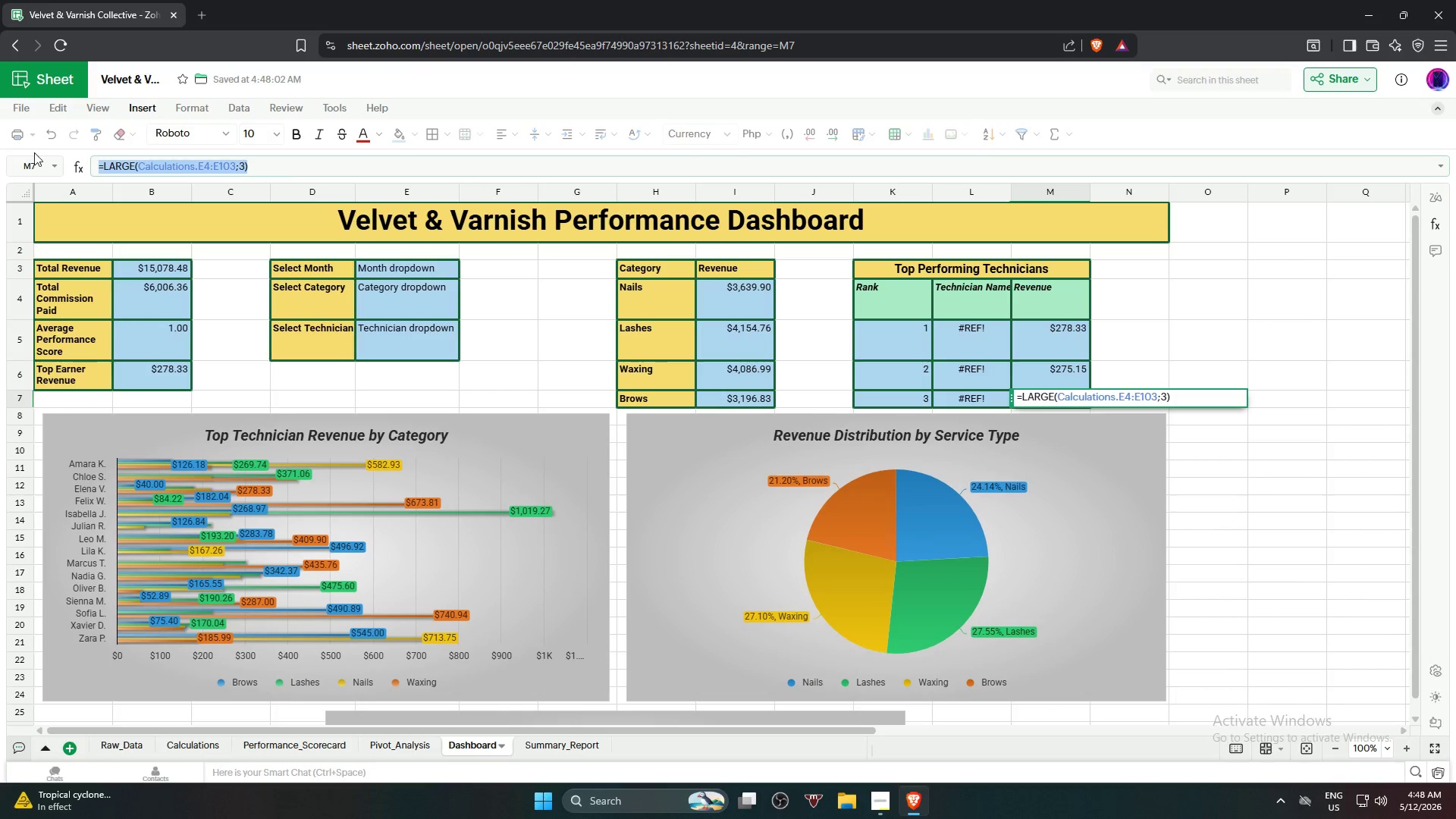 
key(Control+ControlLeft)
 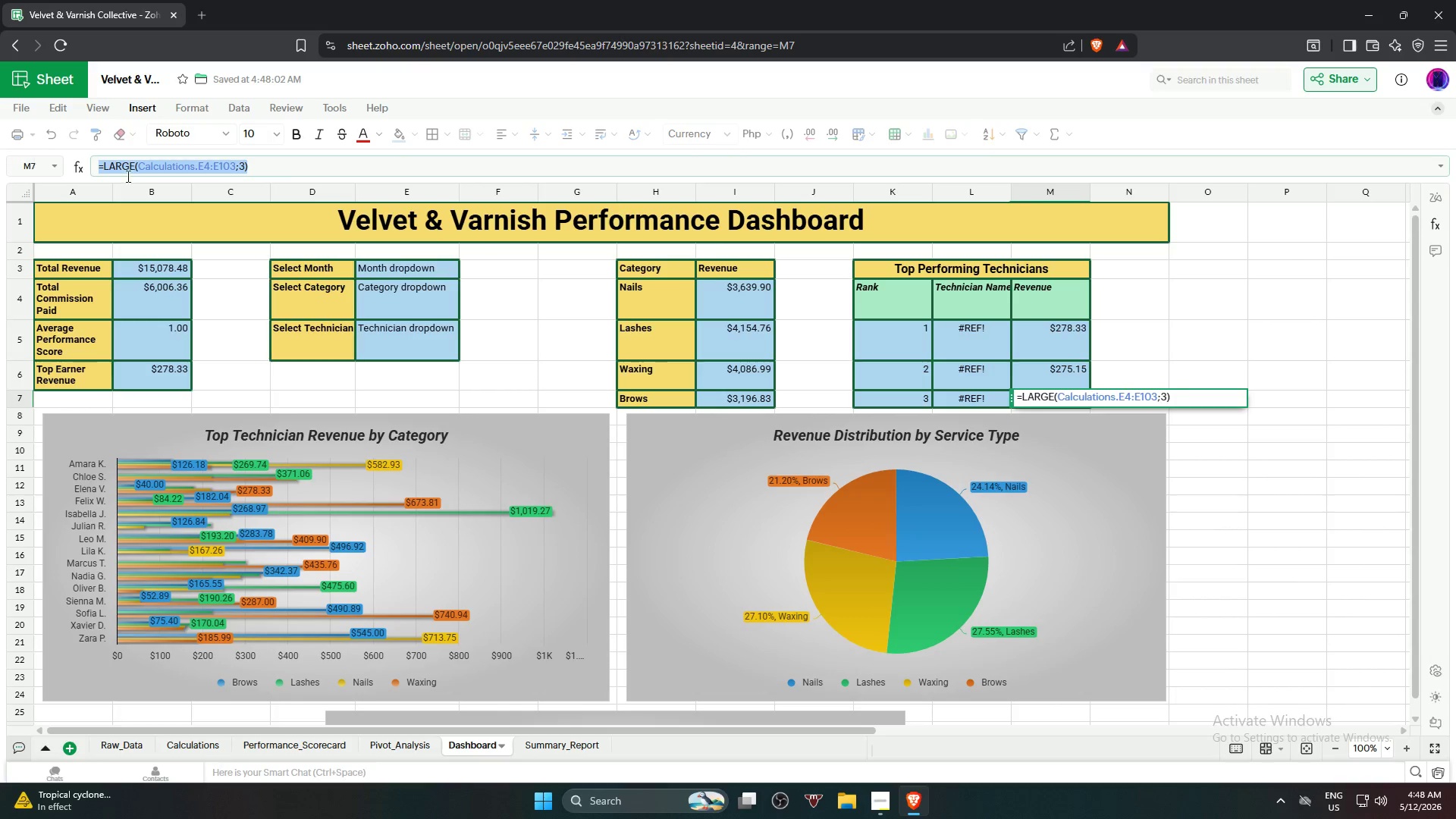 
key(Control+V)
 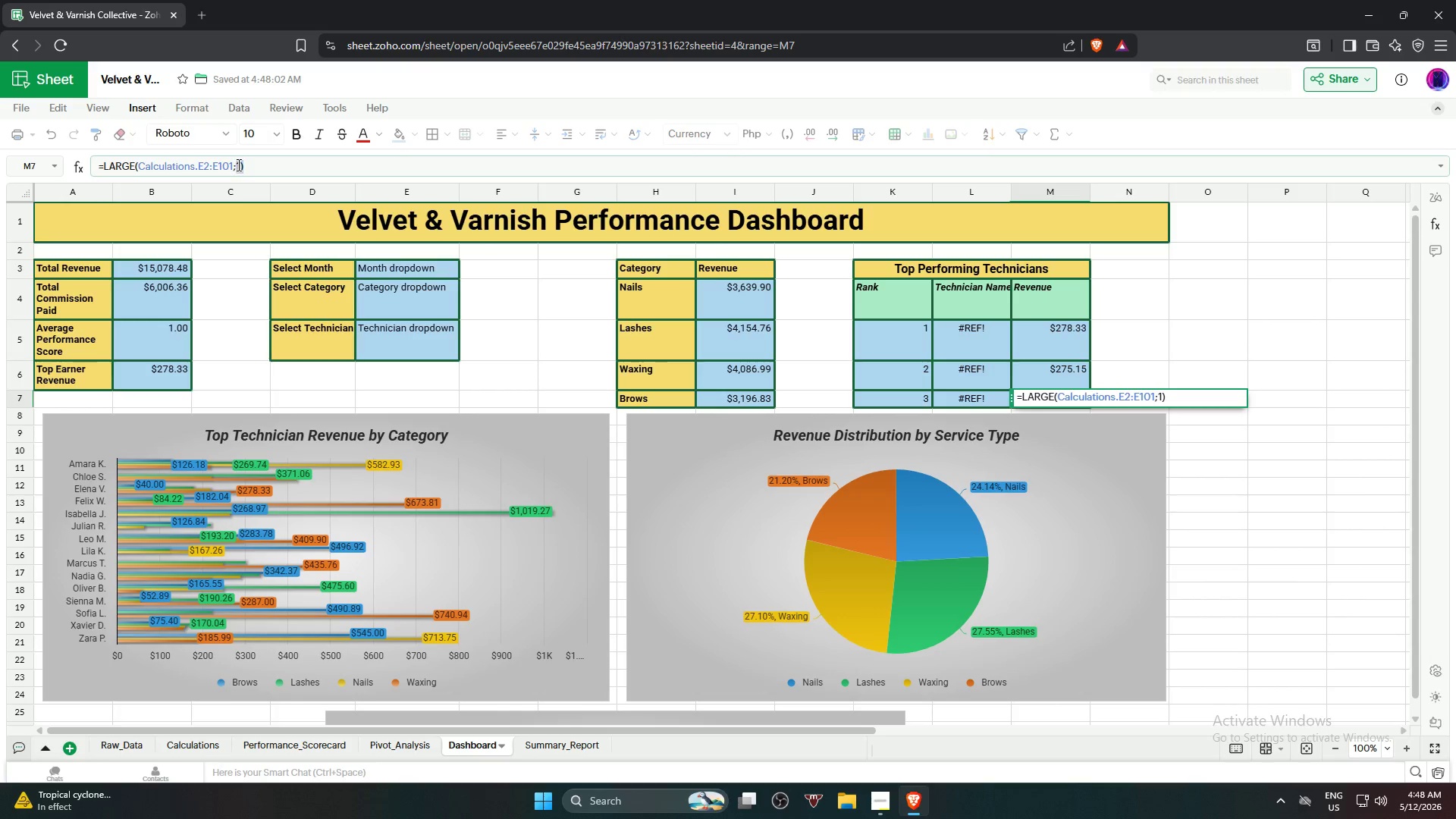 
left_click([259, 172])
 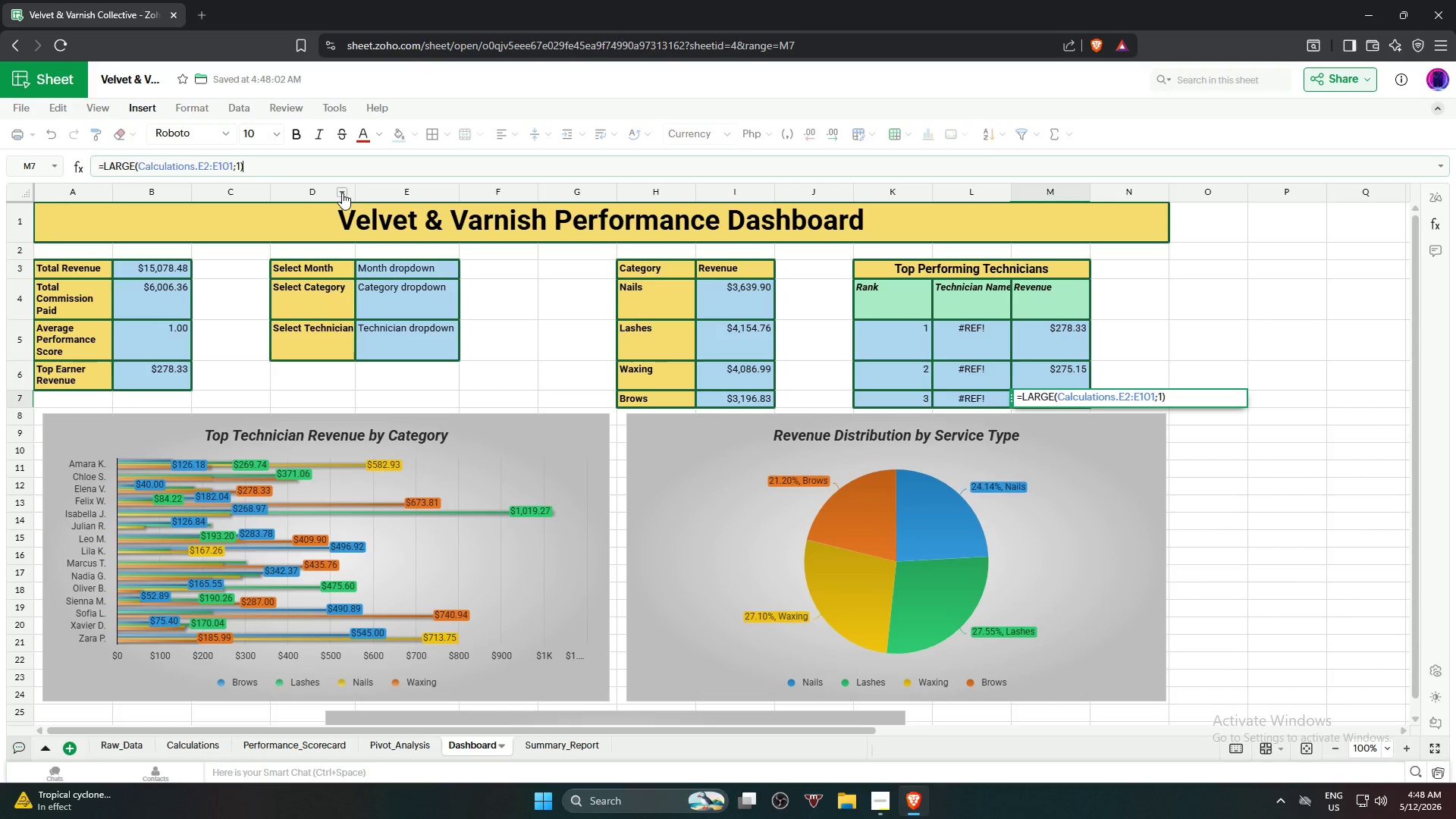 
key(ArrowLeft)
 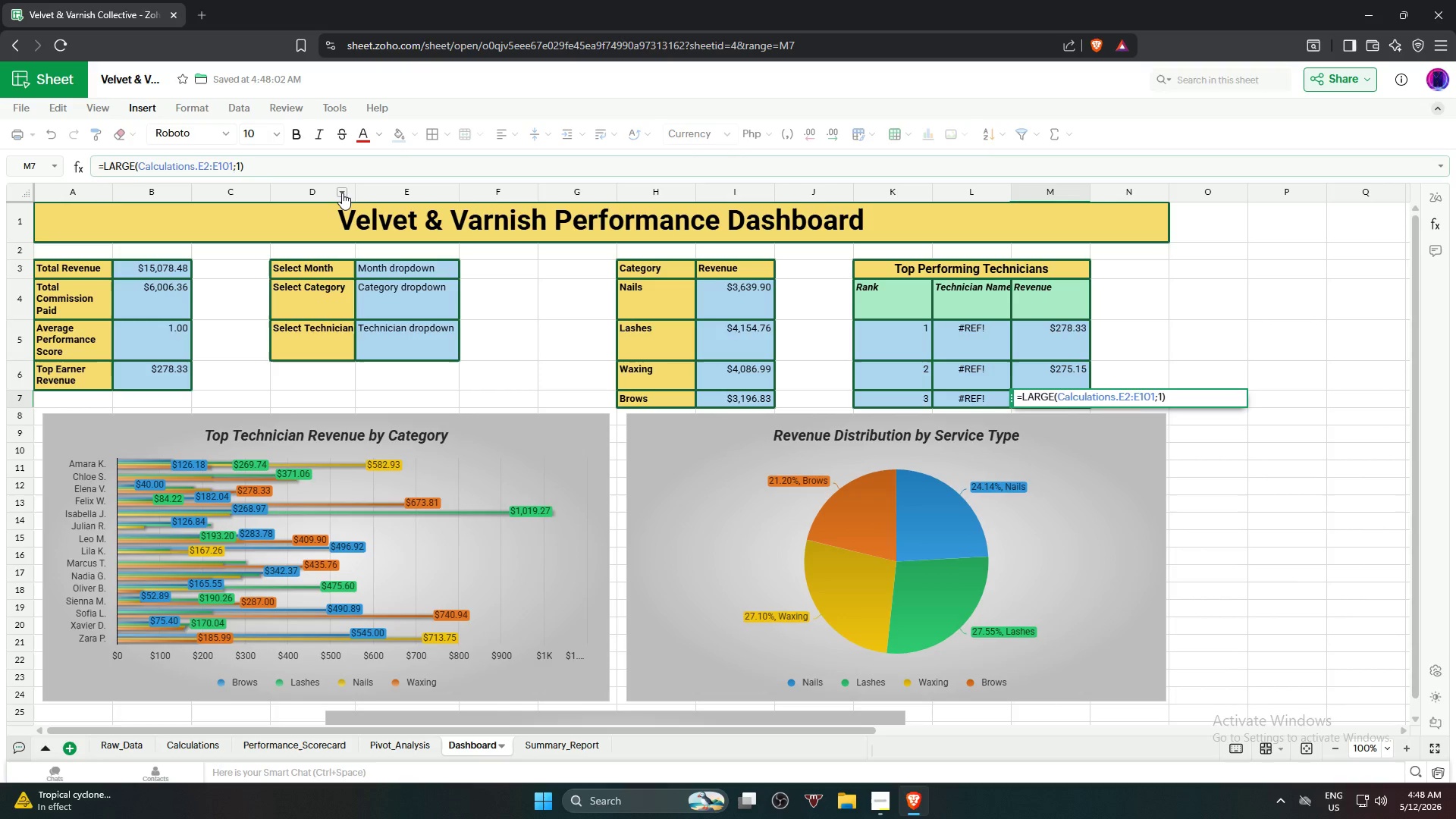 
key(Backspace)
 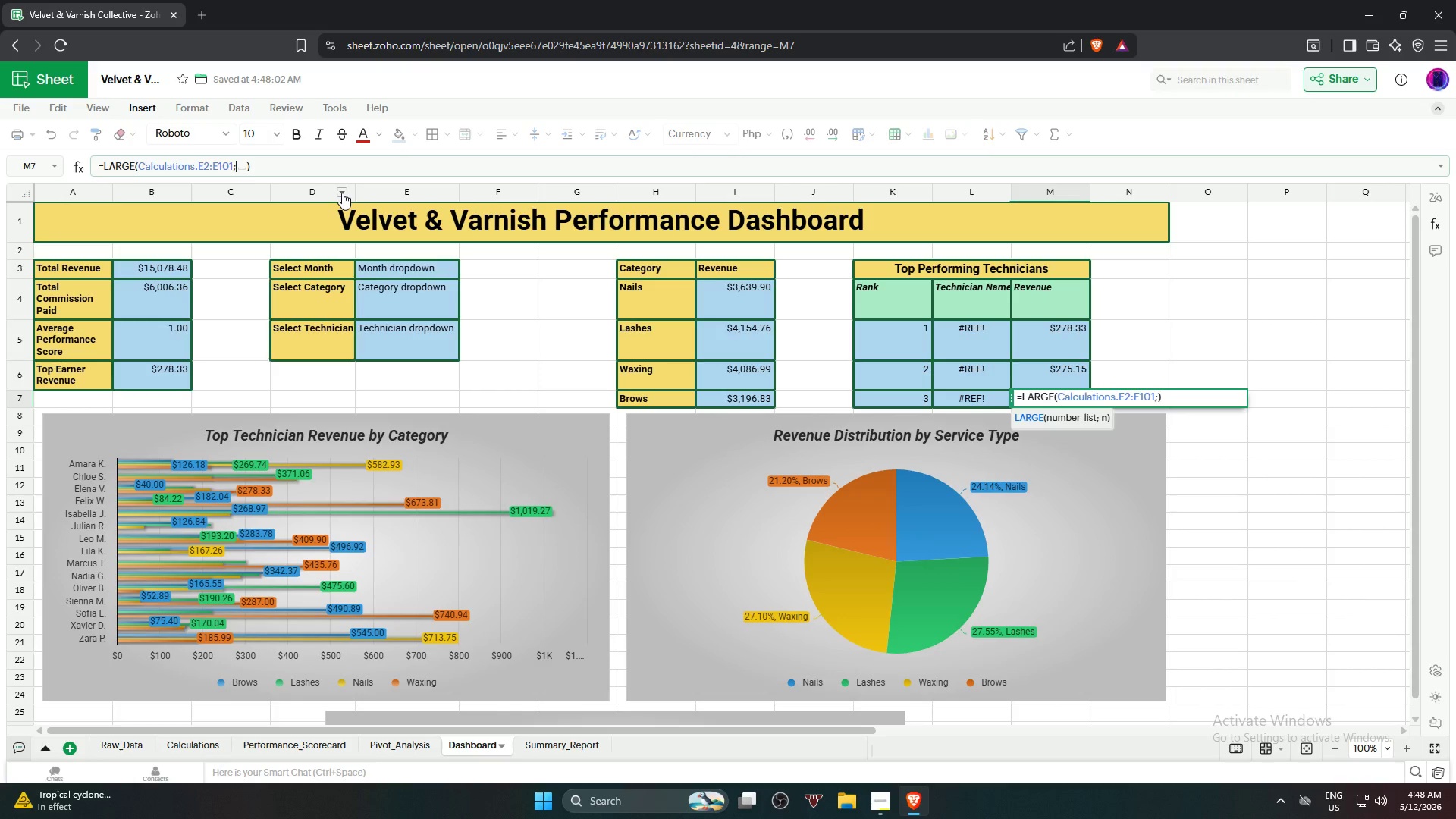 
key(3)
 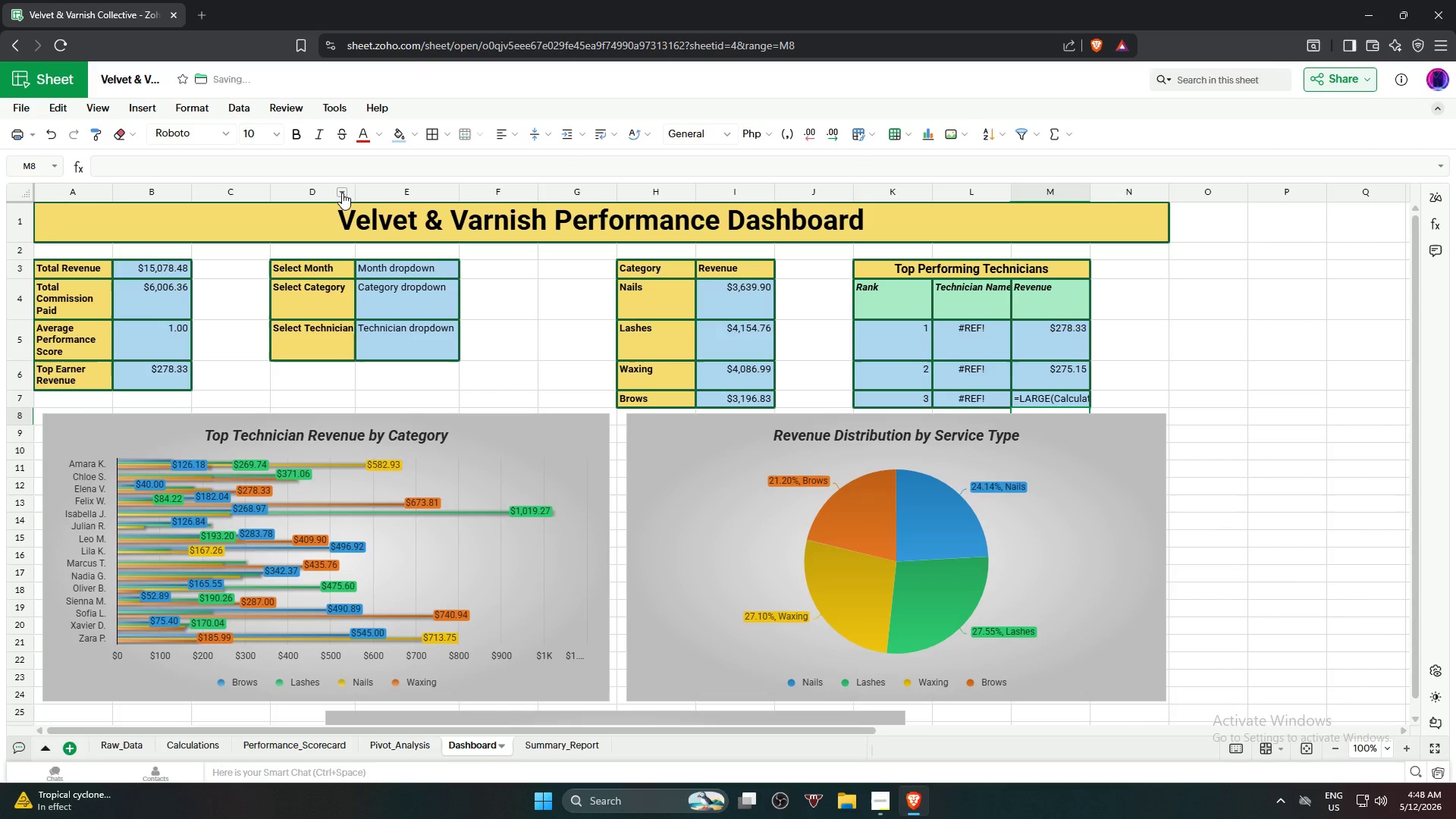 
key(Enter)
 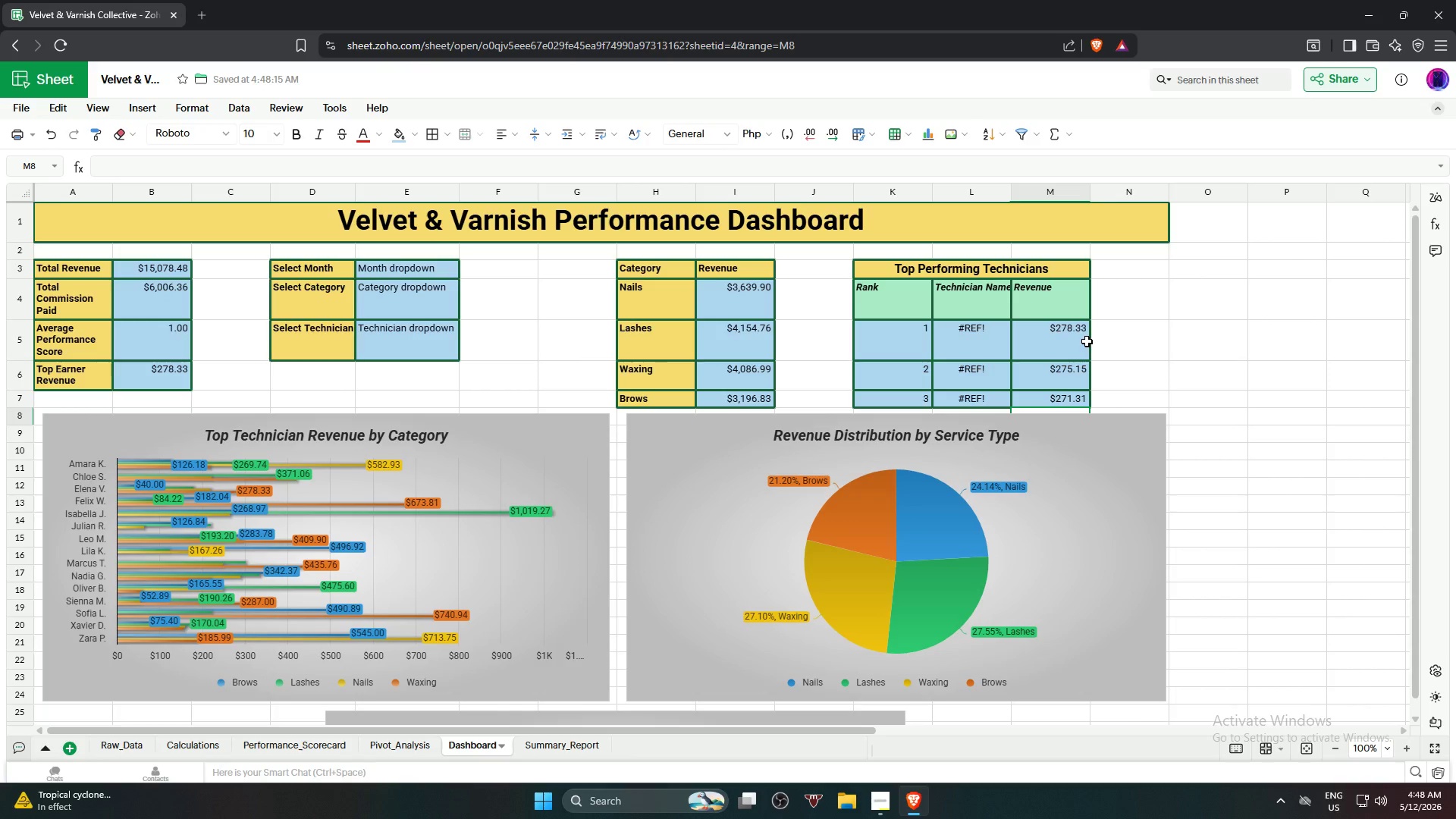 
wait(5.09)
 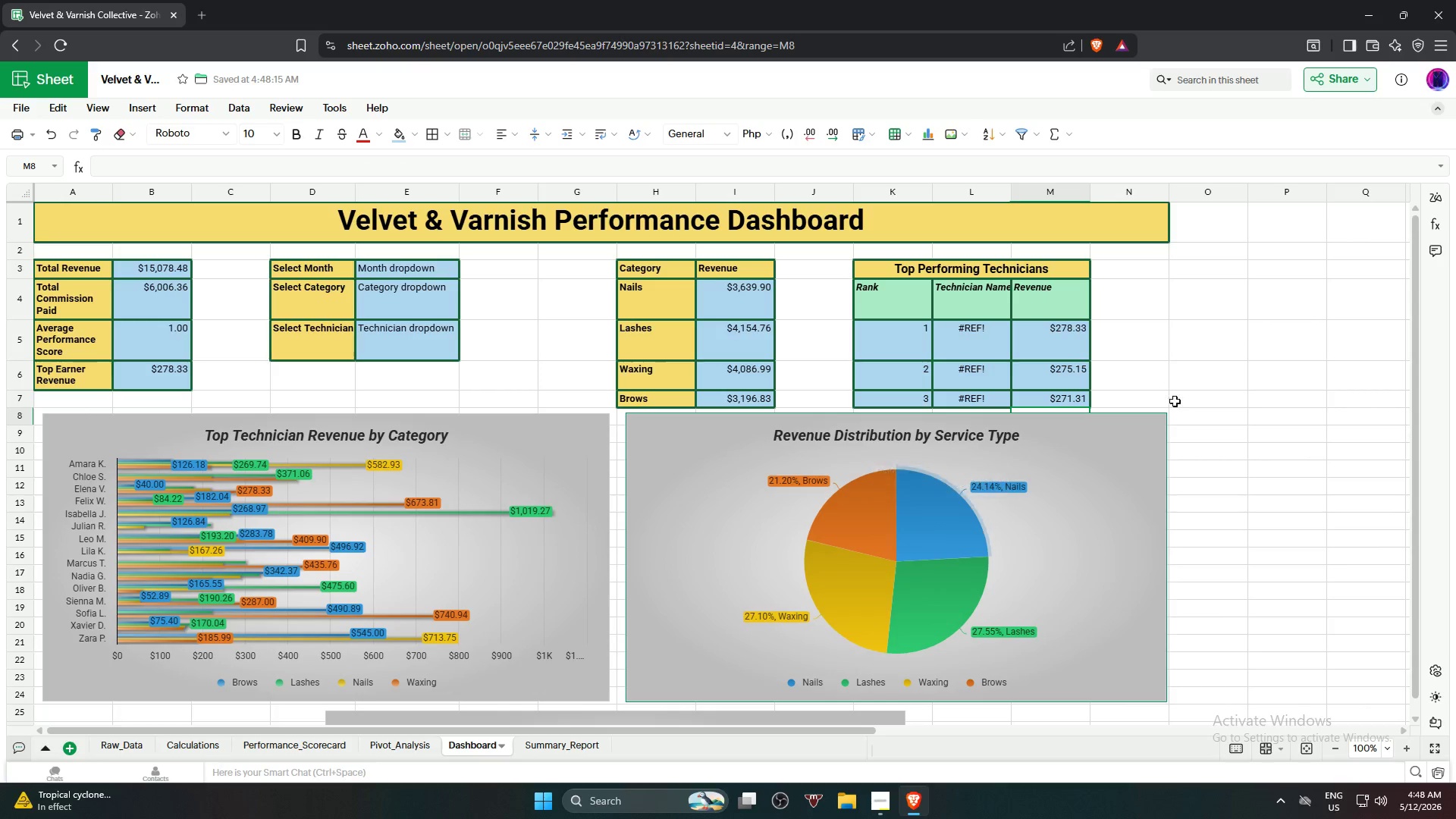 
mouse_move([206, 739])
 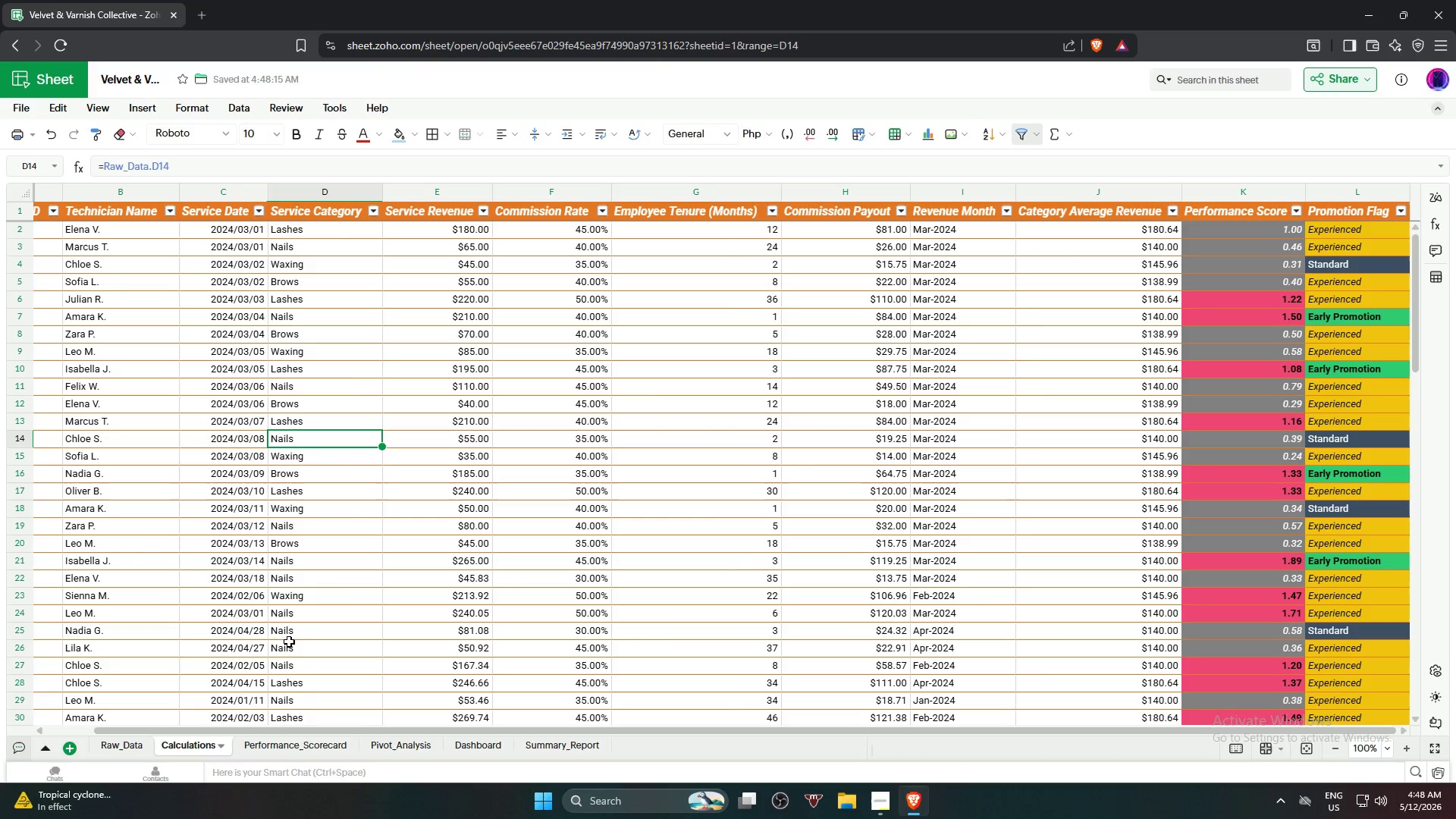 
left_click_drag(start_coordinate=[321, 730], to_coordinate=[233, 734])
 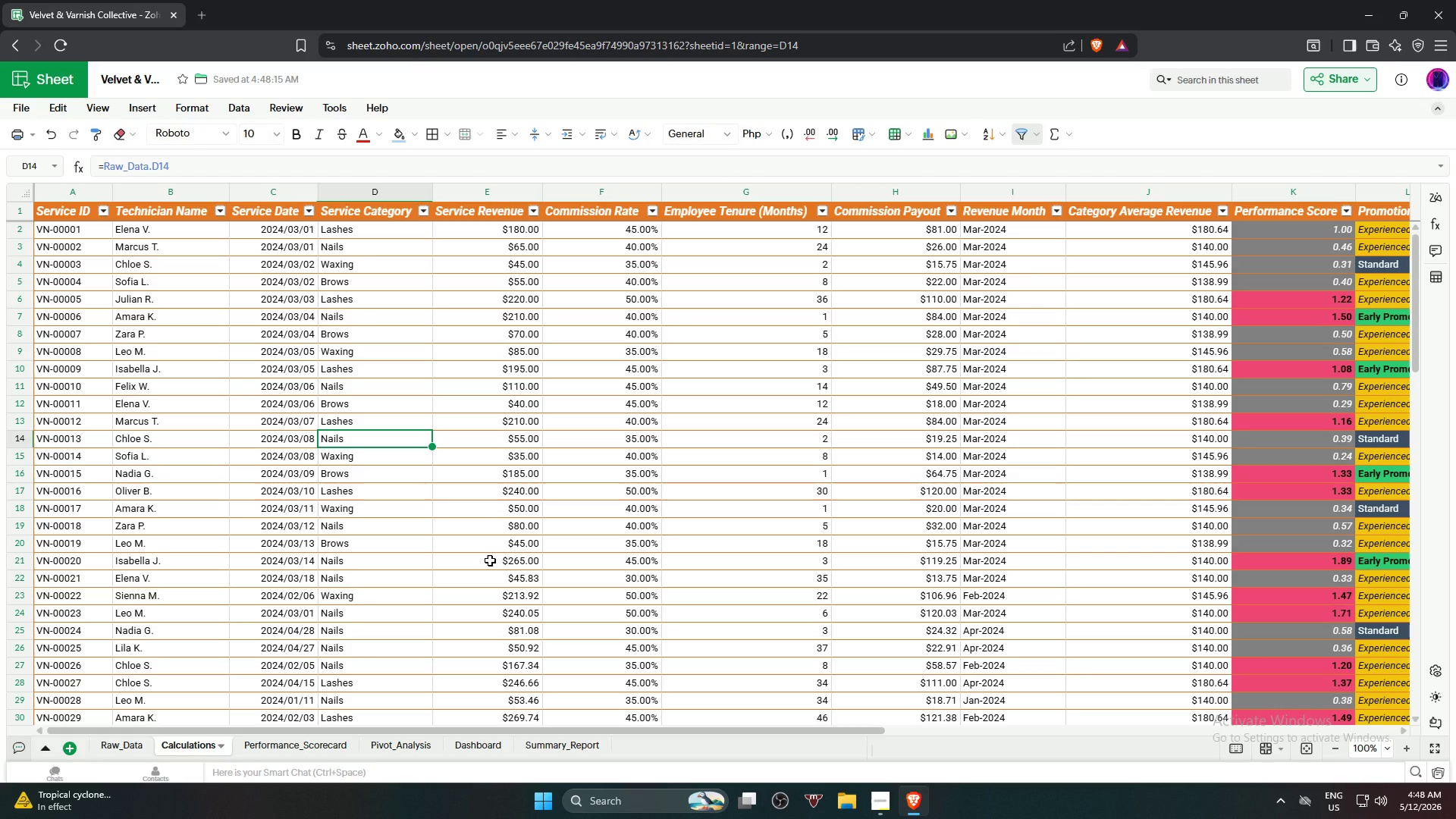 
left_click([490, 560])
 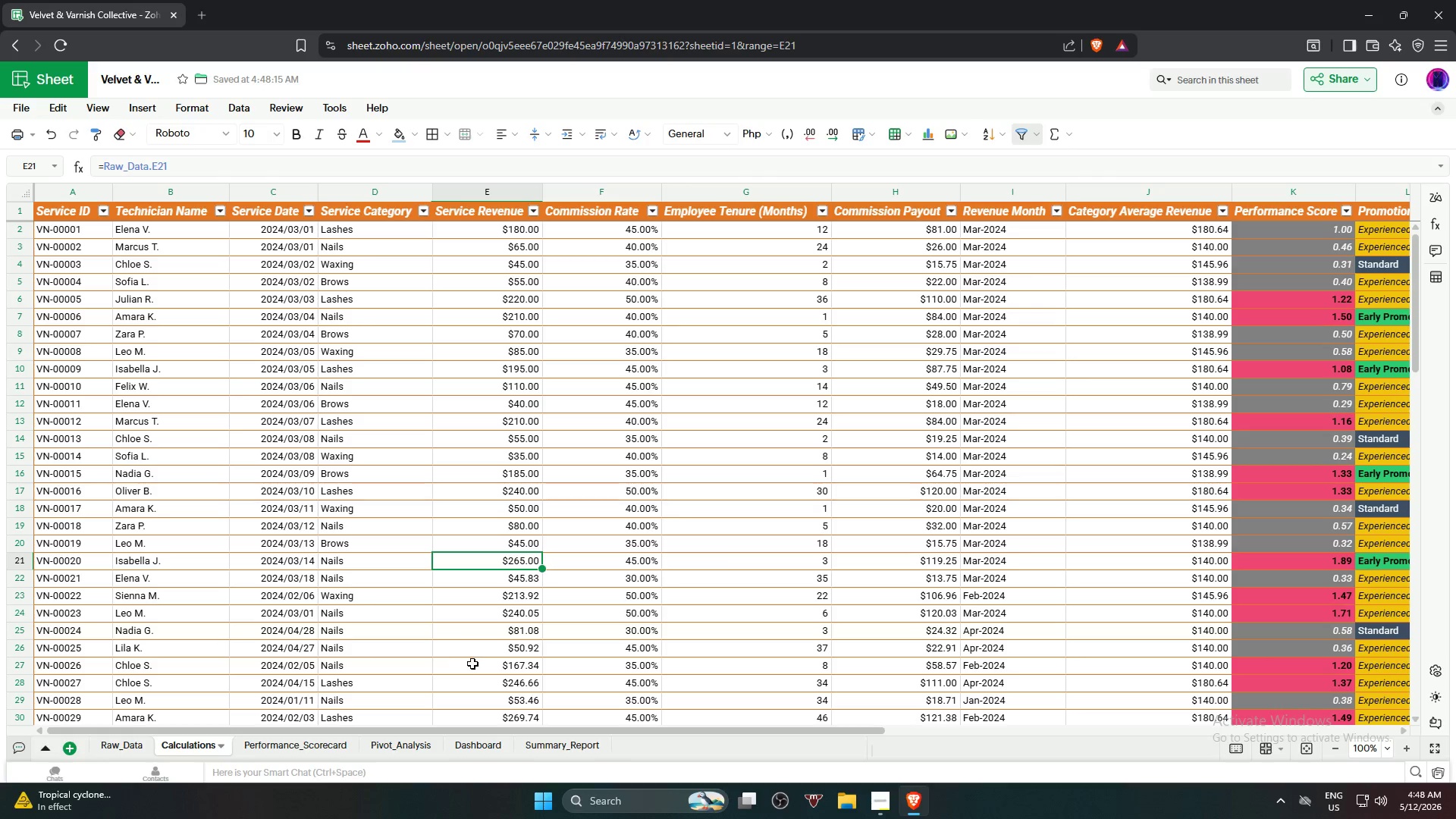 
scroll: coordinate [482, 664], scroll_direction: down, amount: 4.0
 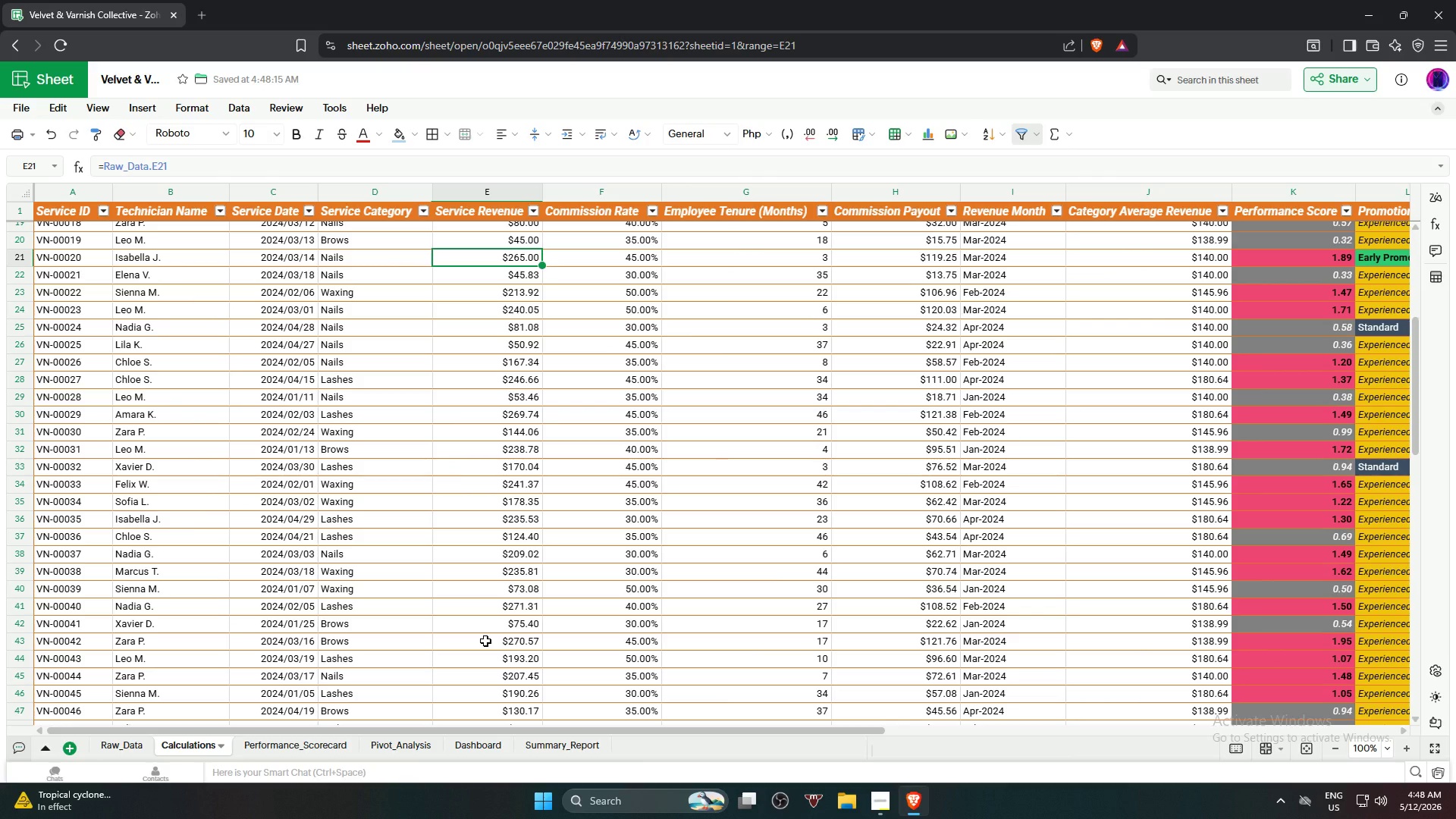 
left_click([485, 641])
 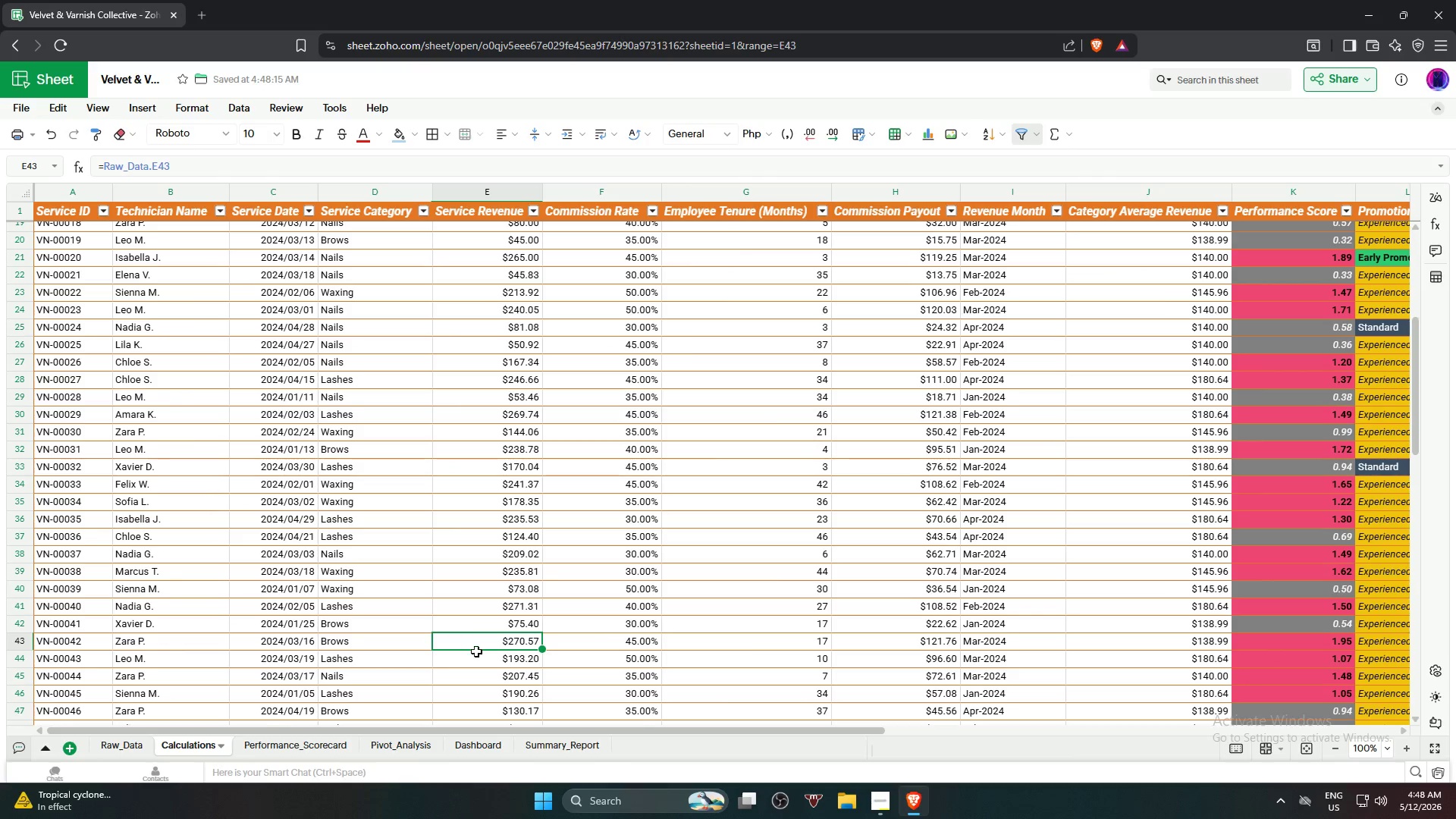 
scroll: coordinate [472, 659], scroll_direction: down, amount: 6.0
 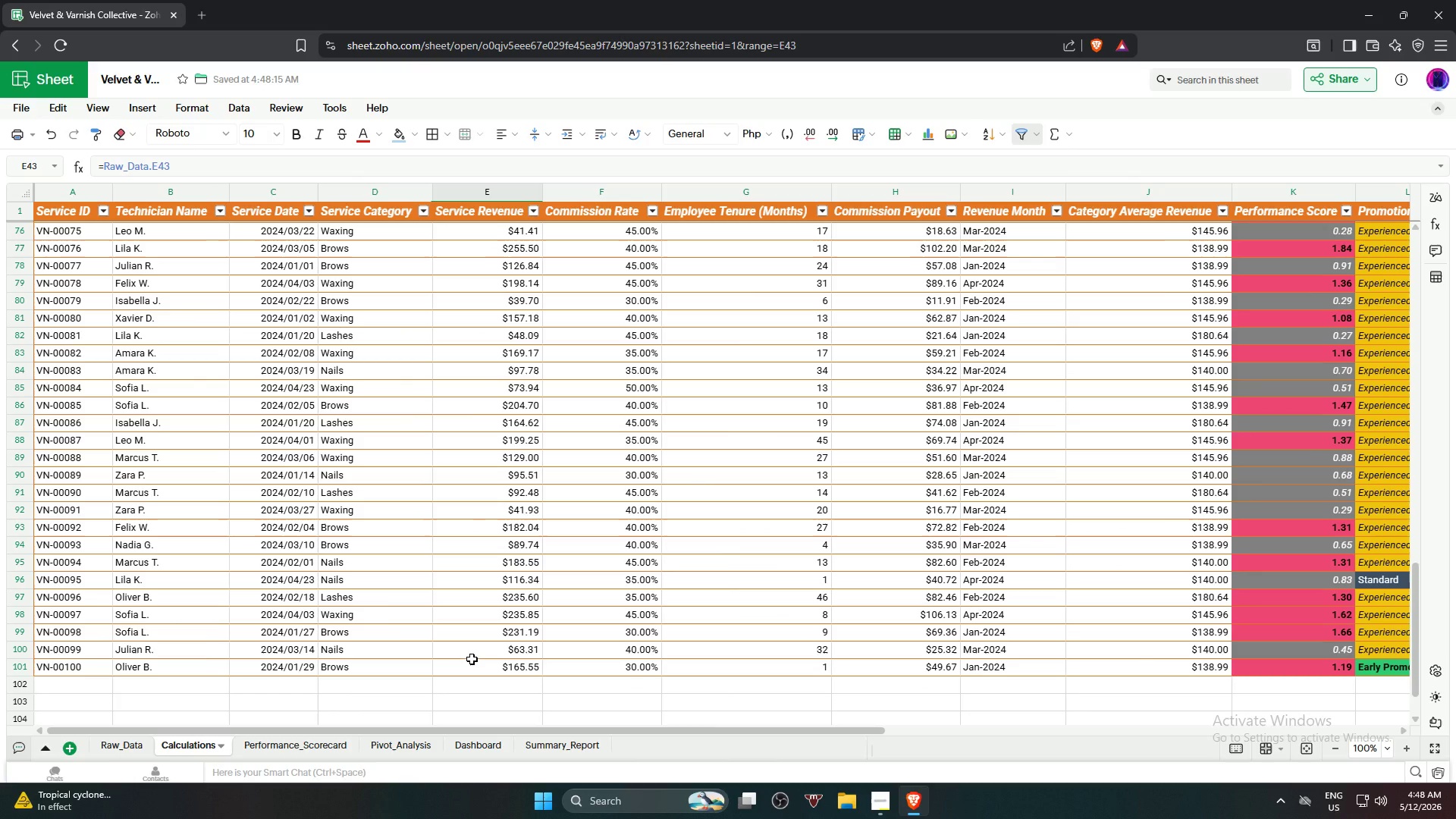 
scroll: coordinate [446, 500], scroll_direction: up, amount: 19.0
 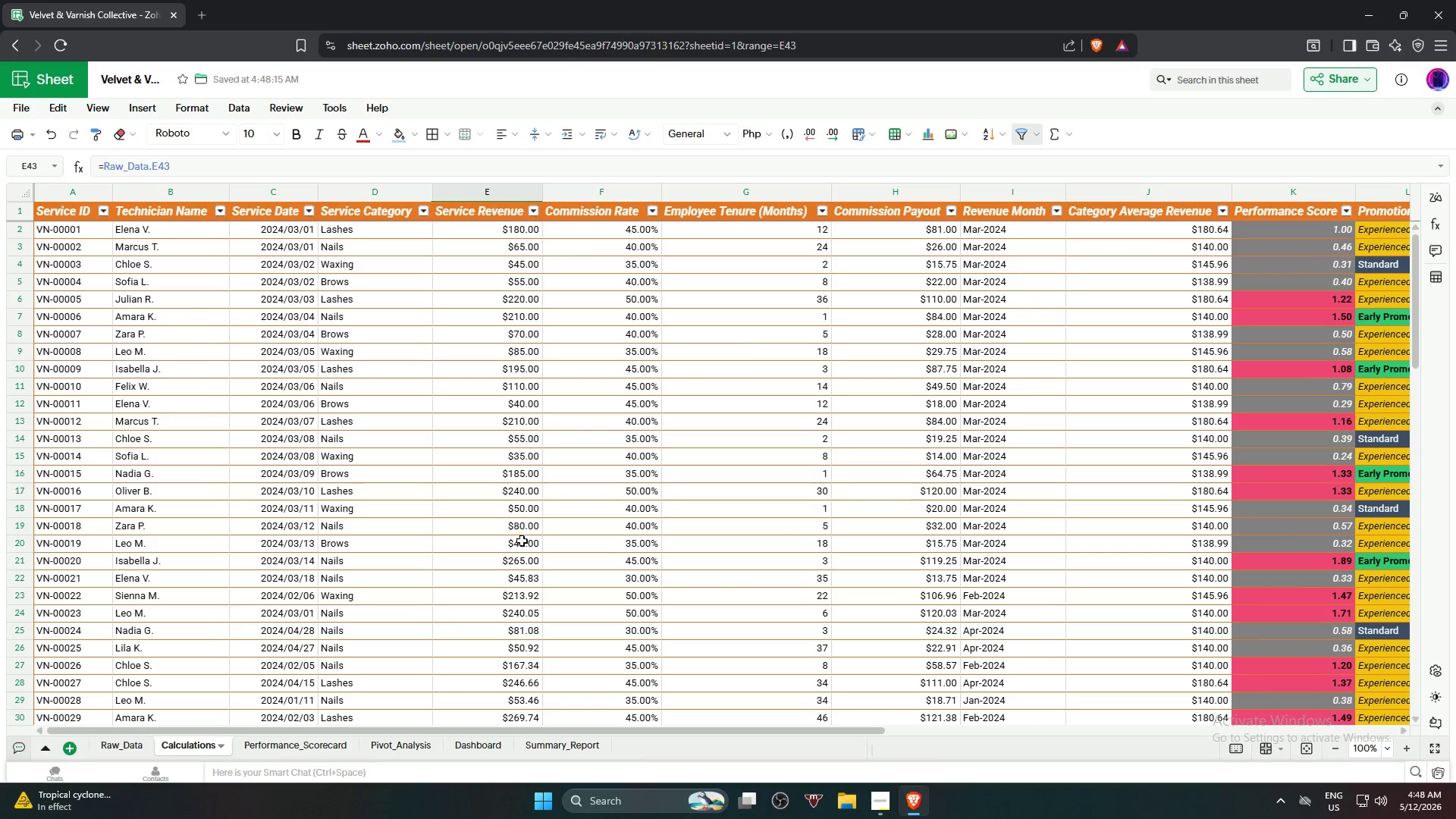 
scroll: coordinate [531, 642], scroll_direction: down, amount: 4.0
 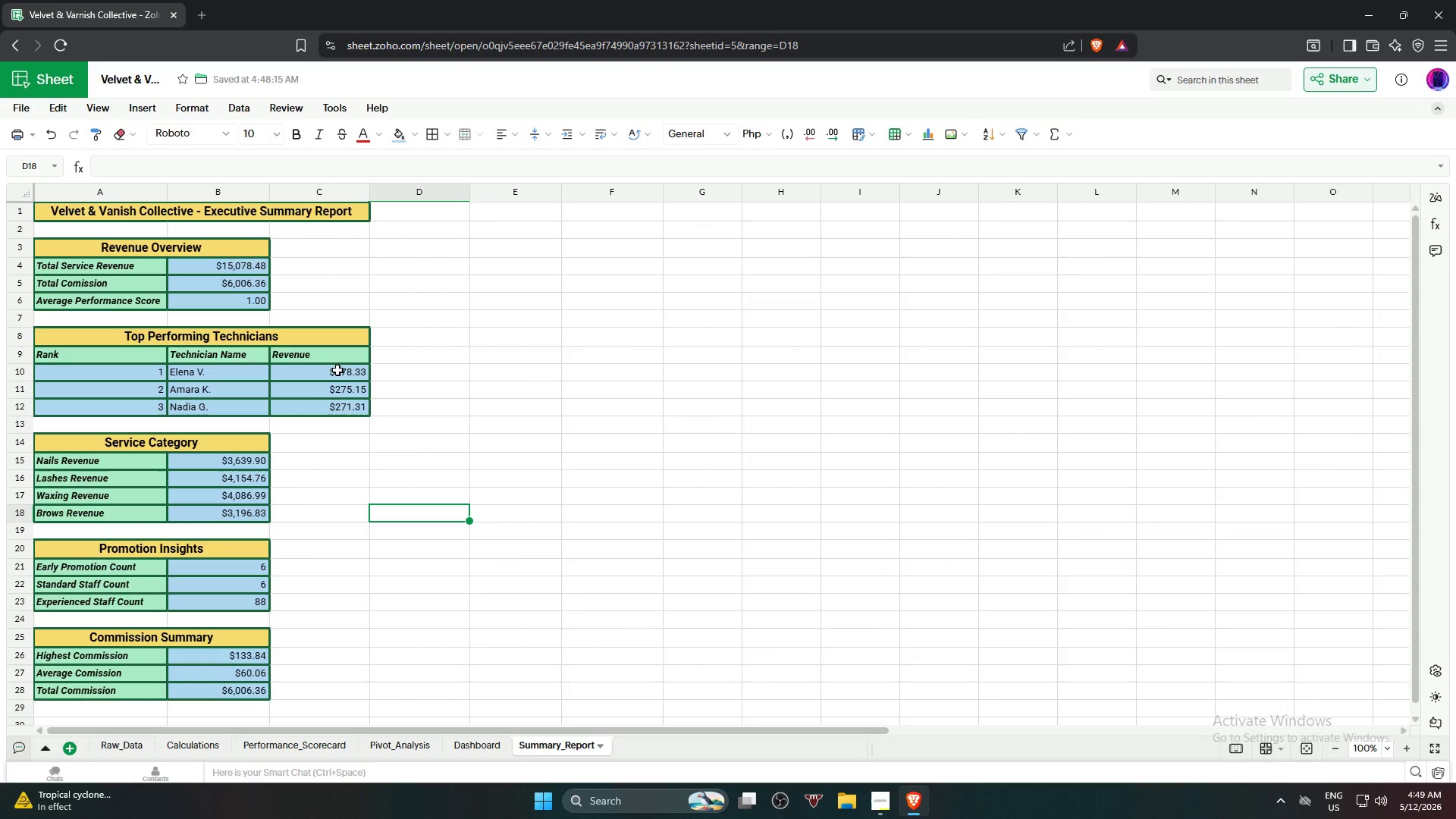 
wait(6.64)
 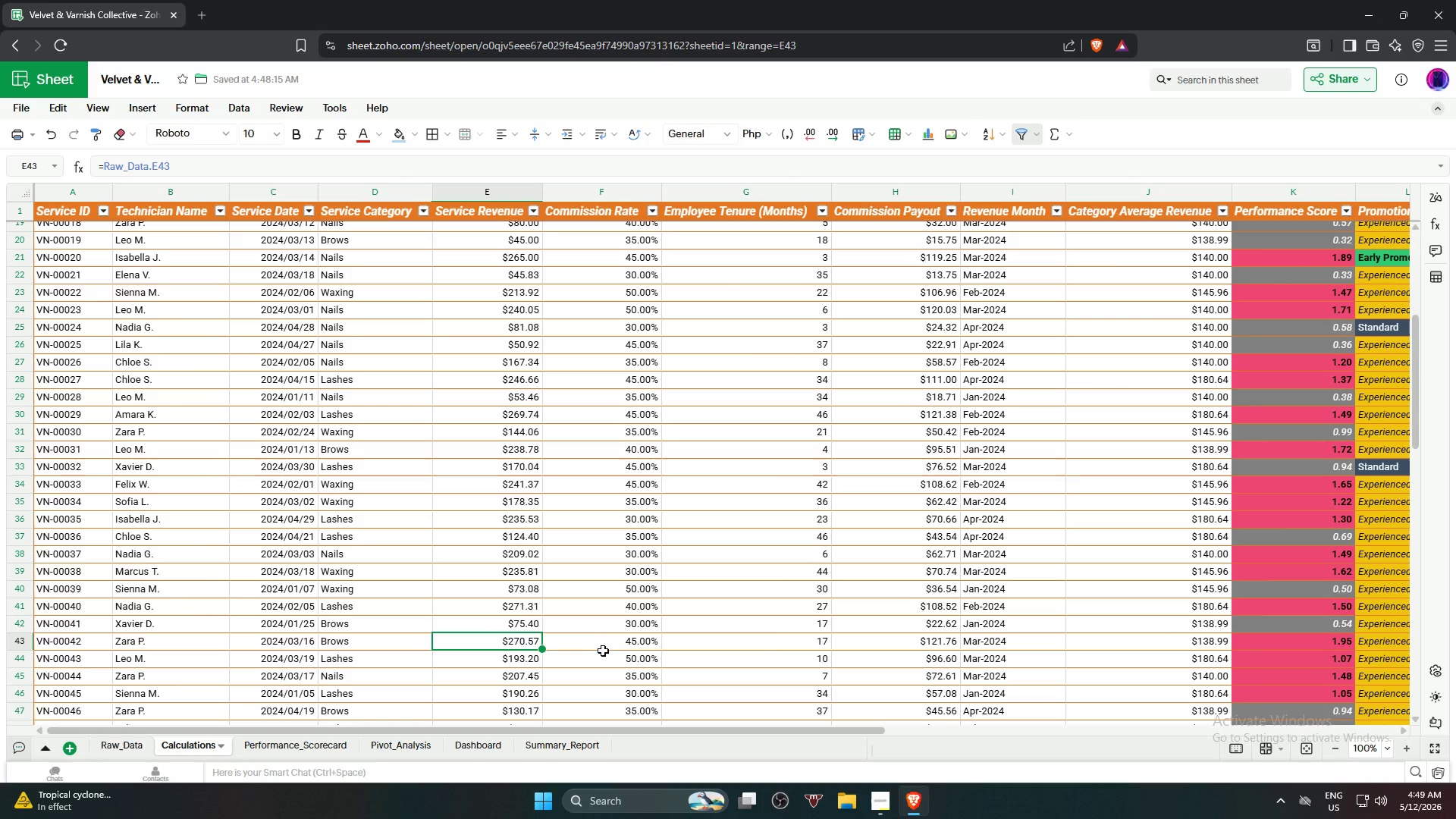 
left_click([333, 374])
 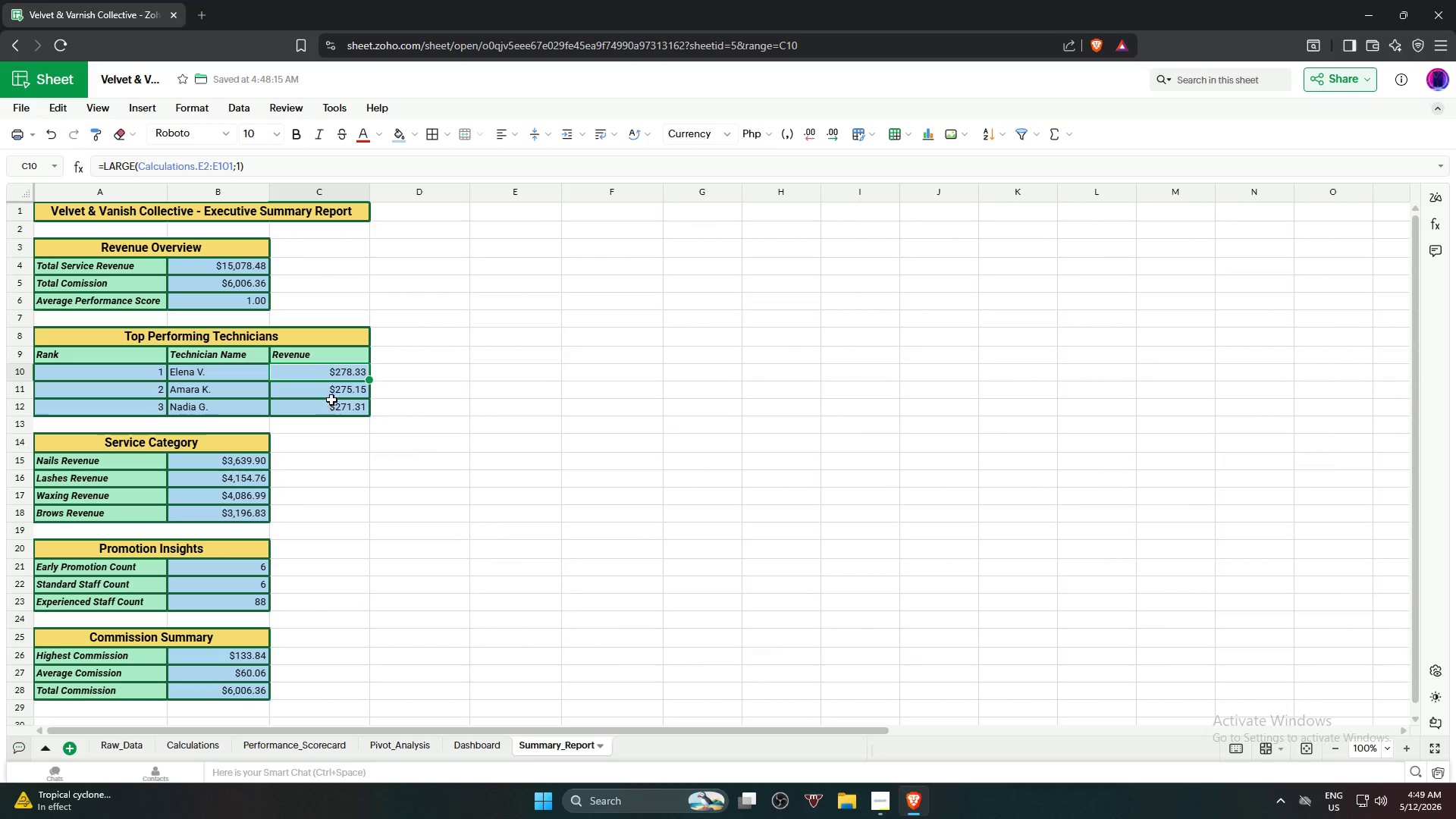 
left_click([332, 397])
 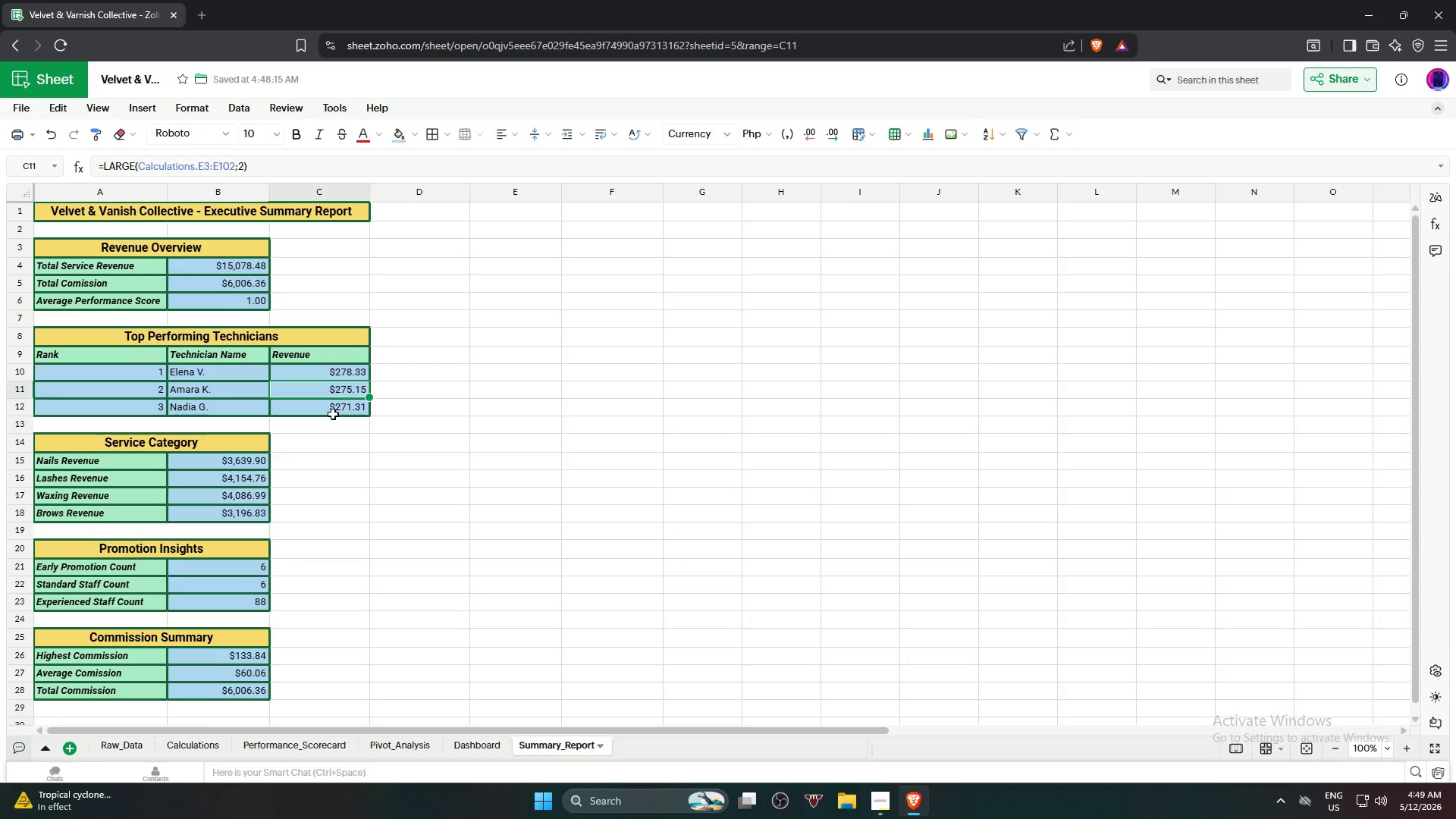 
left_click([333, 414])
 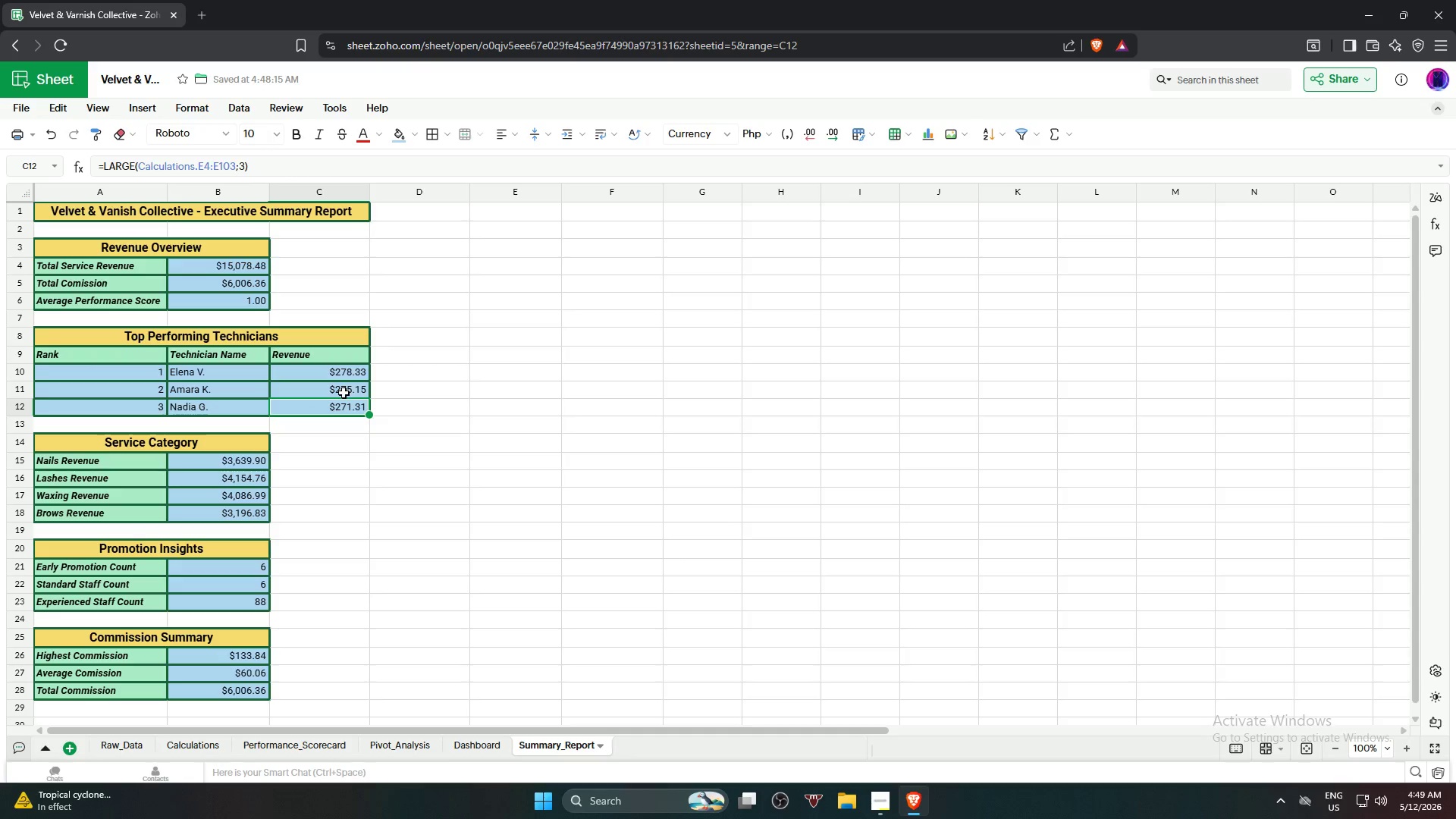 
left_click([340, 403])
 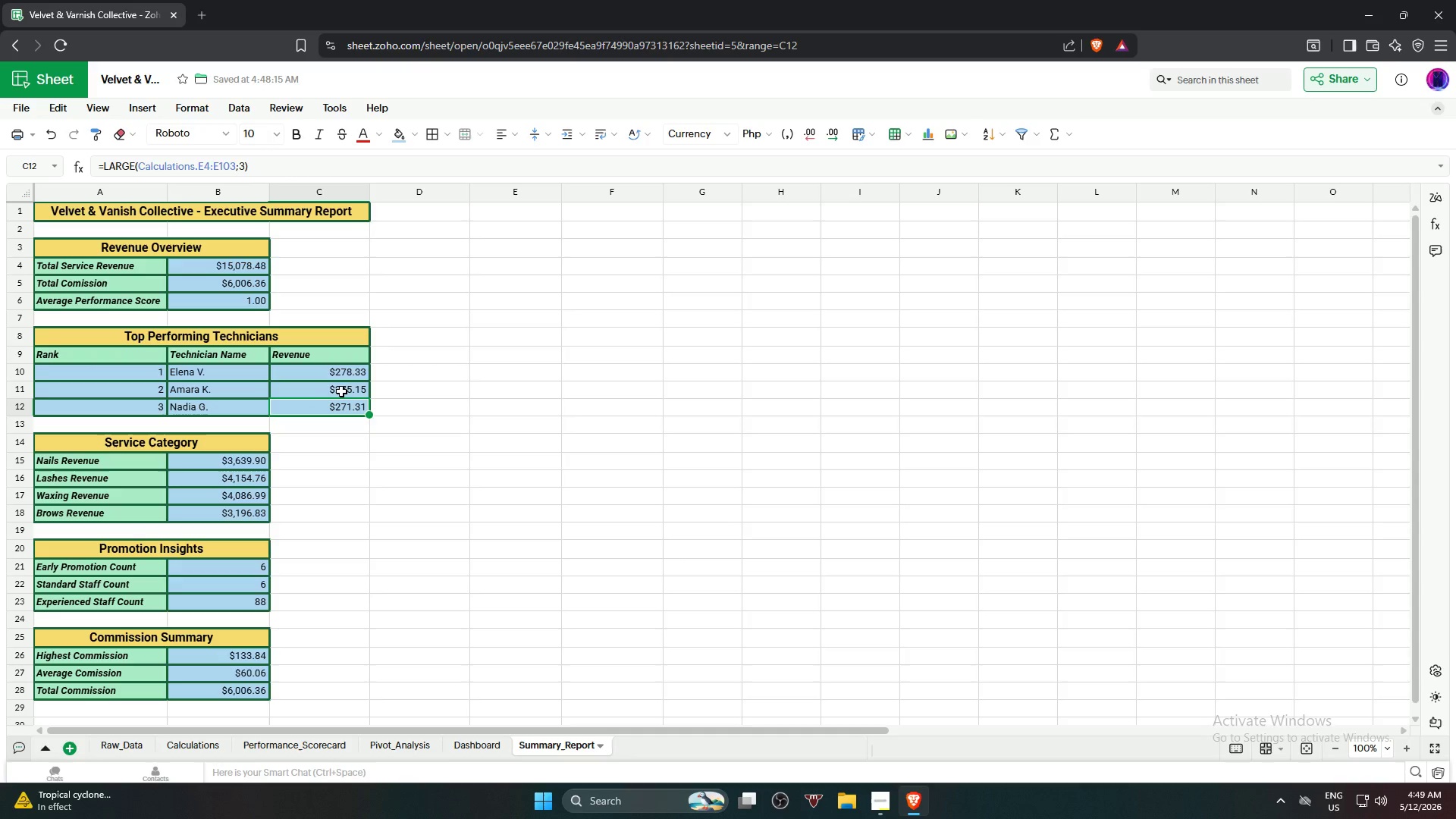 
left_click([341, 391])
 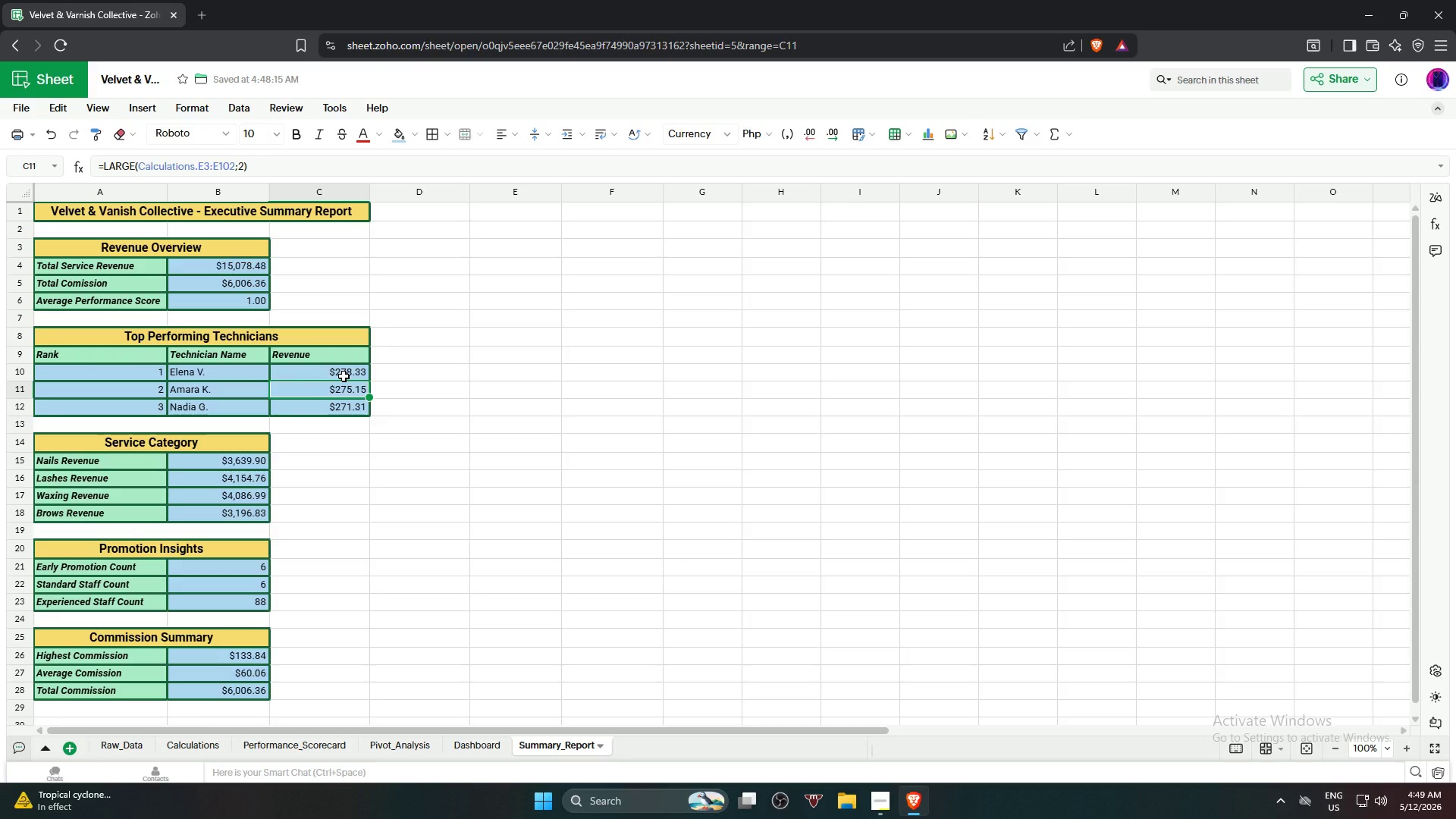 
left_click([344, 376])
 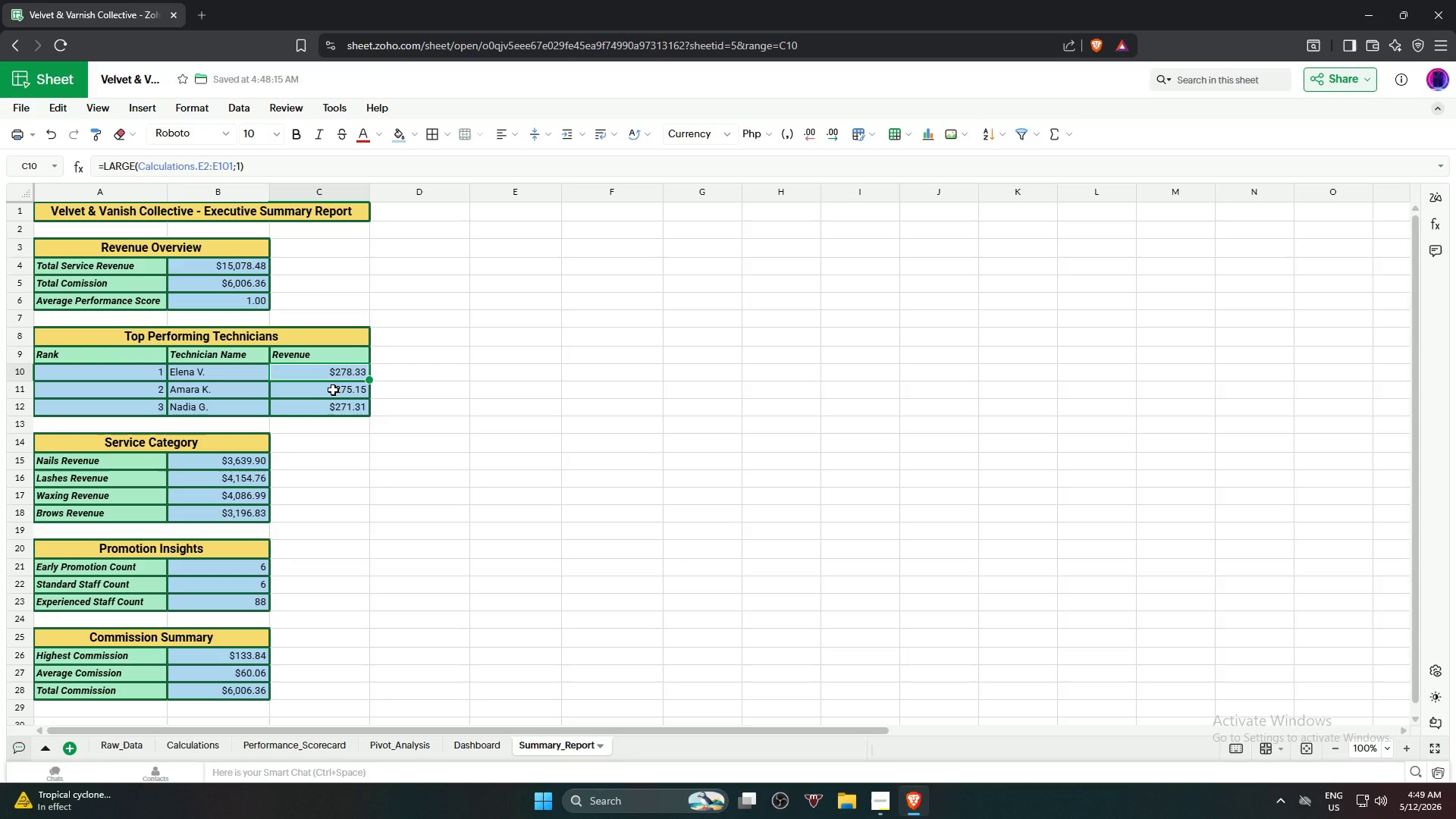 
left_click([333, 389])
 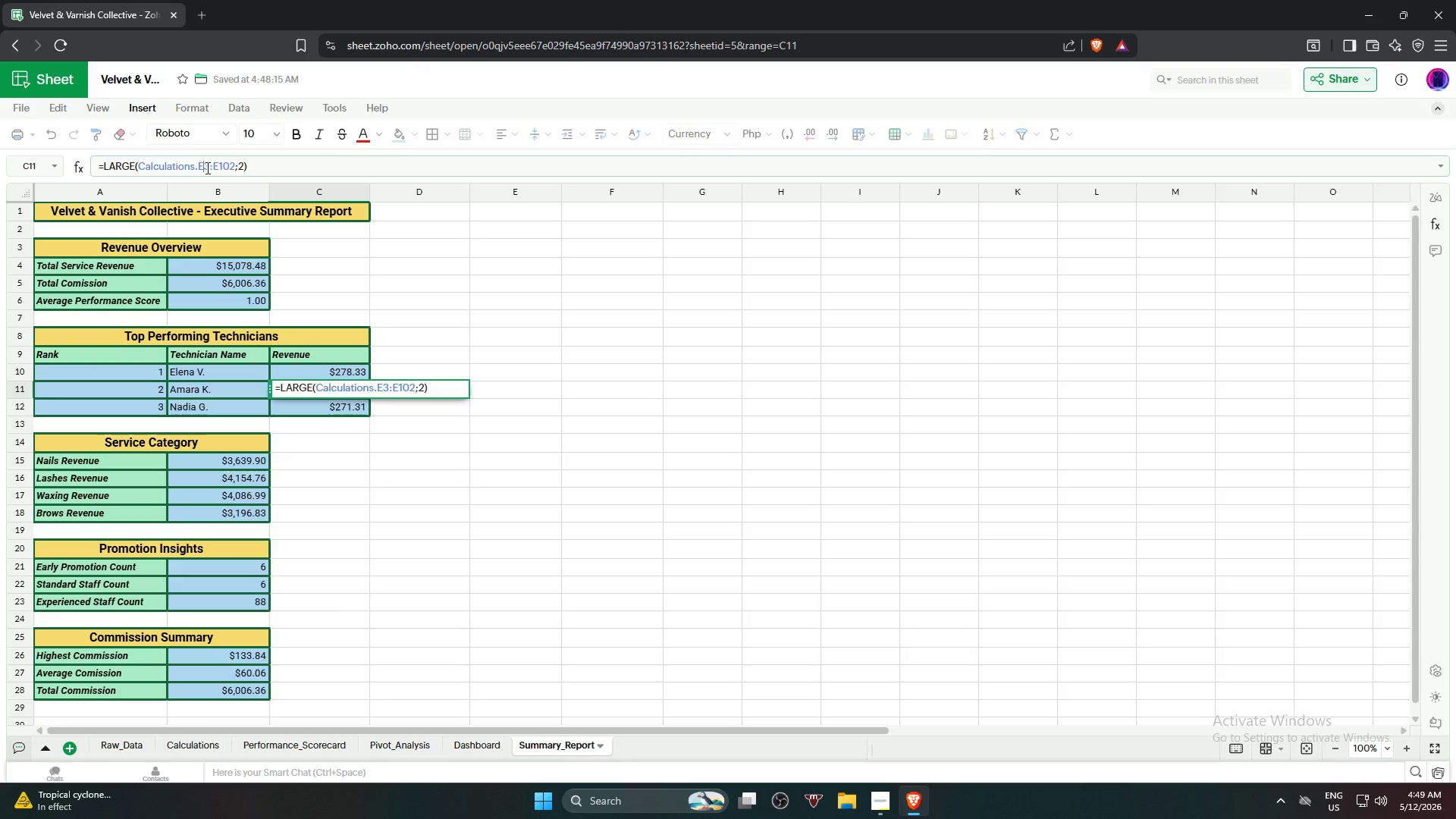 
key(2)
 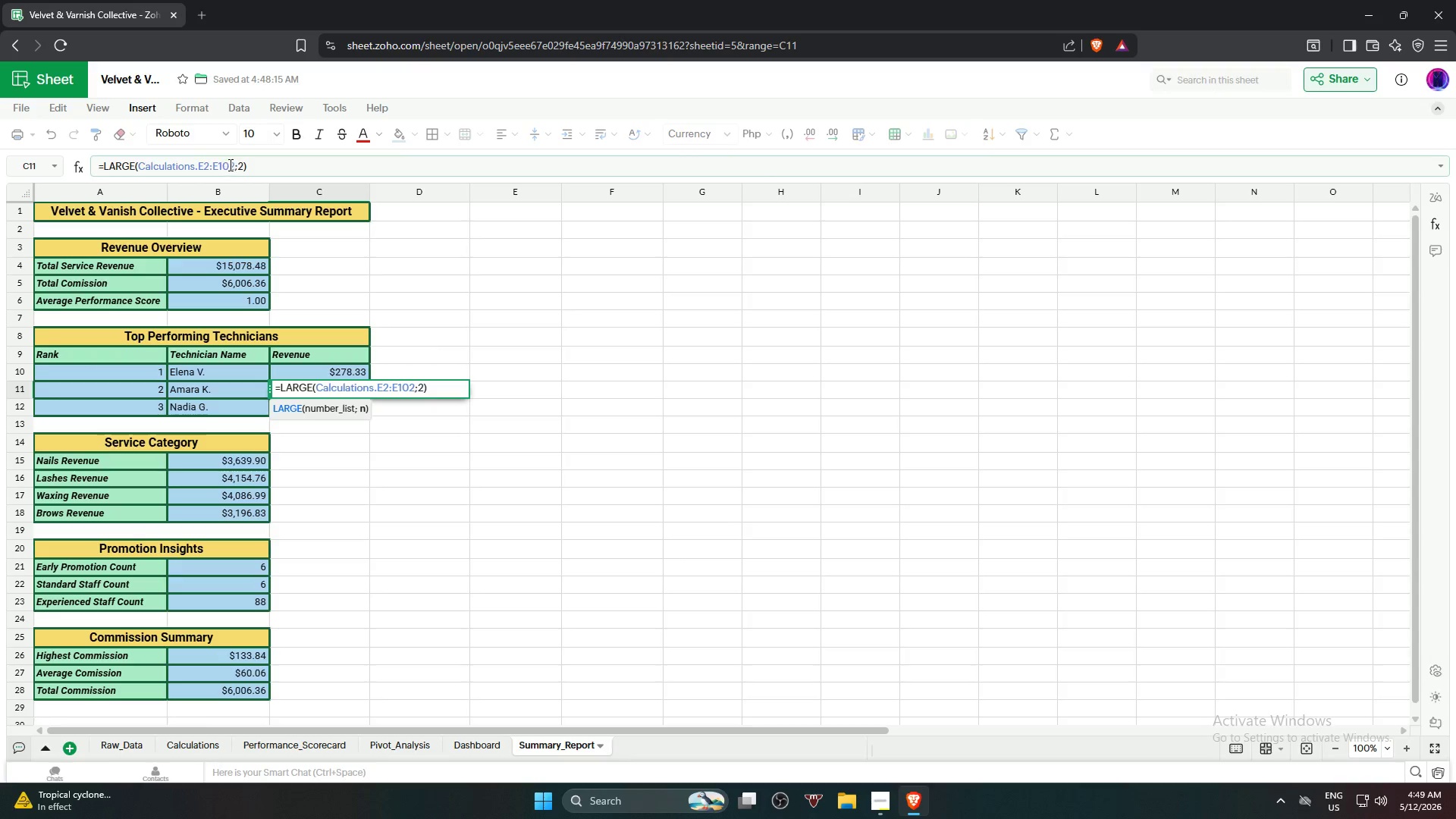 
left_click_drag(start_coordinate=[229, 165], to_coordinate=[233, 165])
 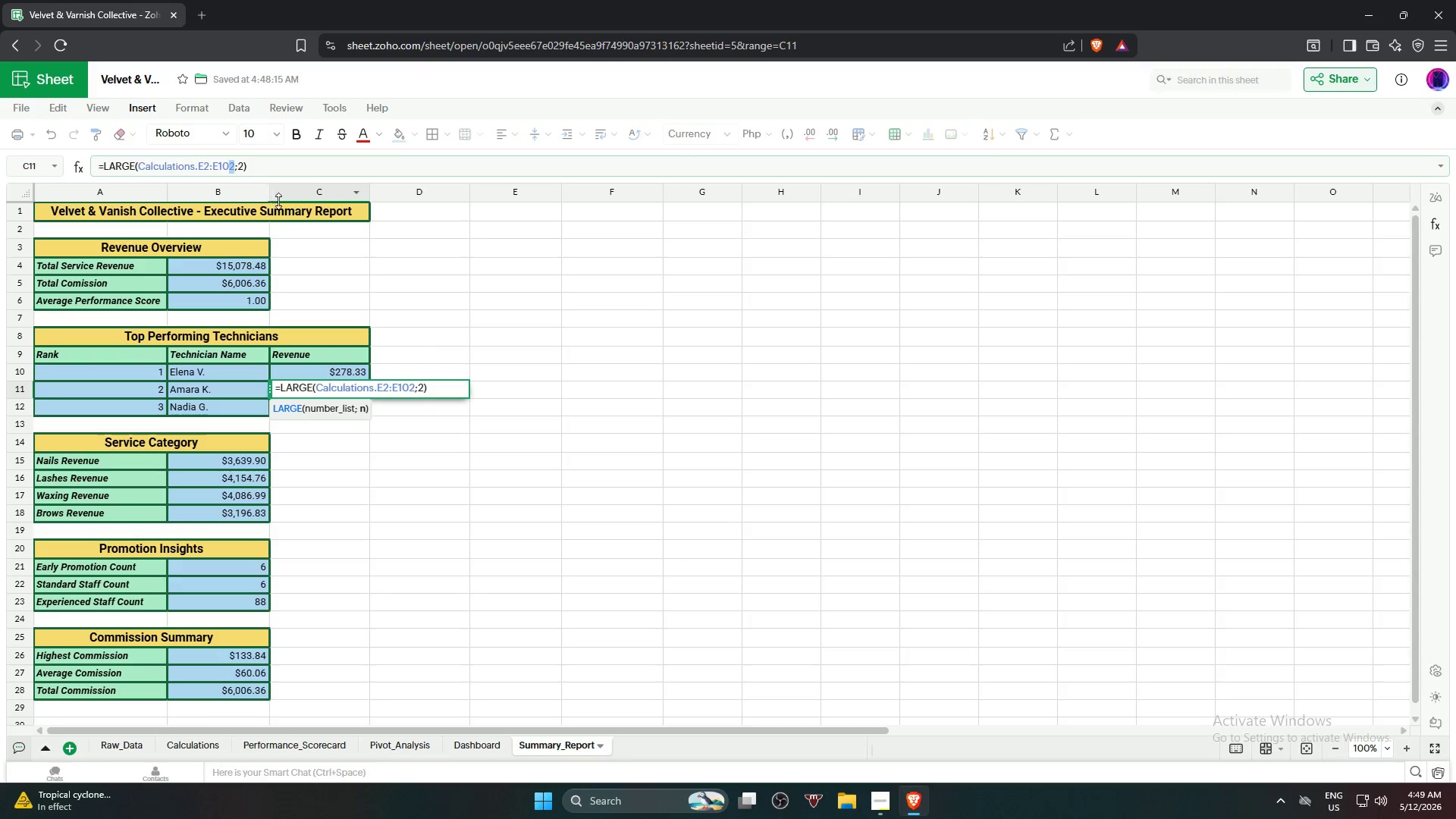 
key(1)
 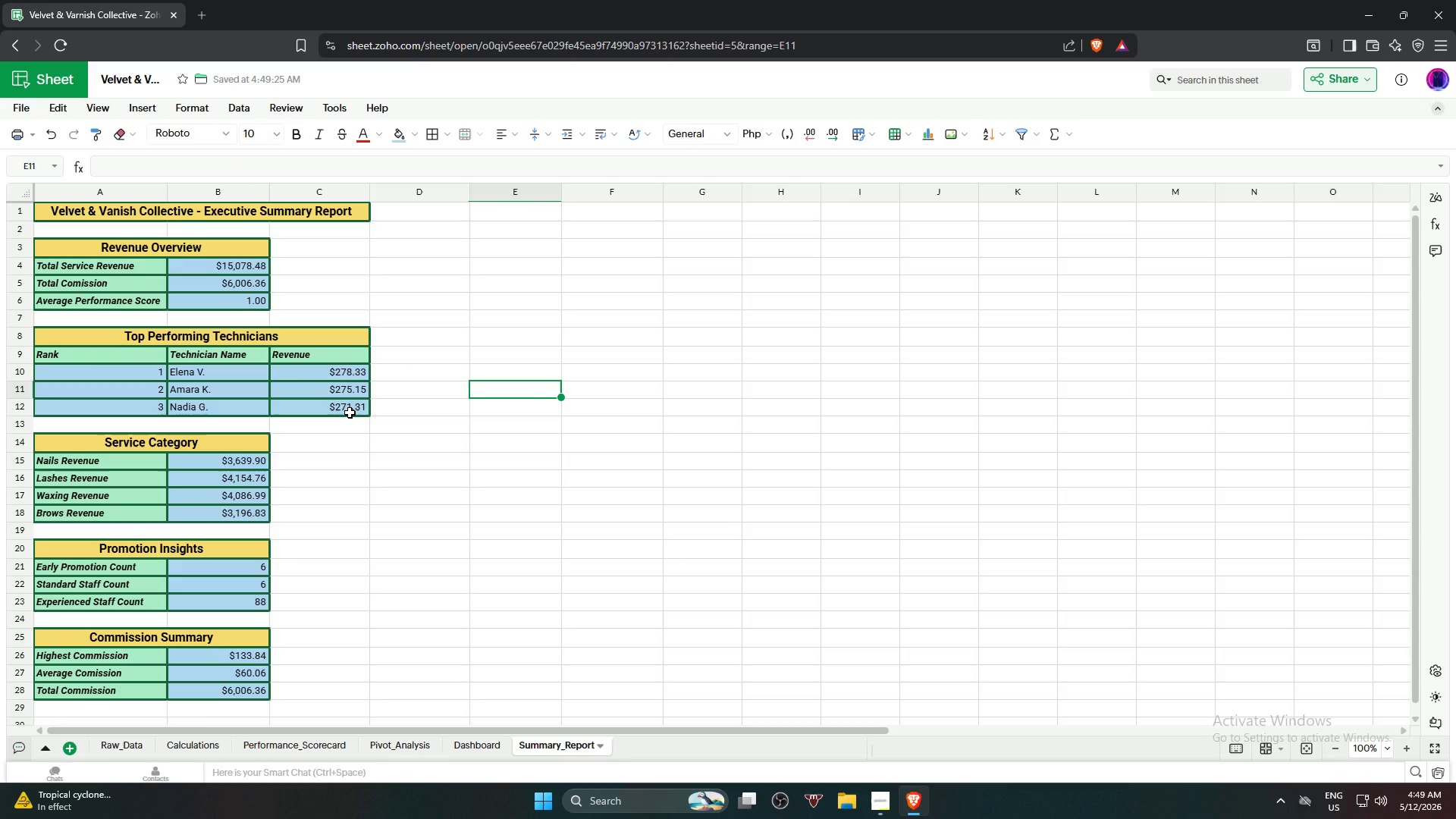 
left_click([346, 413])
 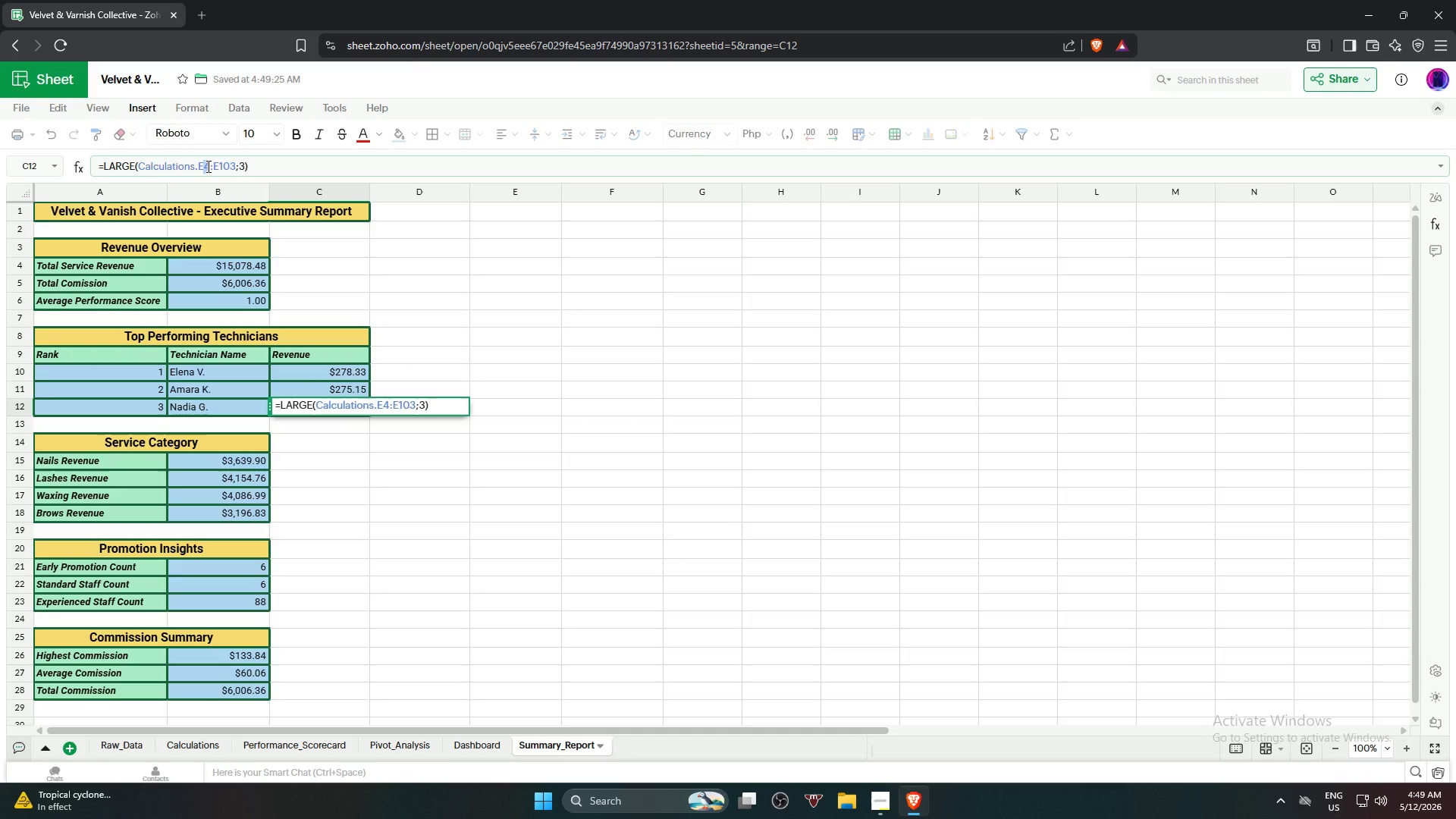 
key(2)
 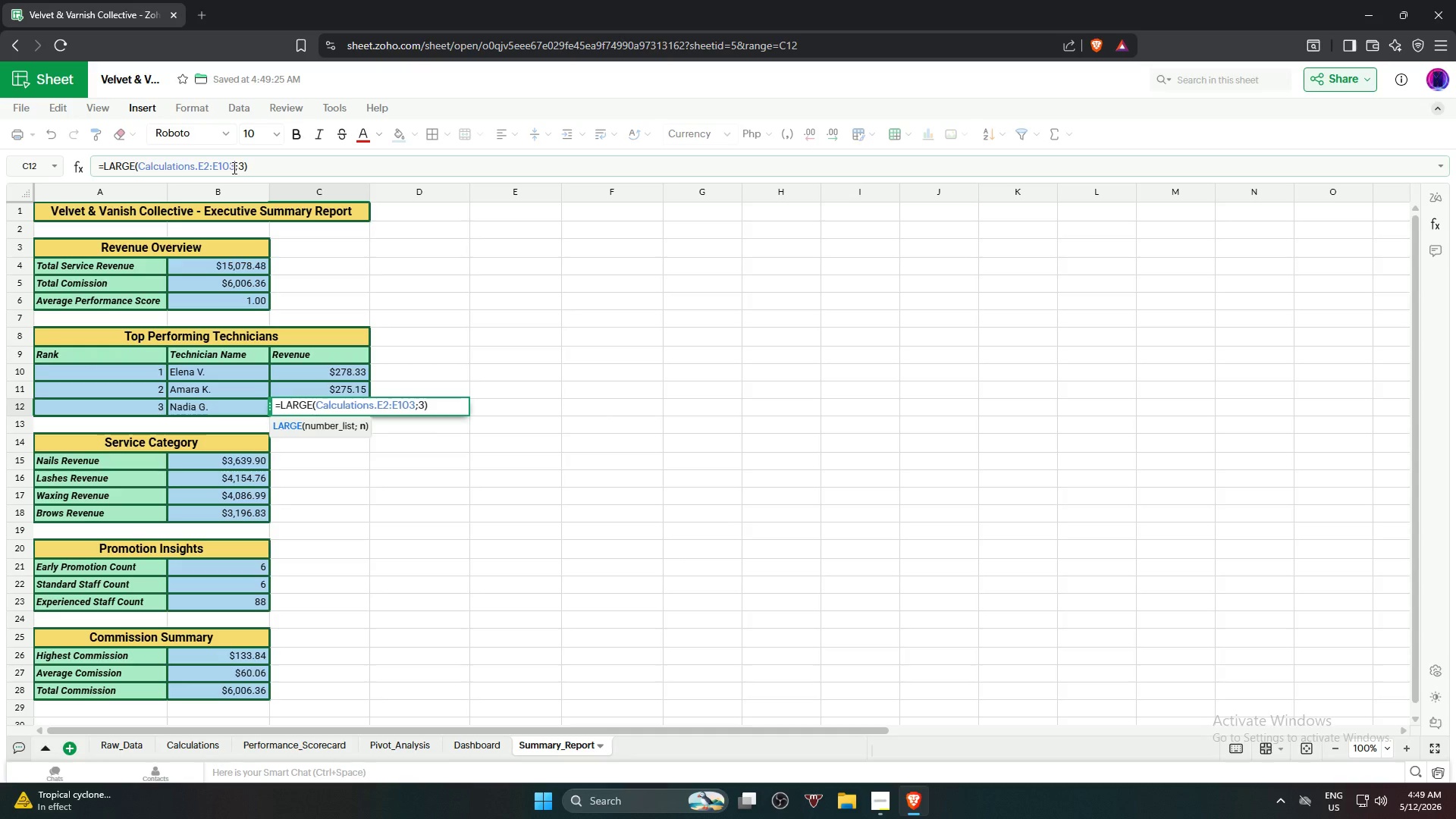 
key(1)
 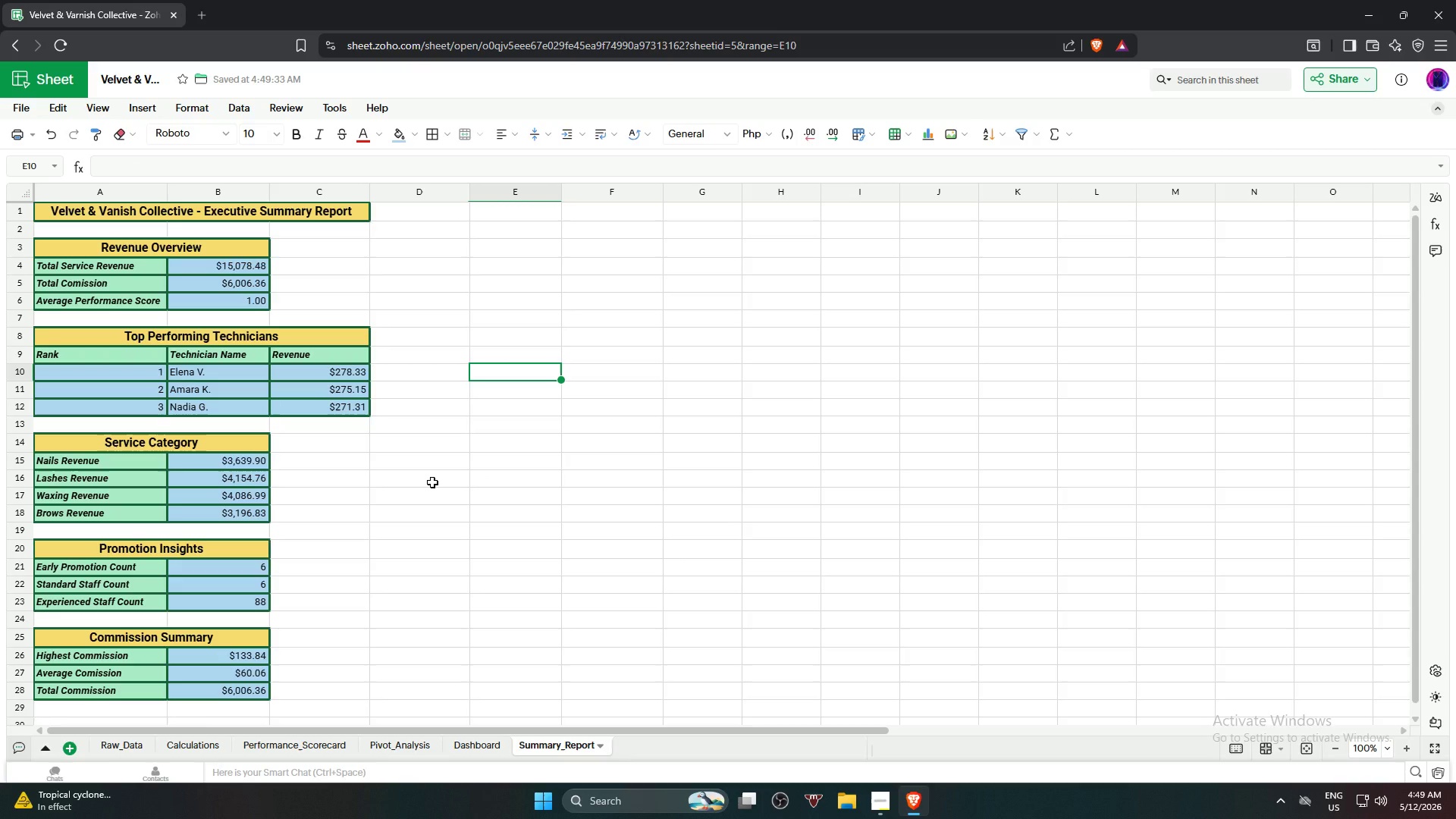 
wait(10.28)
 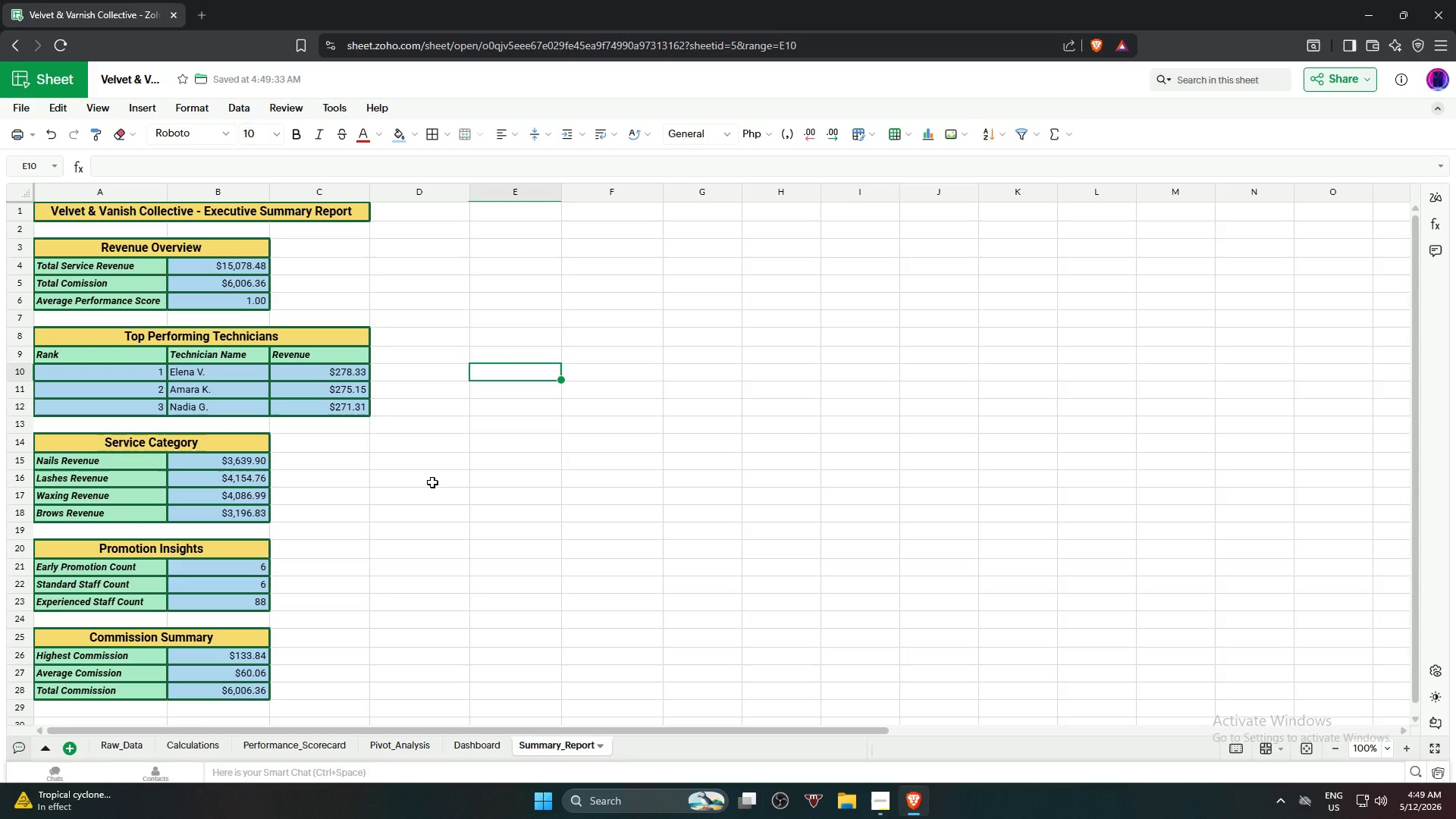 
left_click([226, 372])
 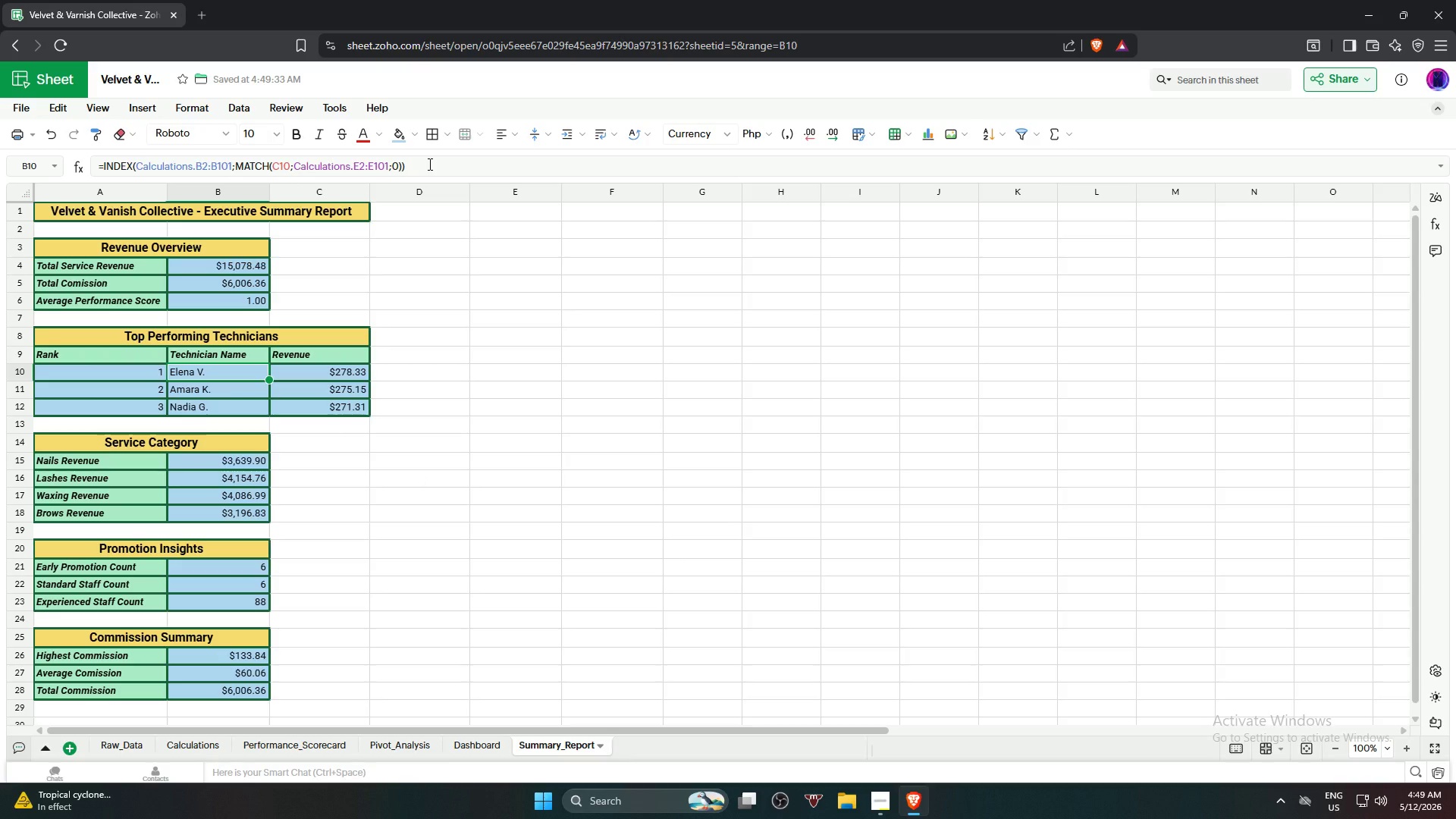 
left_click_drag(start_coordinate=[428, 164], to_coordinate=[93, 155])
 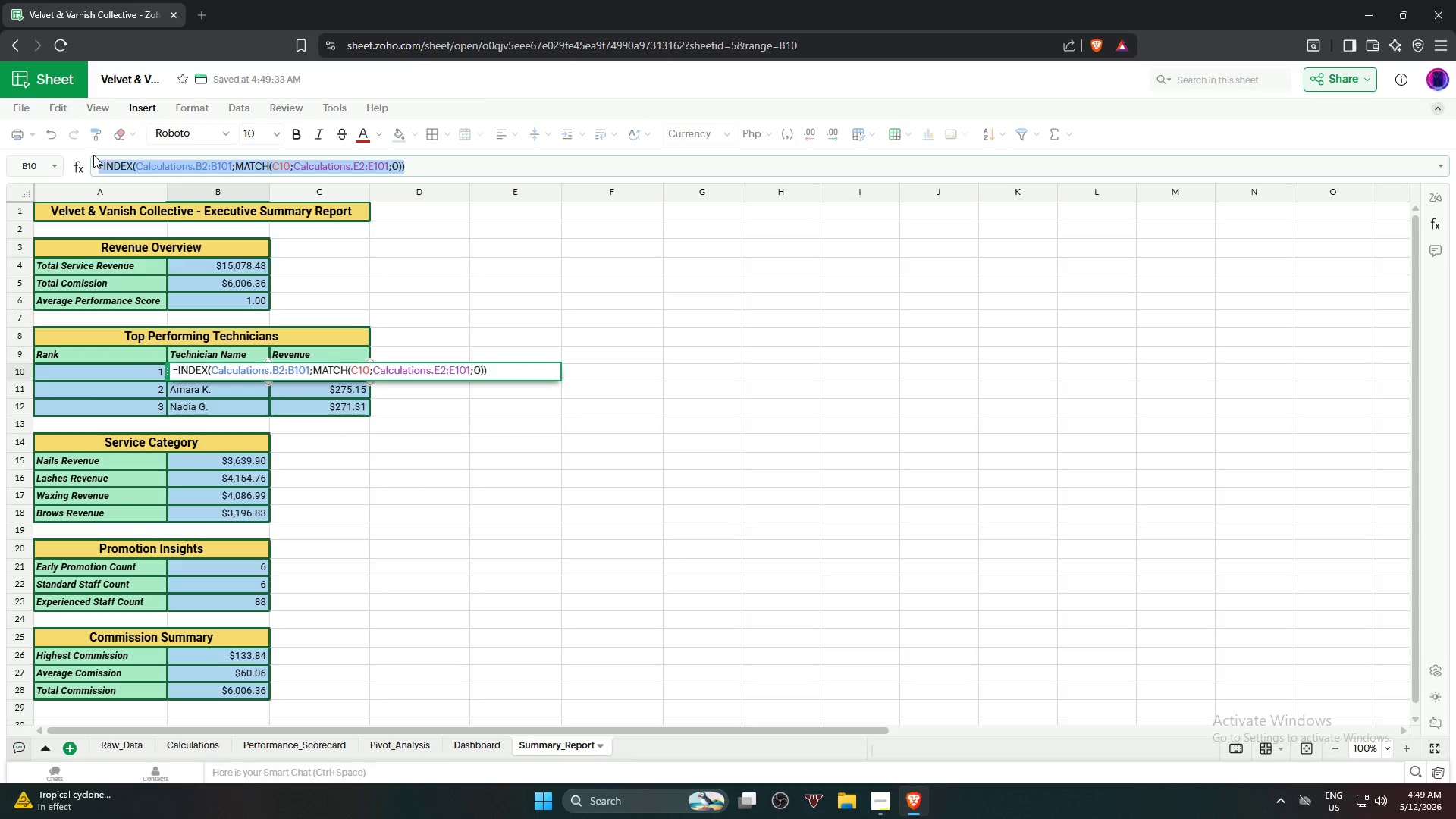 
key(Control+C)
 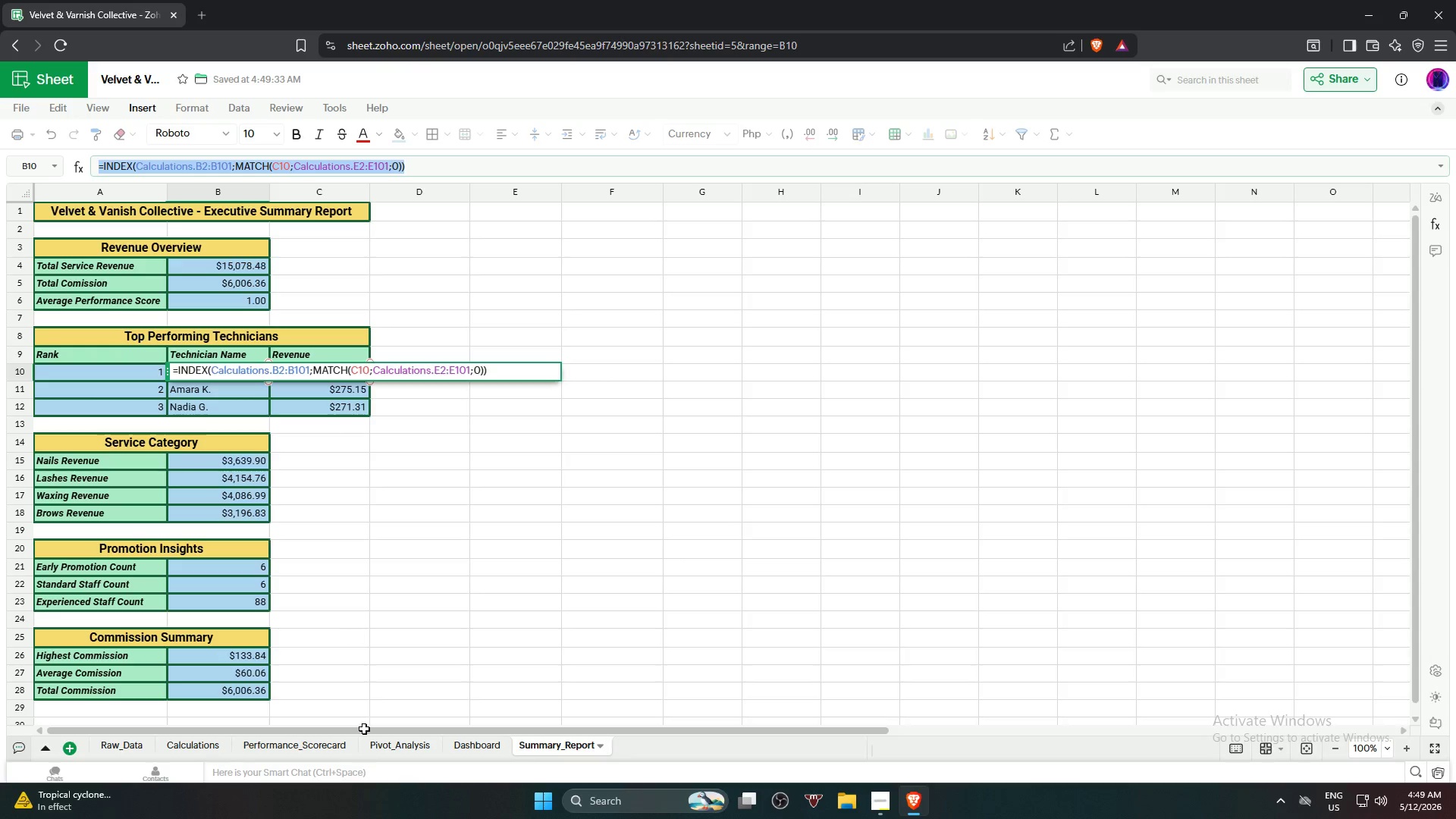 
left_click([469, 746])
 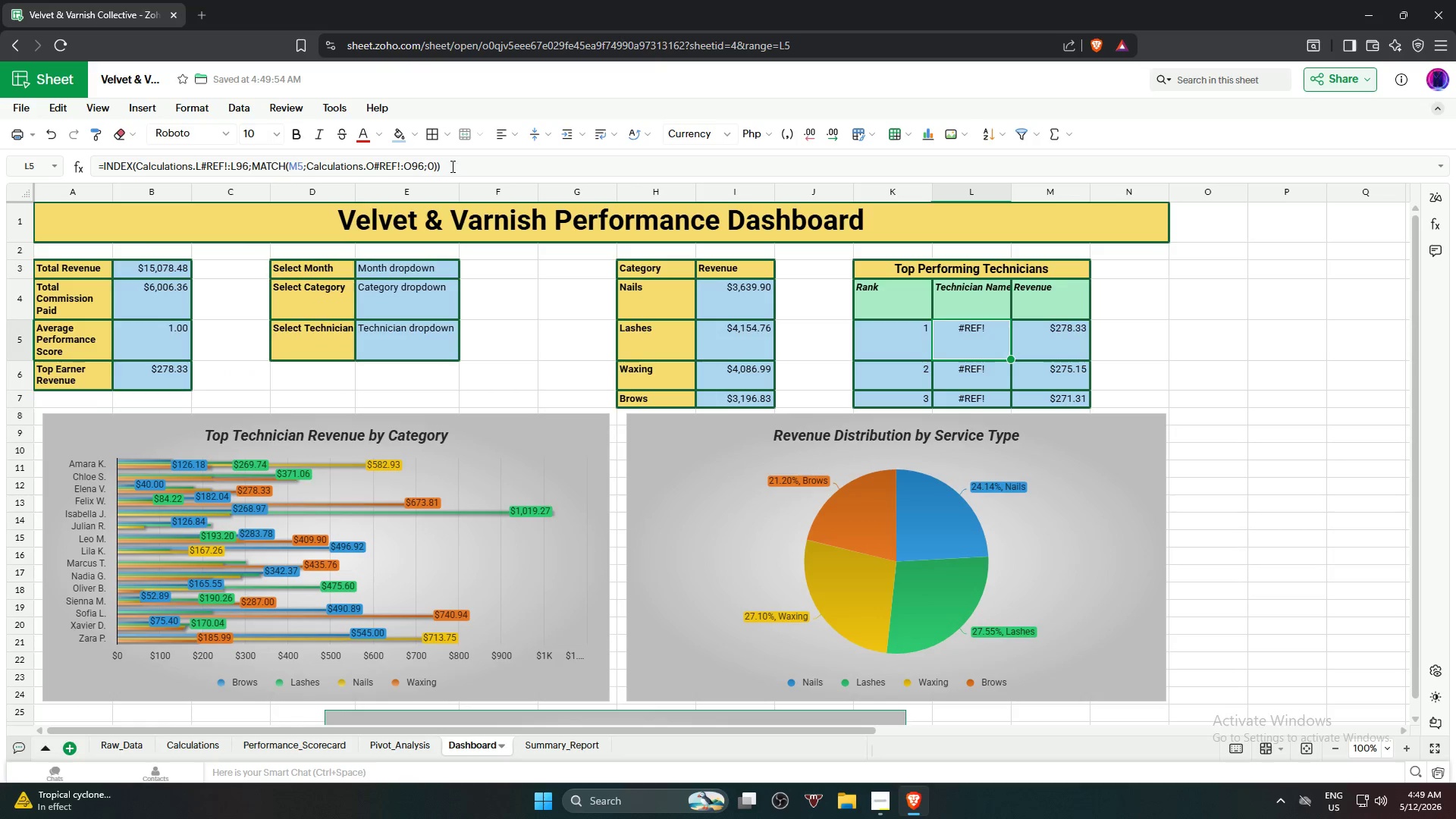 
left_click_drag(start_coordinate=[450, 165], to_coordinate=[41, 187])
 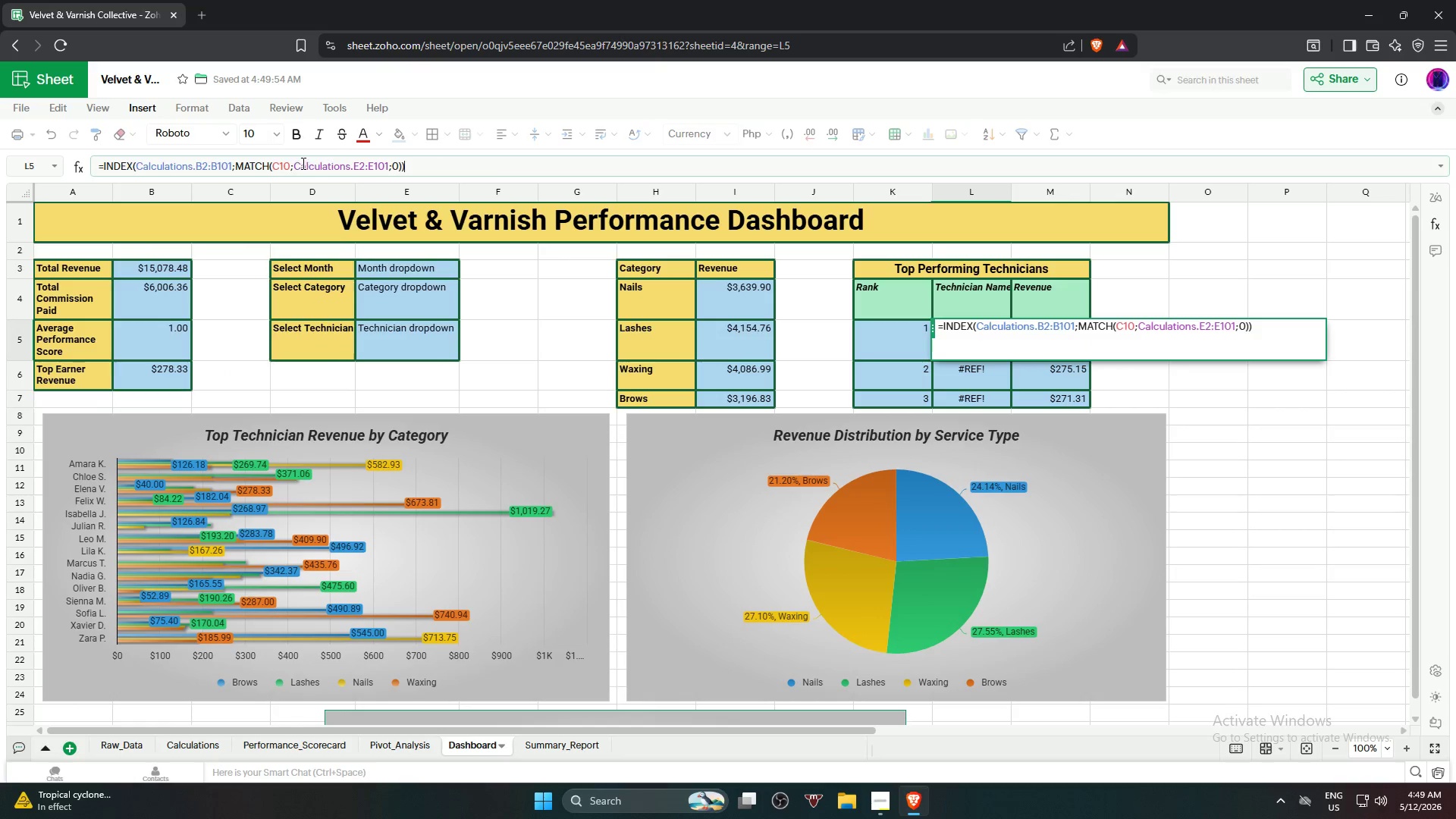 
key(Control+V)
 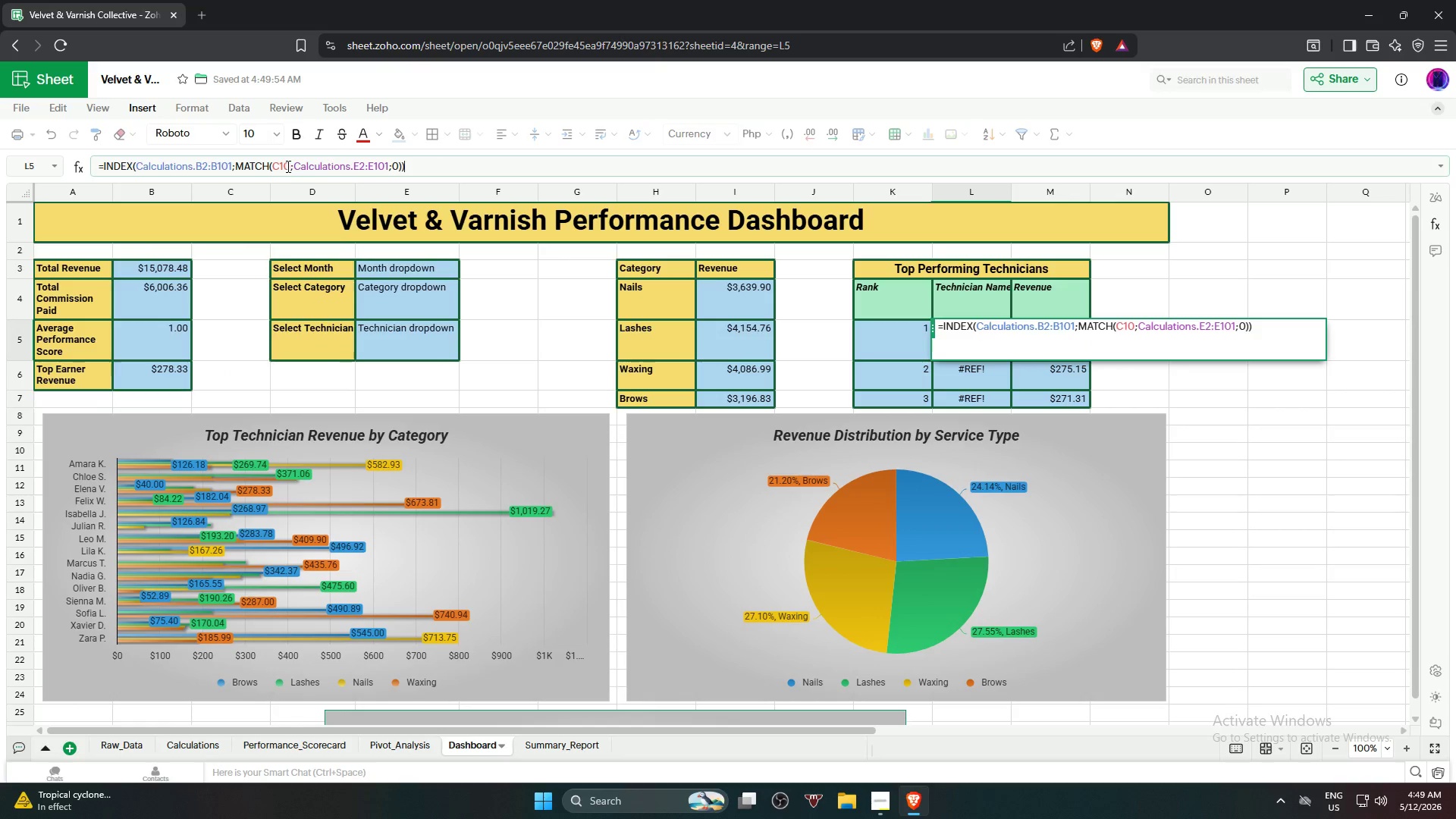 
left_click_drag(start_coordinate=[287, 166], to_coordinate=[274, 166])
 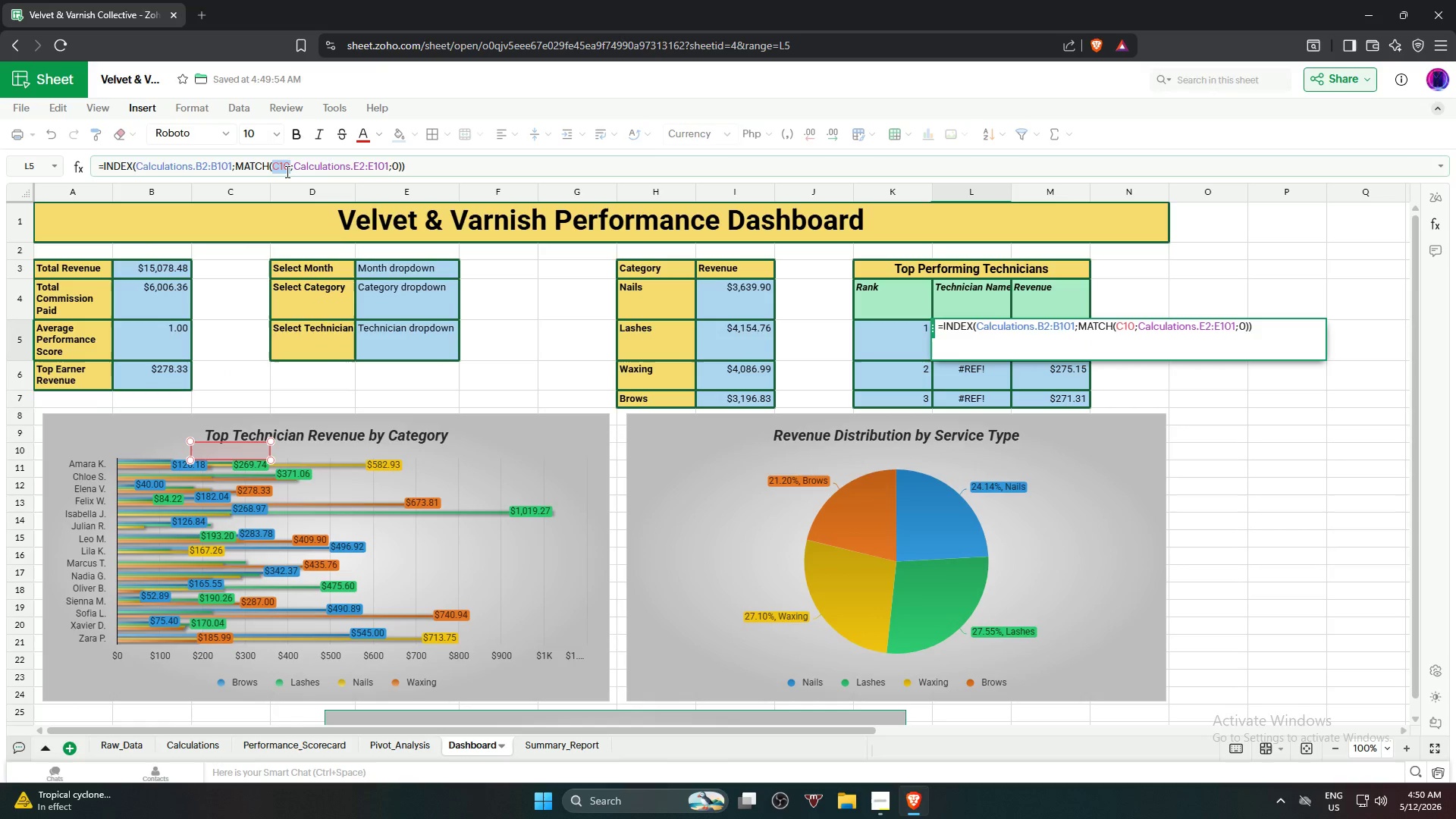 
key(CapsLock)
 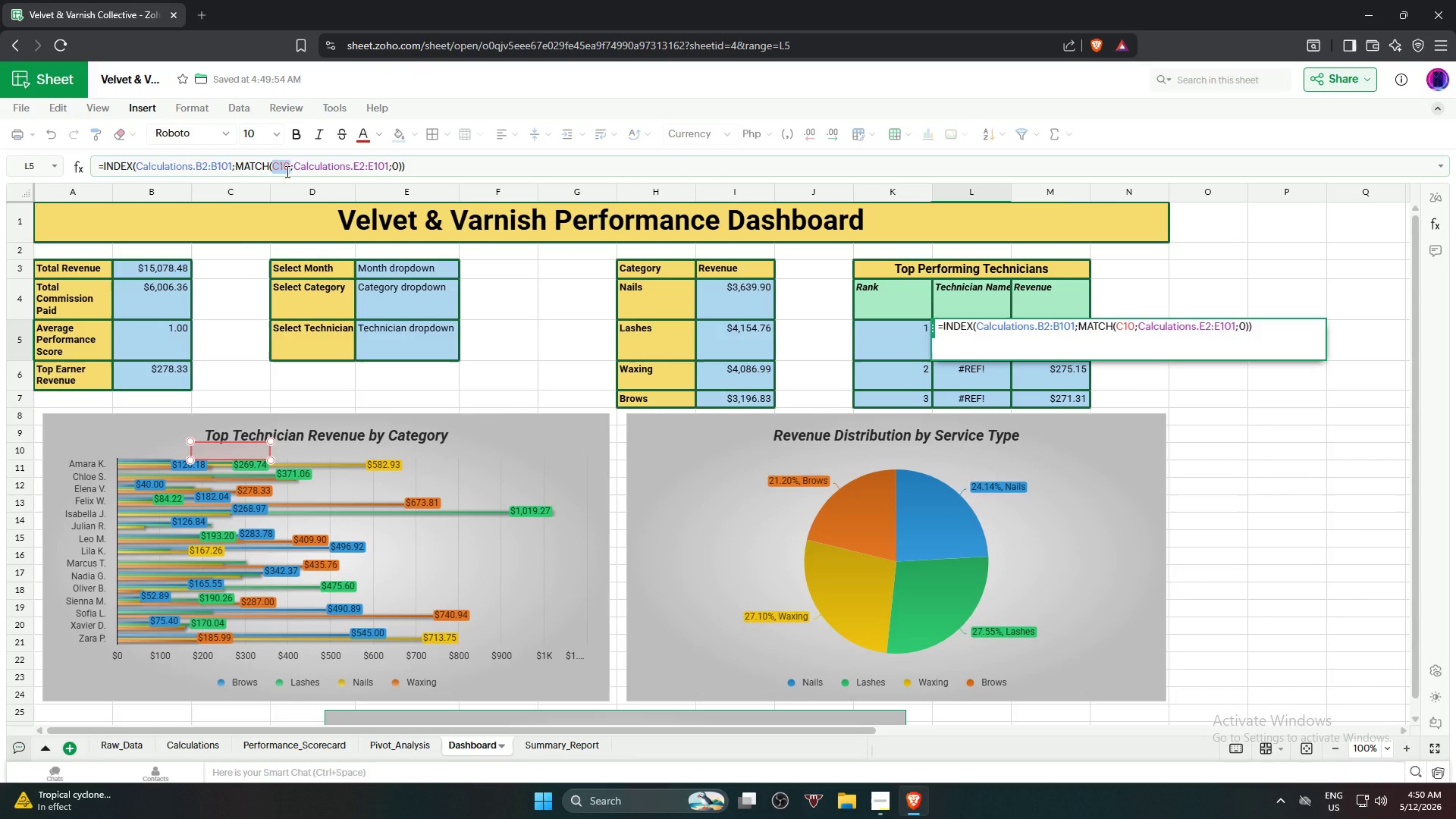 
key(M)
 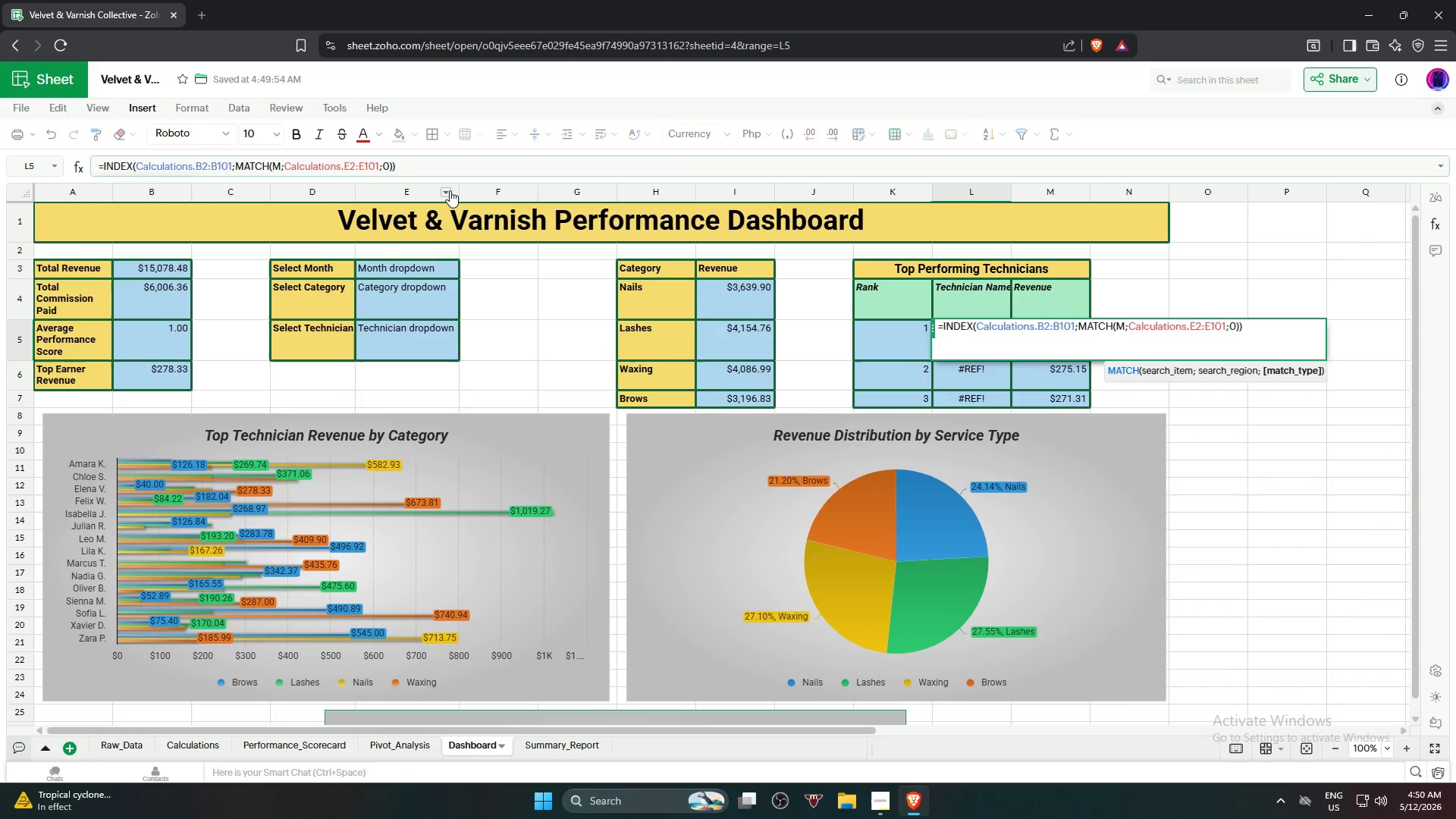 
key(5)
 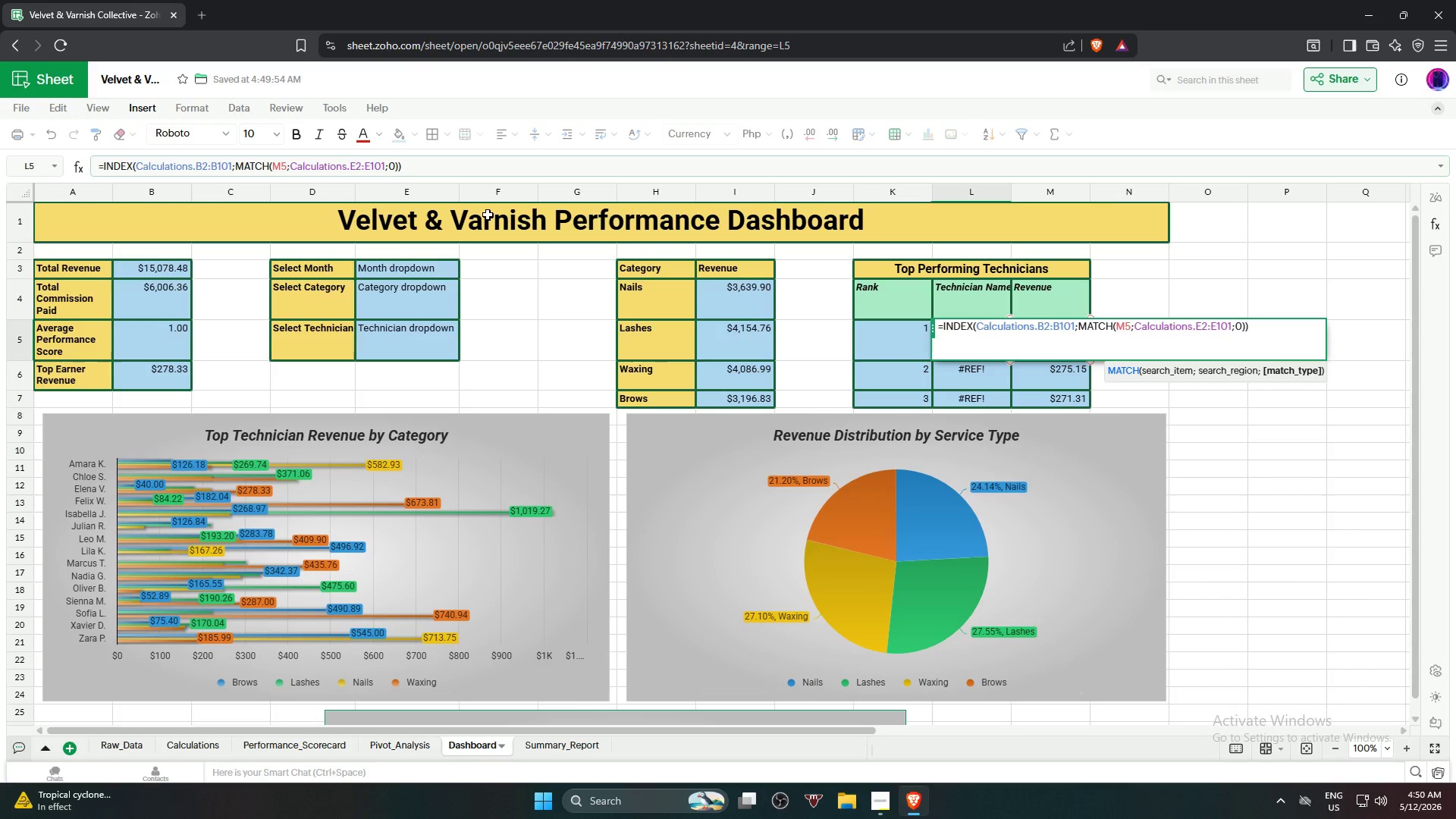 
key(NumpadEnter)
 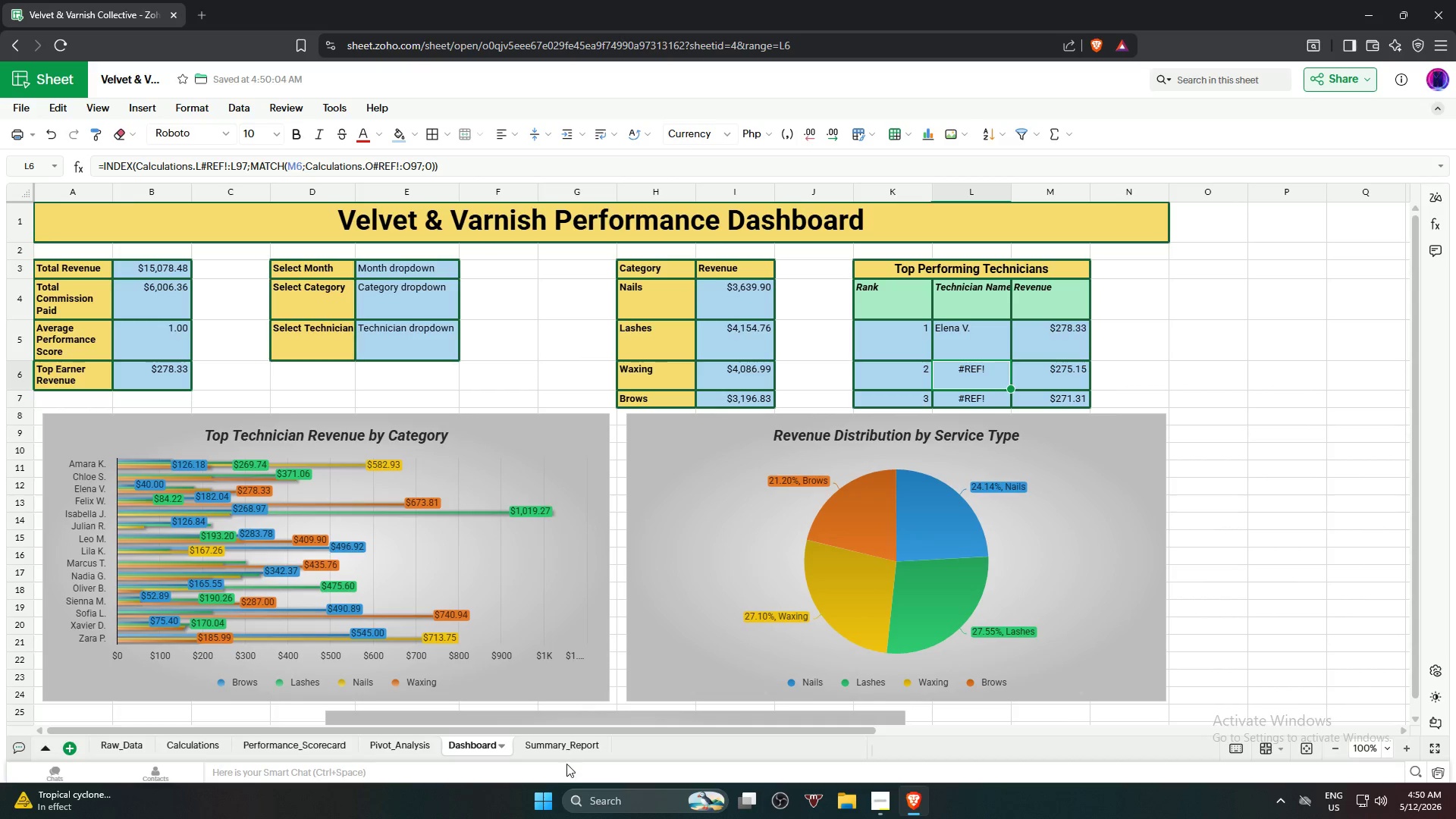 
left_click([553, 755])
 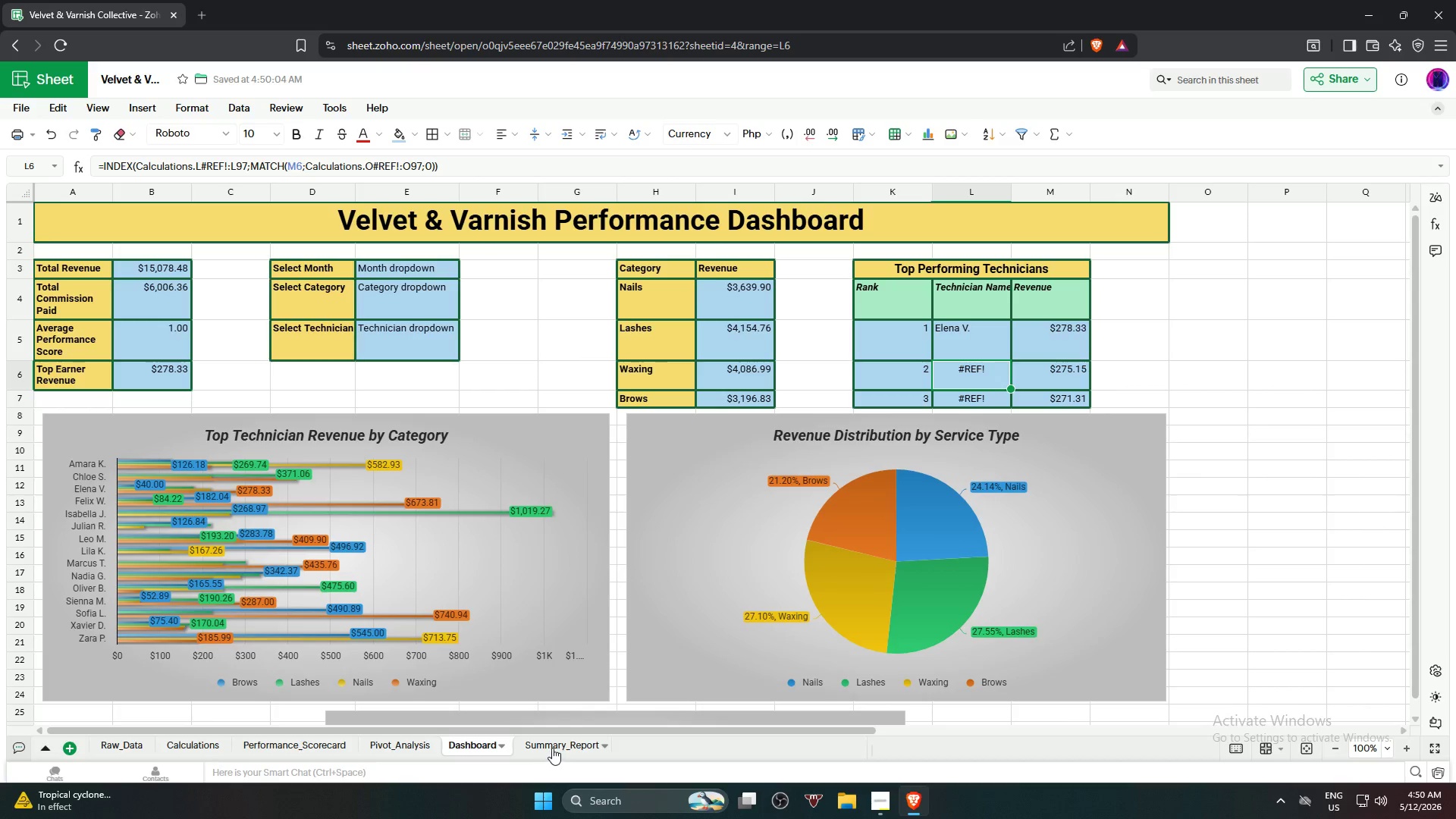 
left_click([552, 748])
 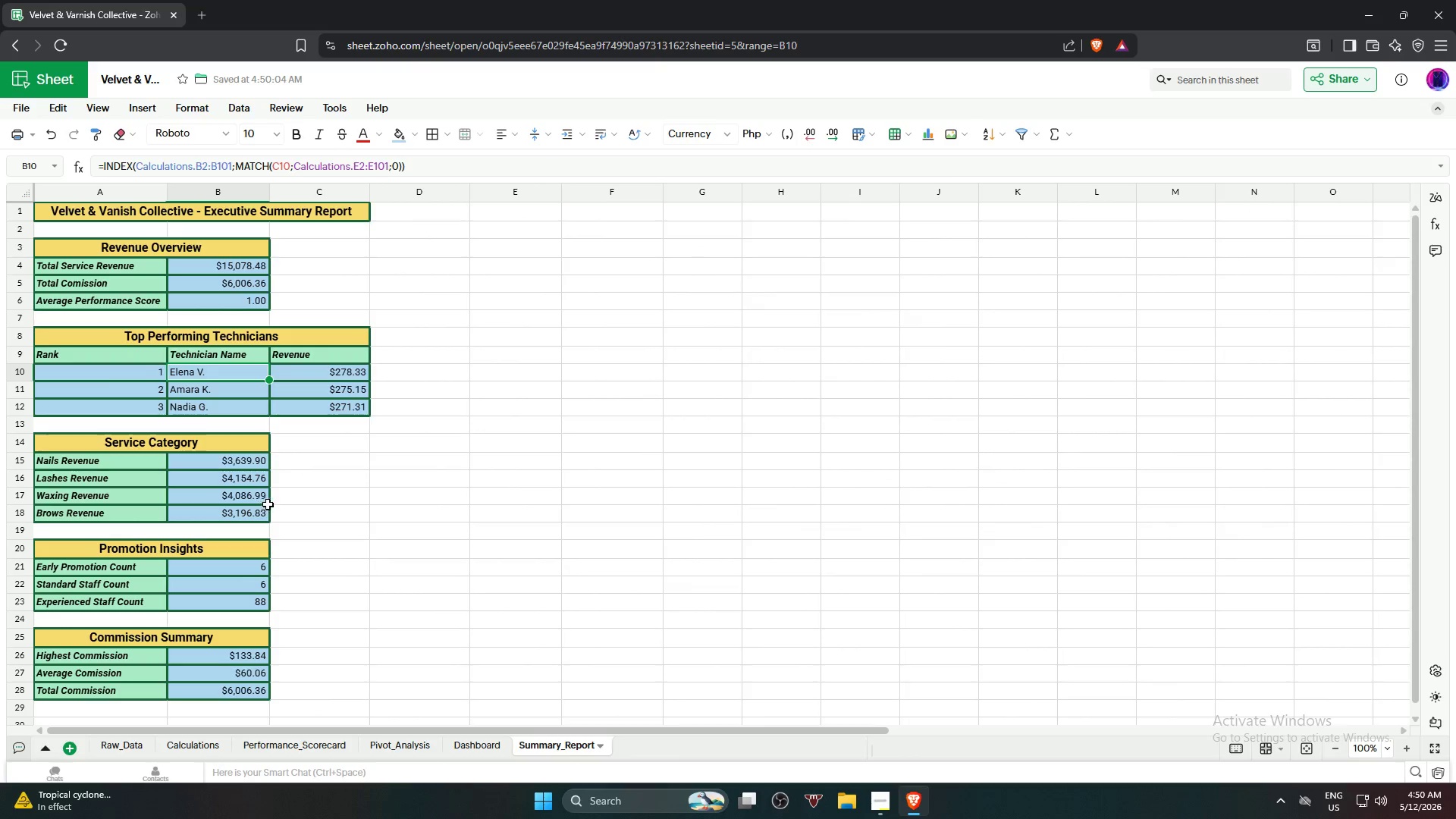 
left_click([456, 747])
 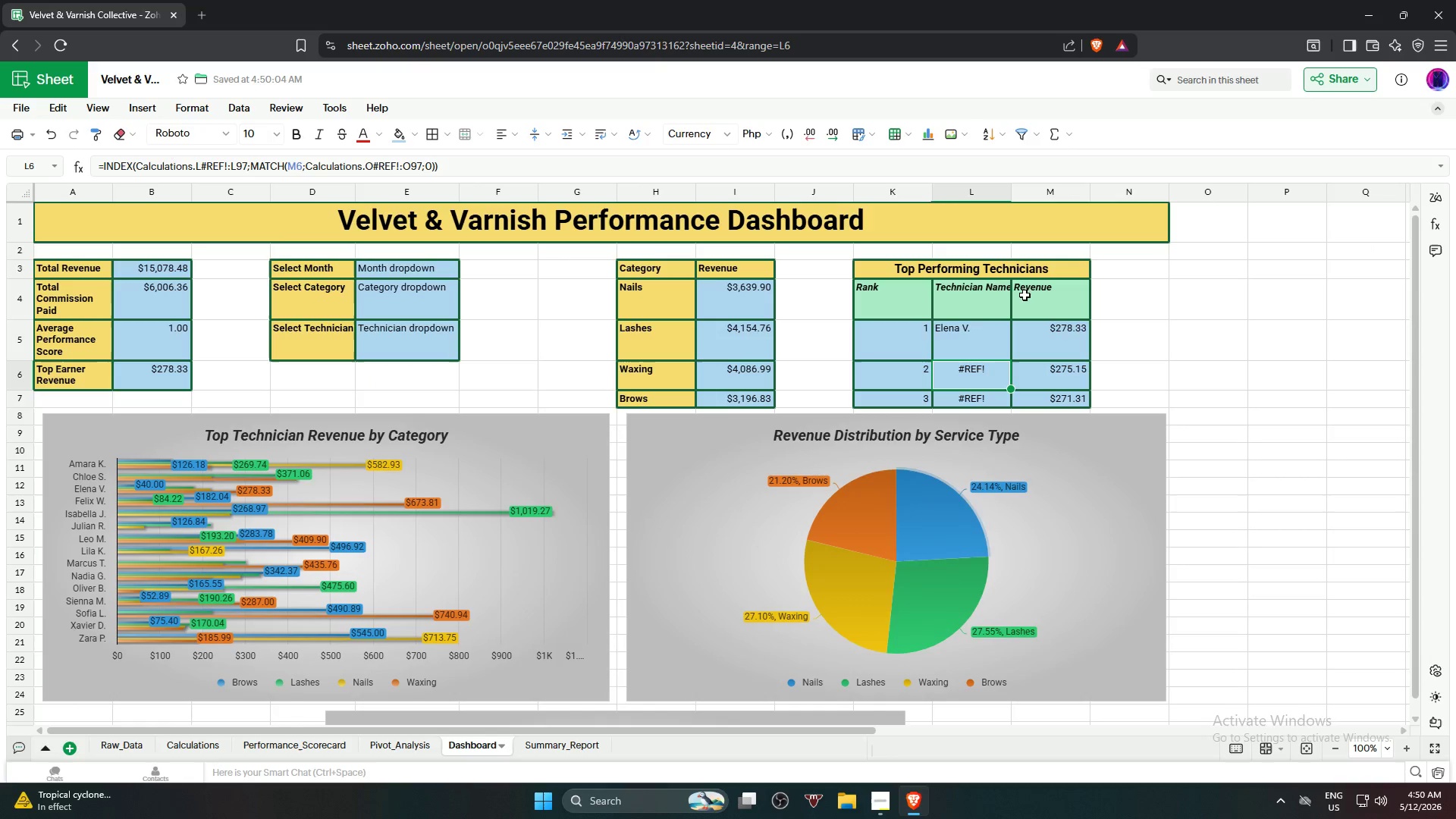 
left_click([974, 344])
 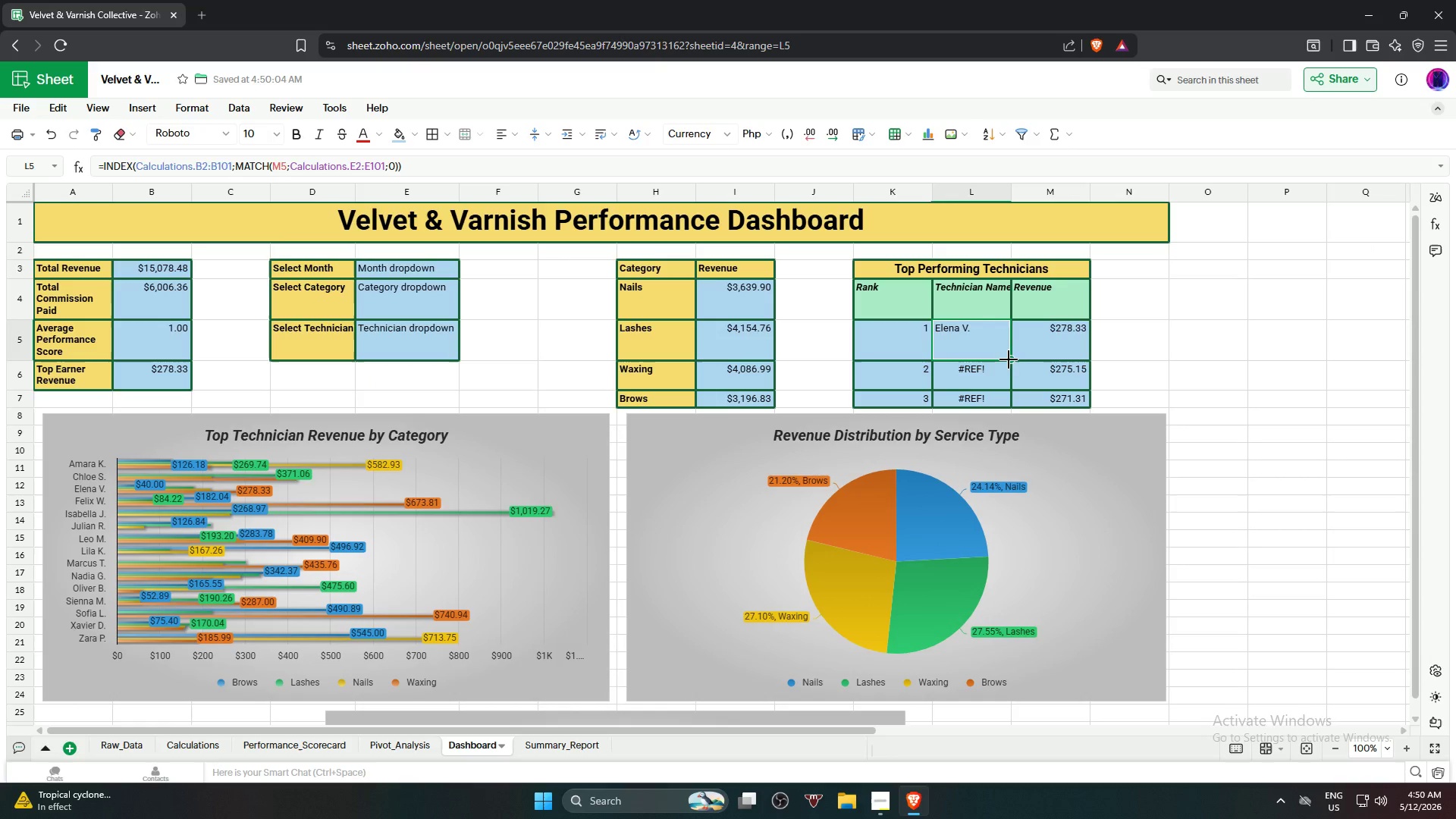 
left_click_drag(start_coordinate=[1009, 359], to_coordinate=[1005, 407])
 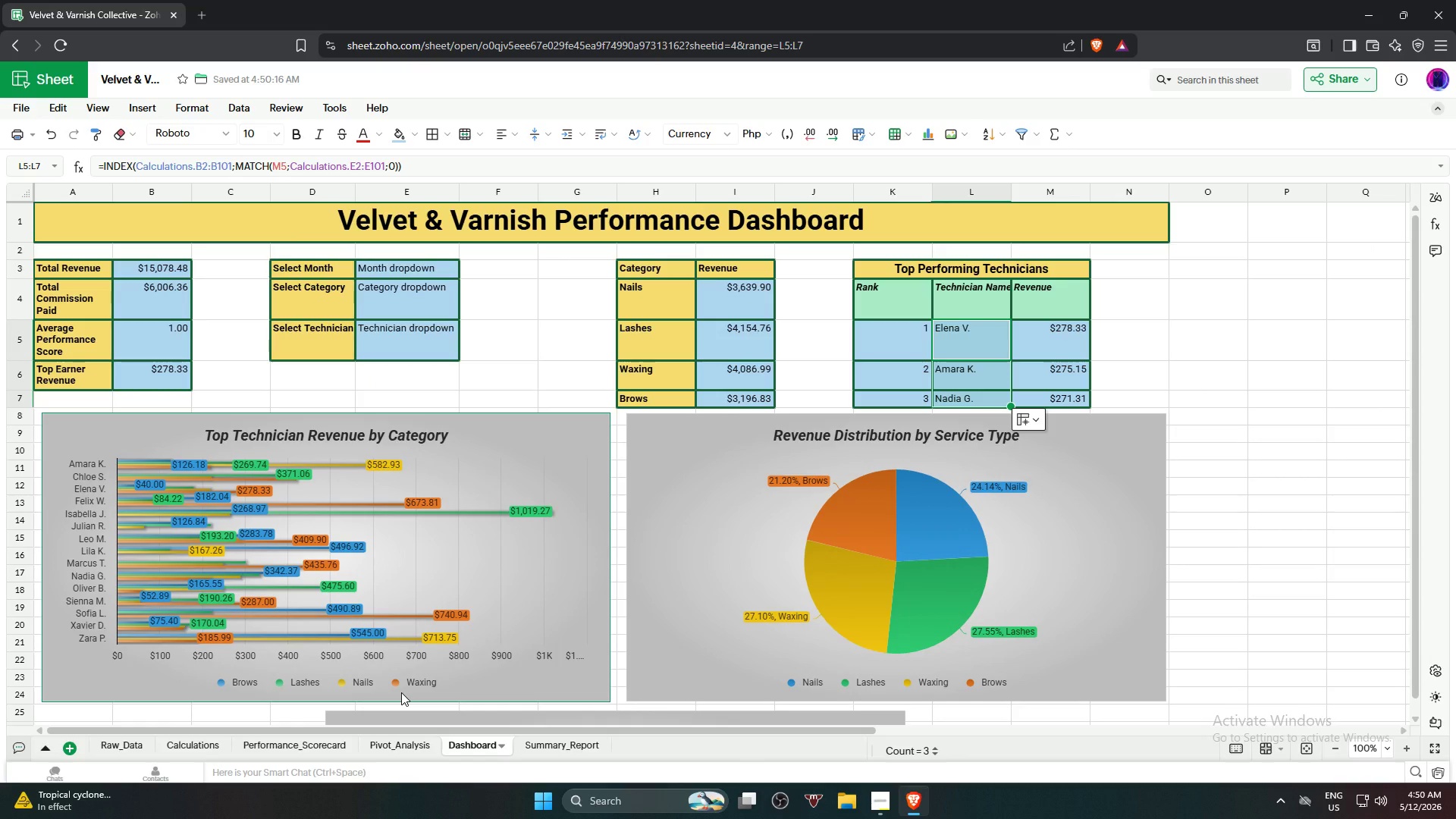 
wait(8.64)
 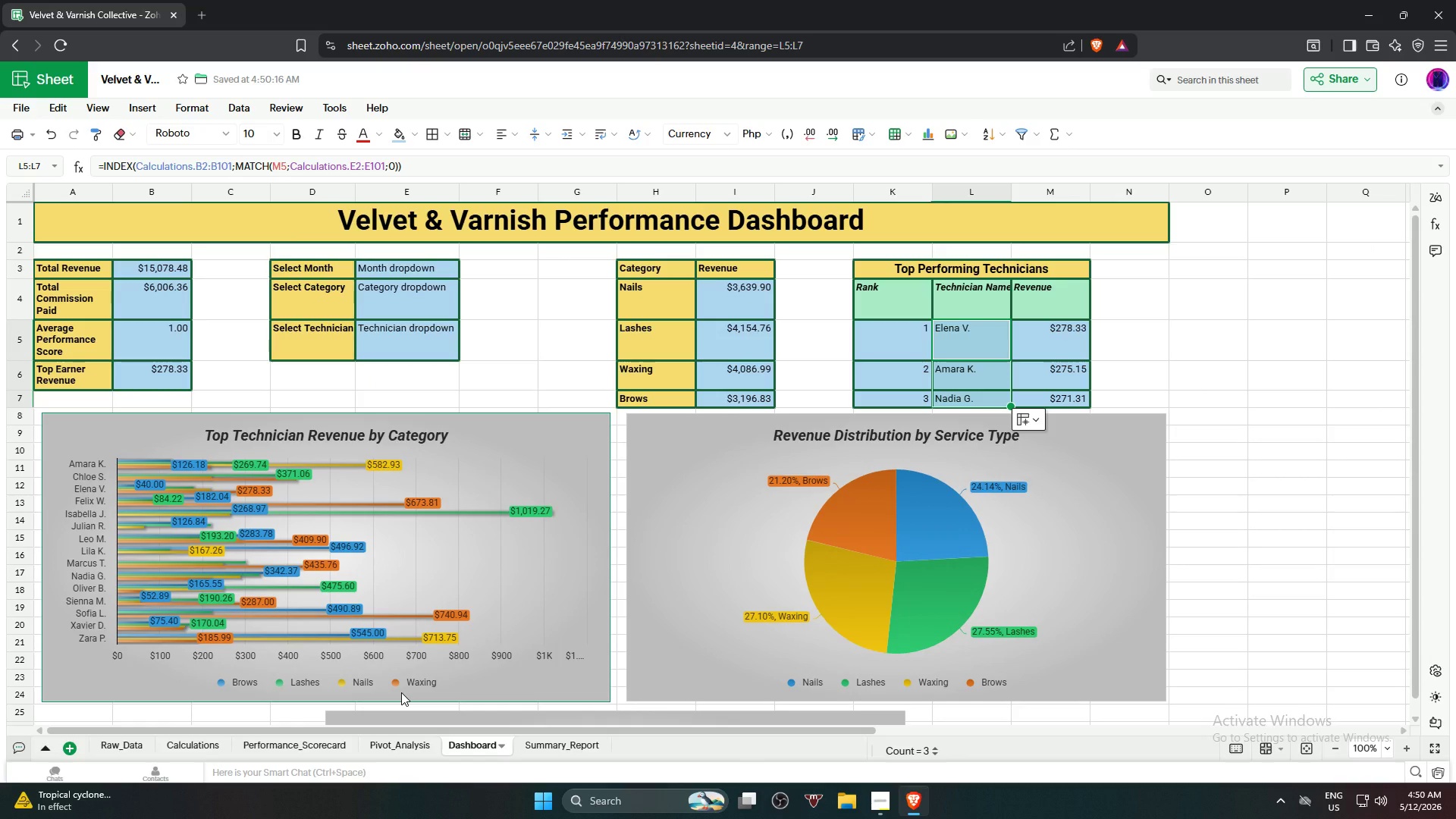 
left_click([538, 748])
 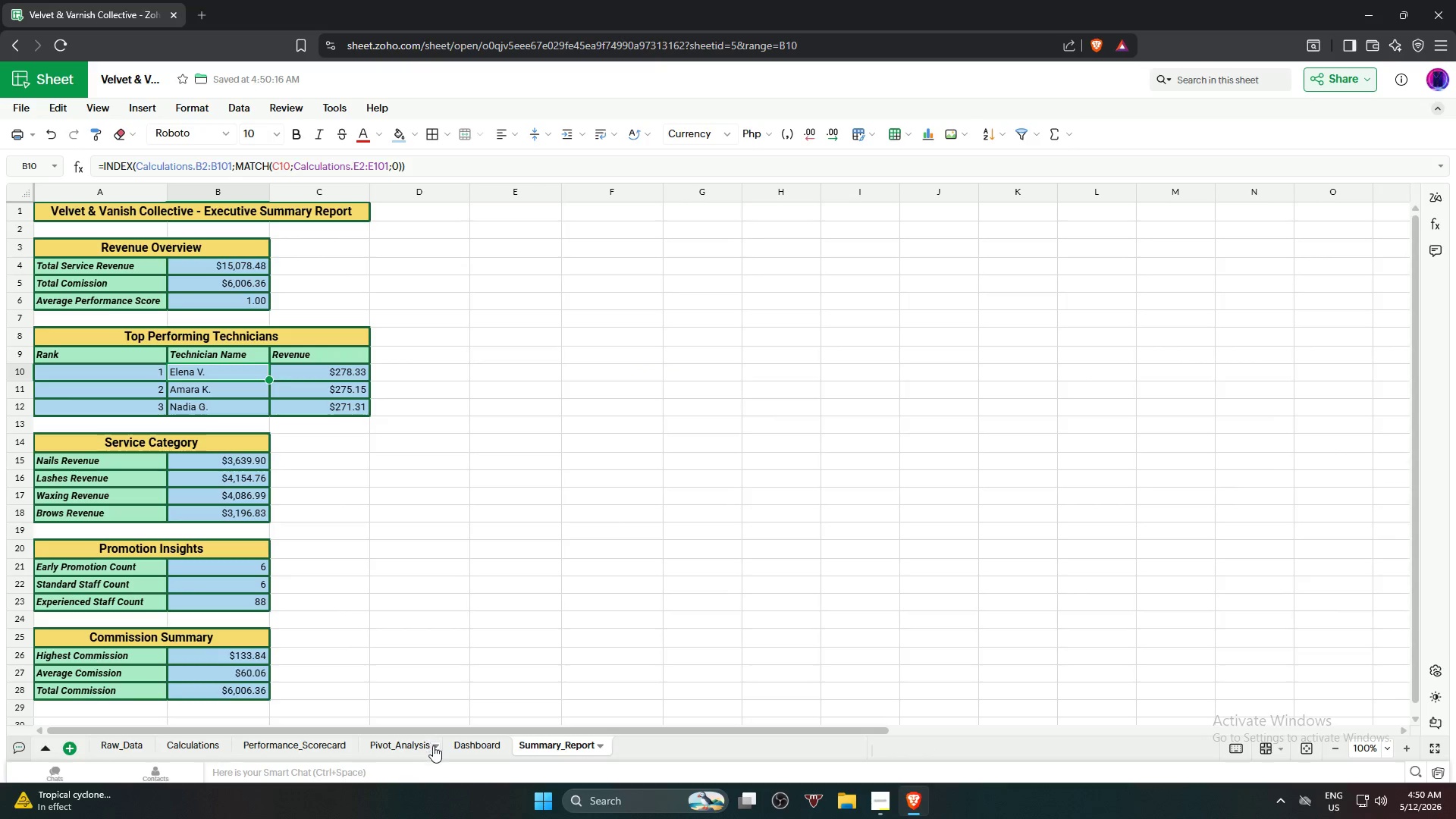 
left_click([466, 754])
 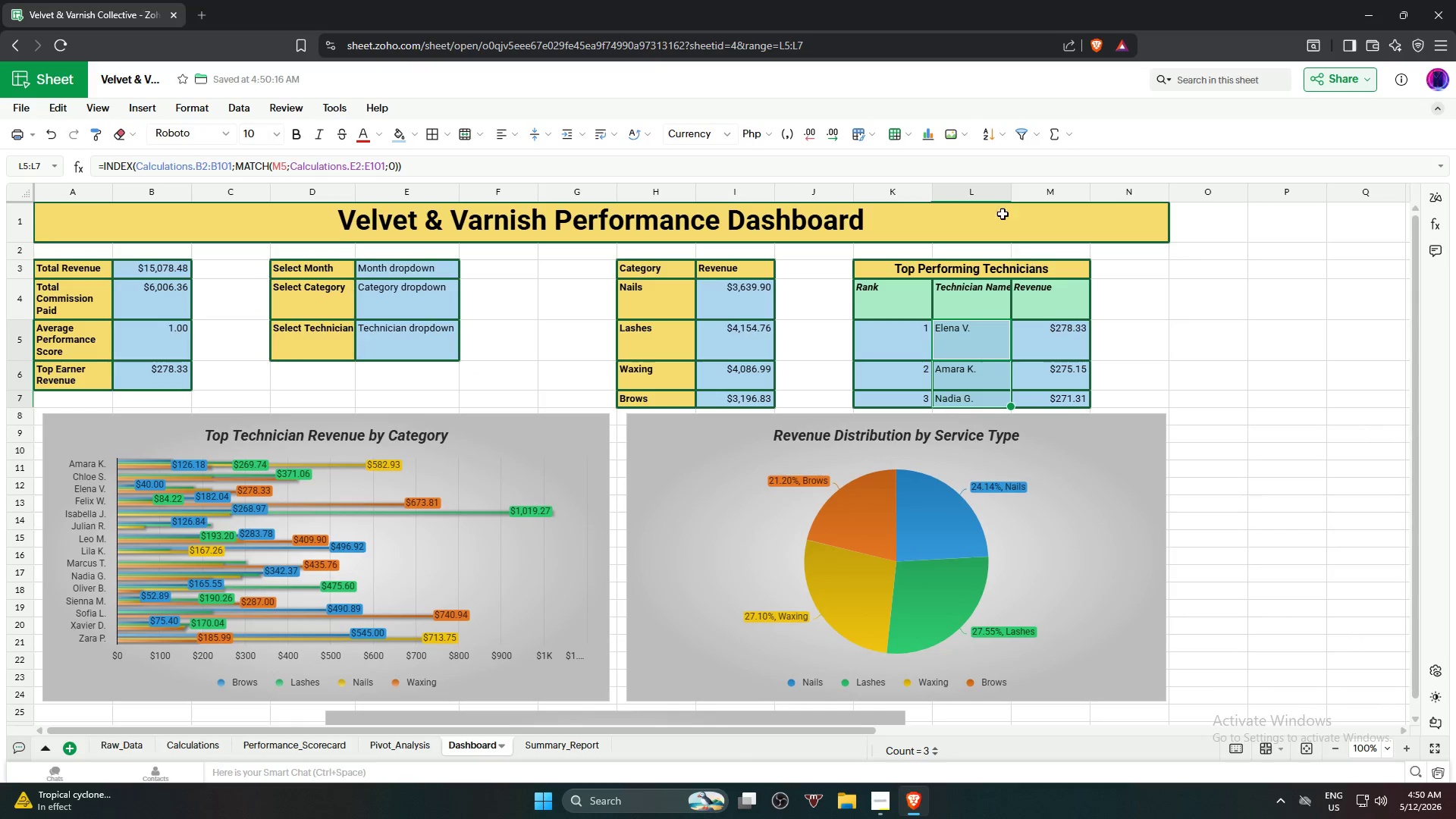 
left_click_drag(start_coordinate=[1011, 192], to_coordinate=[1018, 193])
 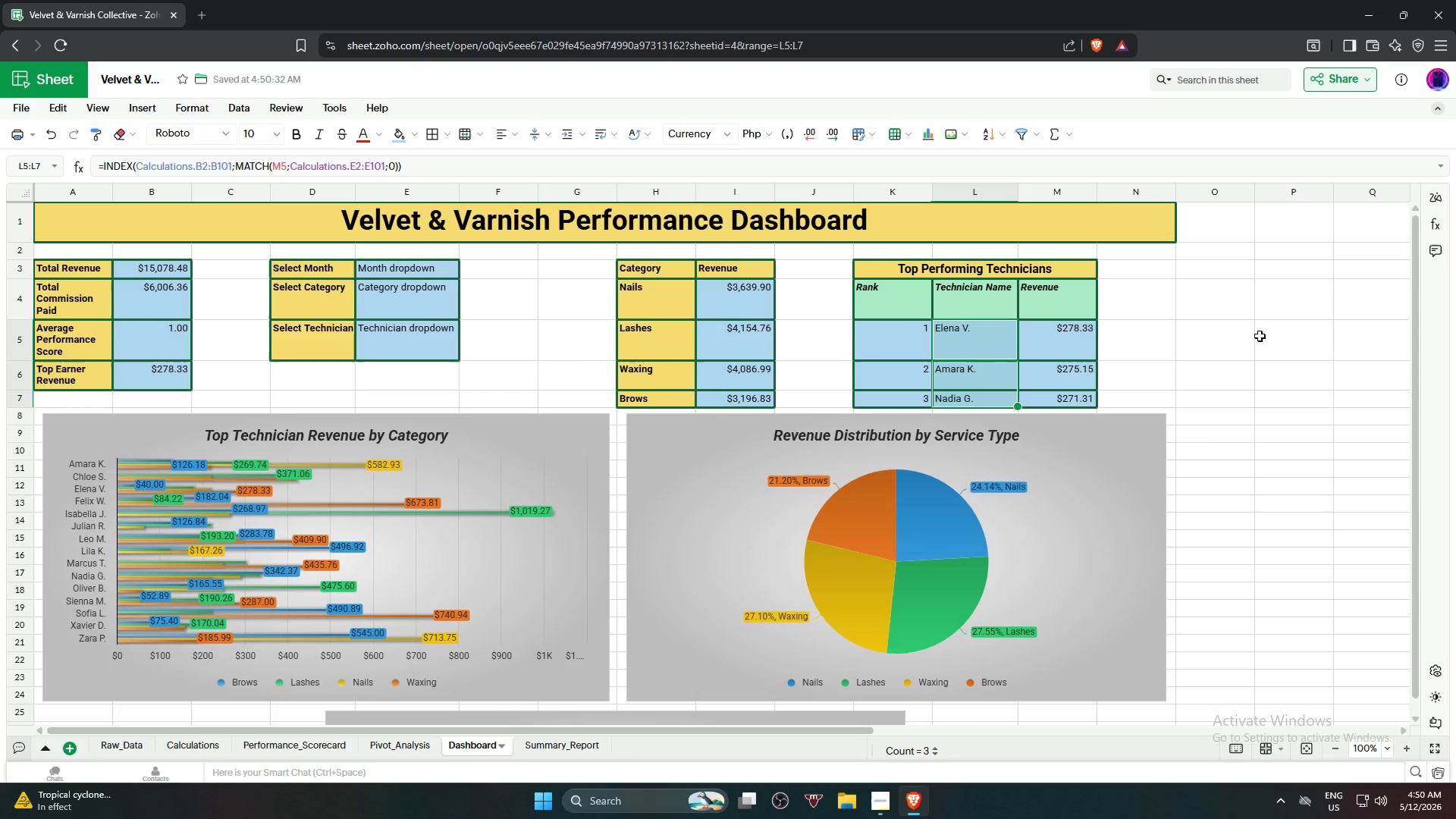 
left_click([1252, 341])
 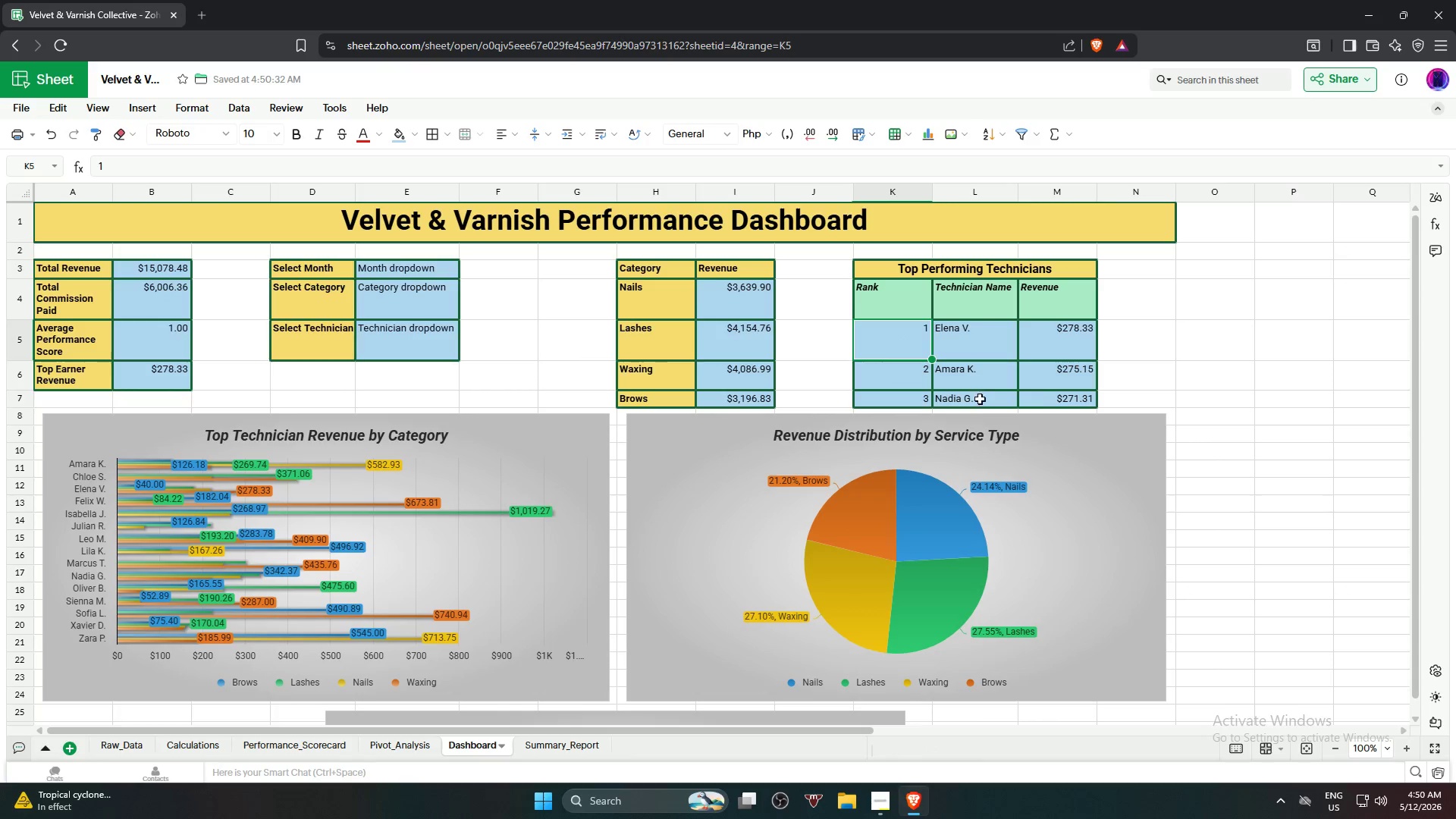 
left_click([991, 348])
 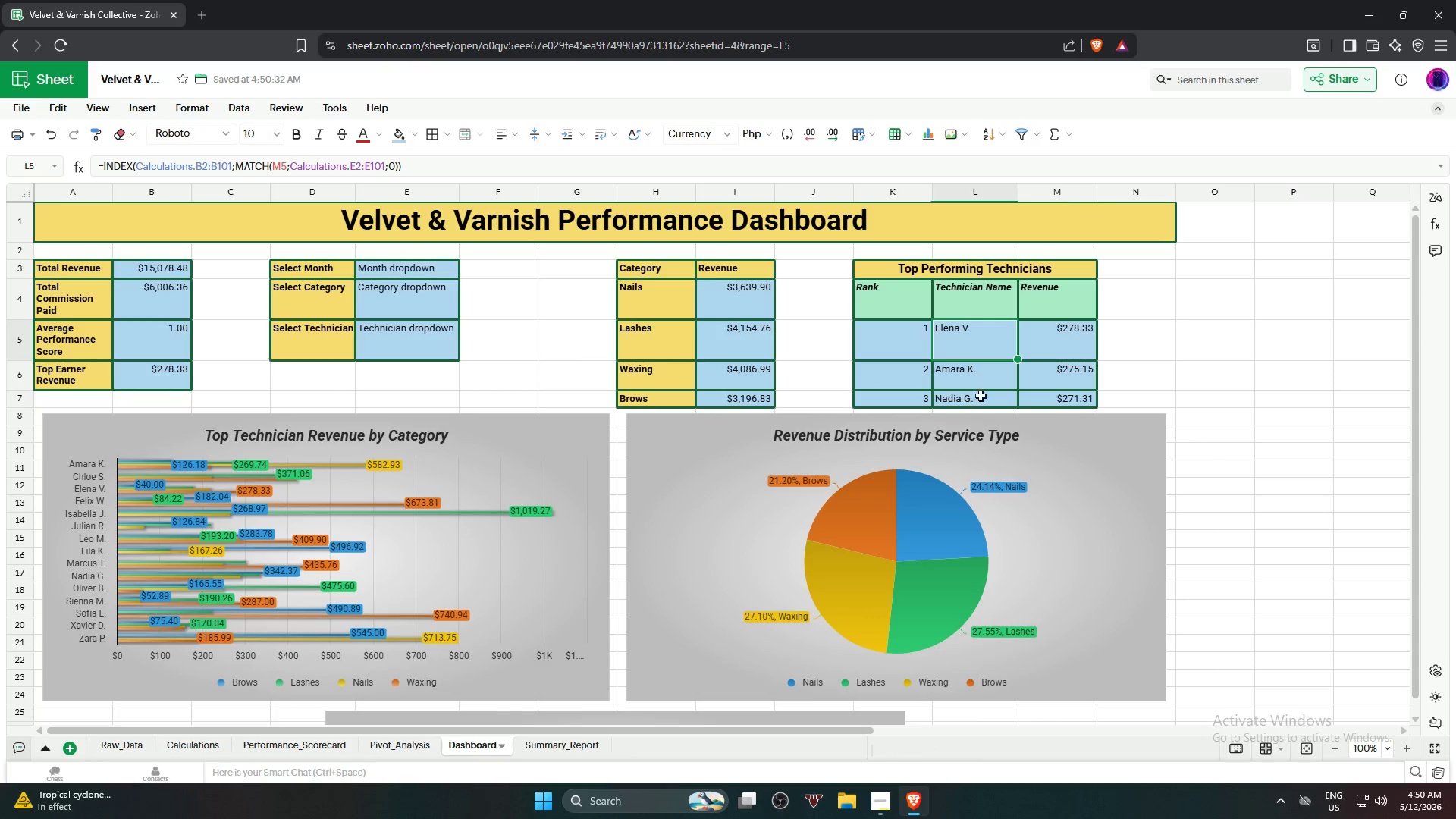 
left_click([1305, 373])
 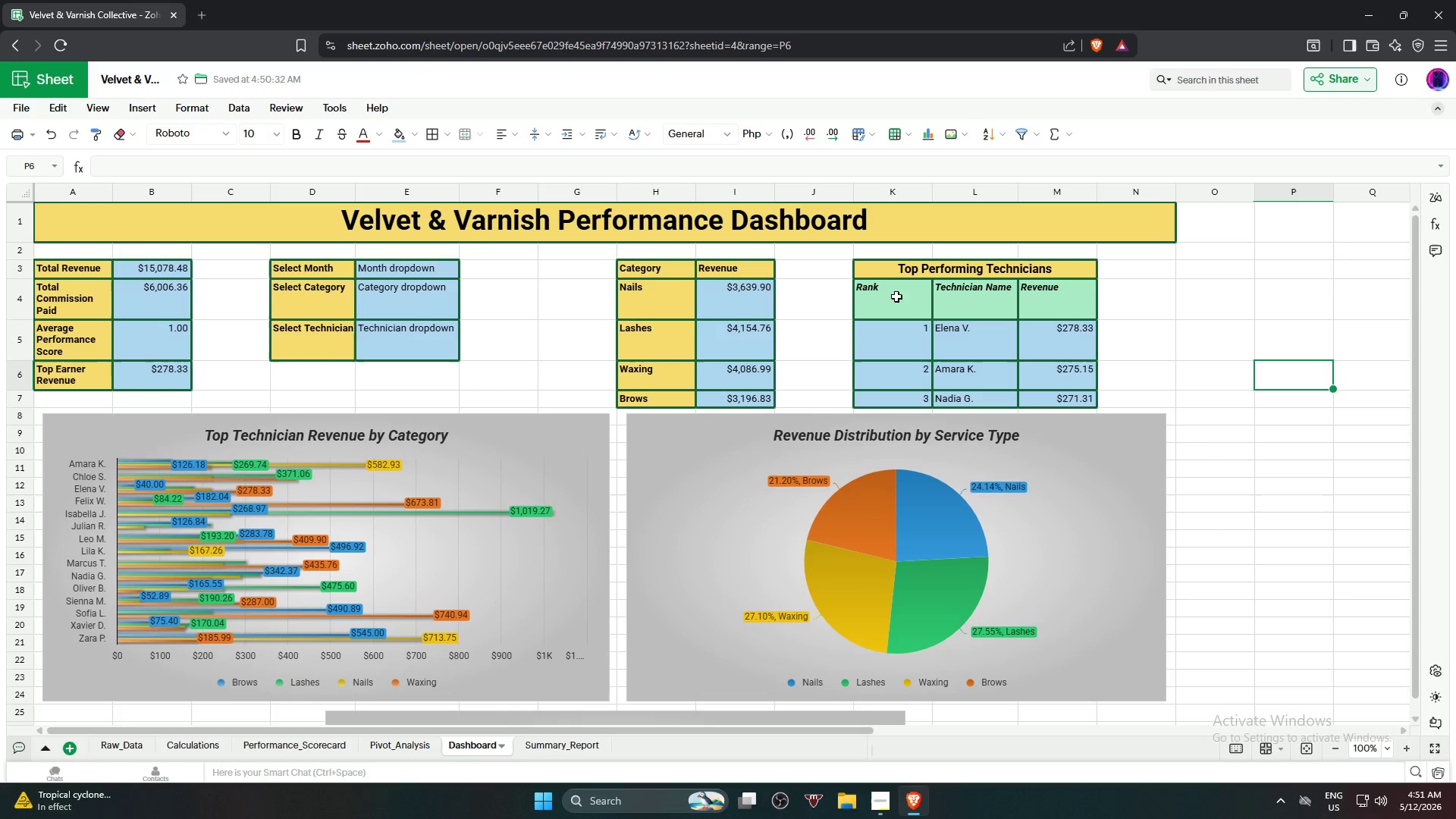 
wait(35.89)
 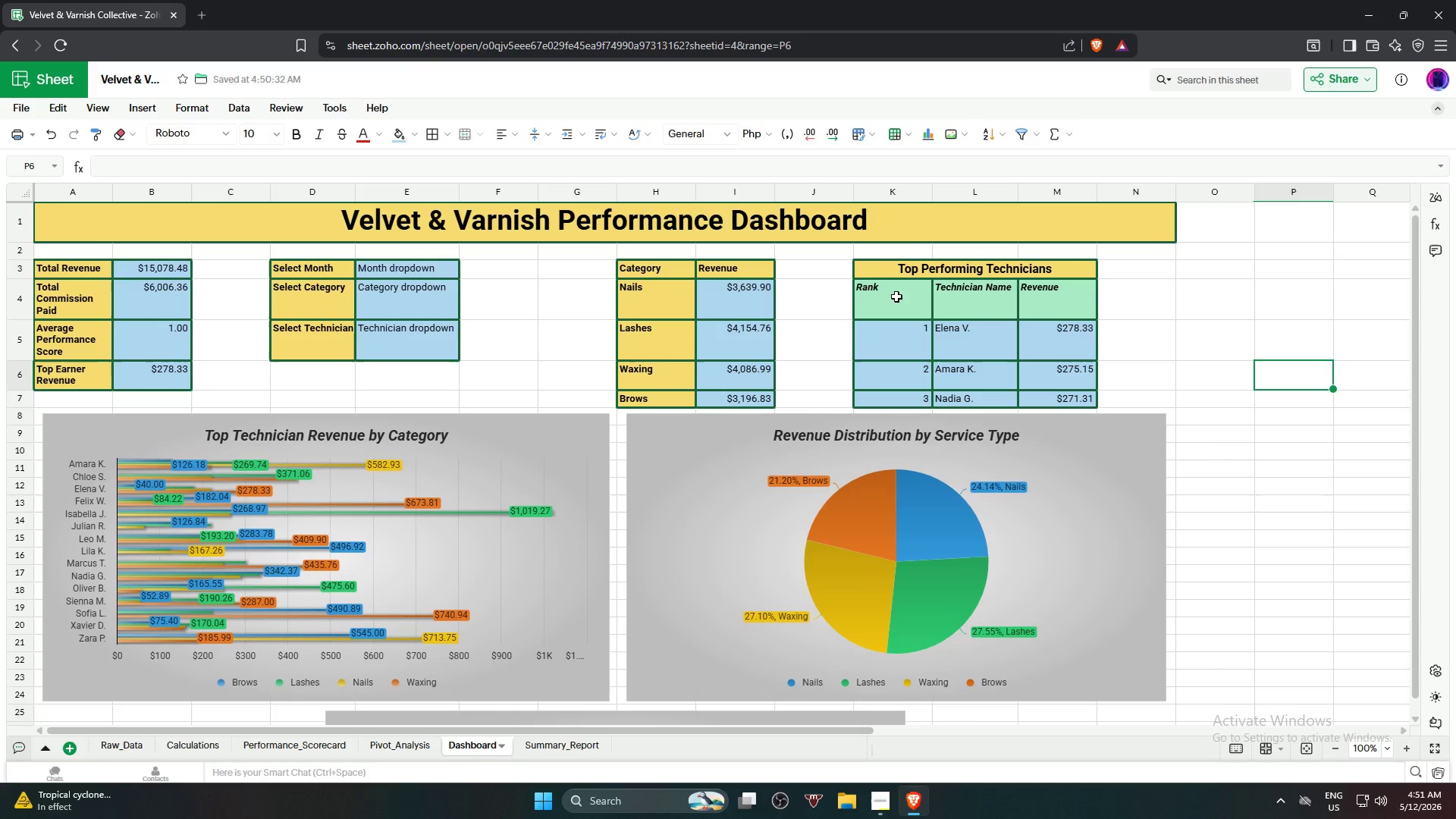 
left_click([540, 747])
 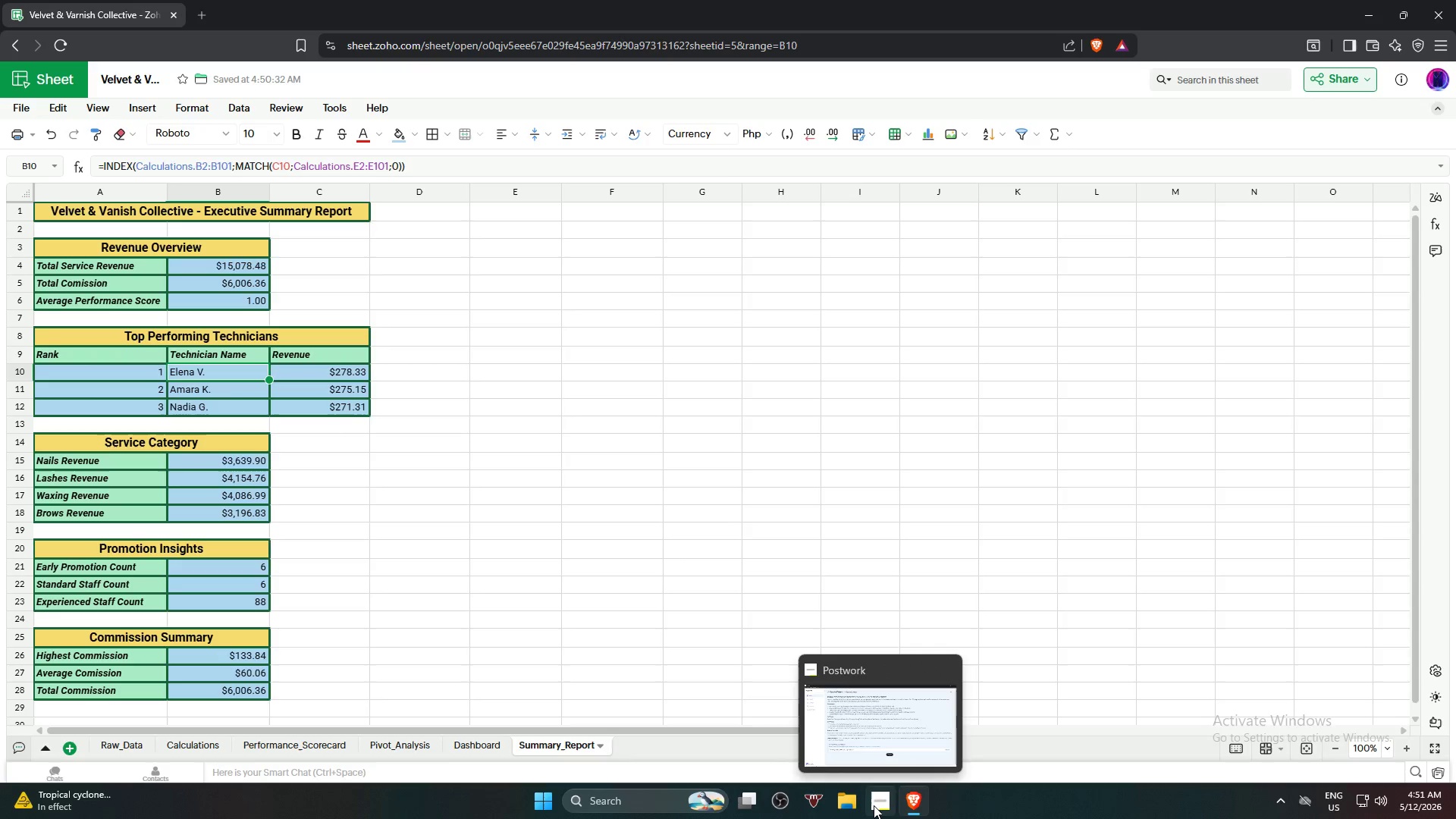 
wait(7.2)
 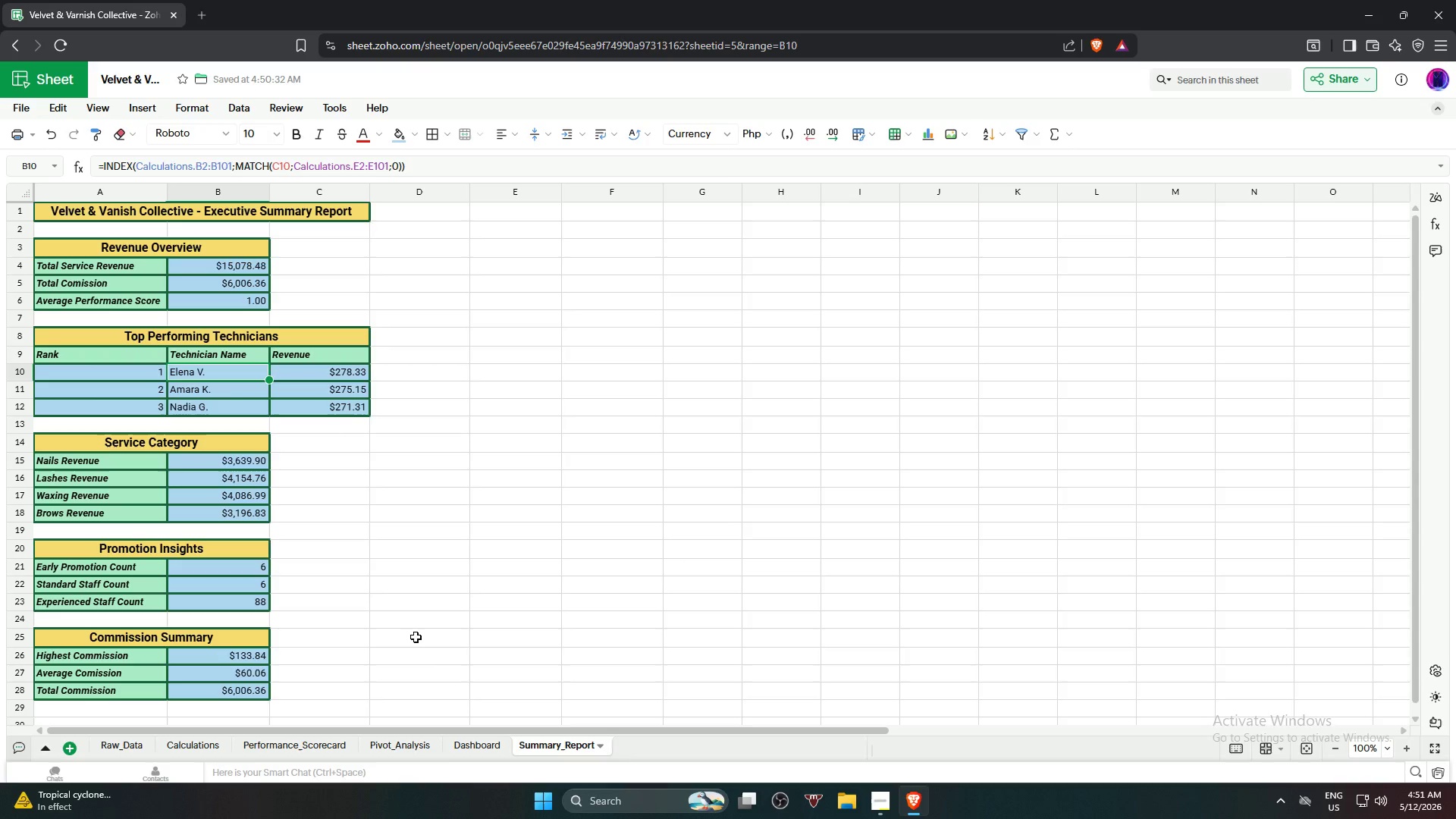 
left_click([874, 805])